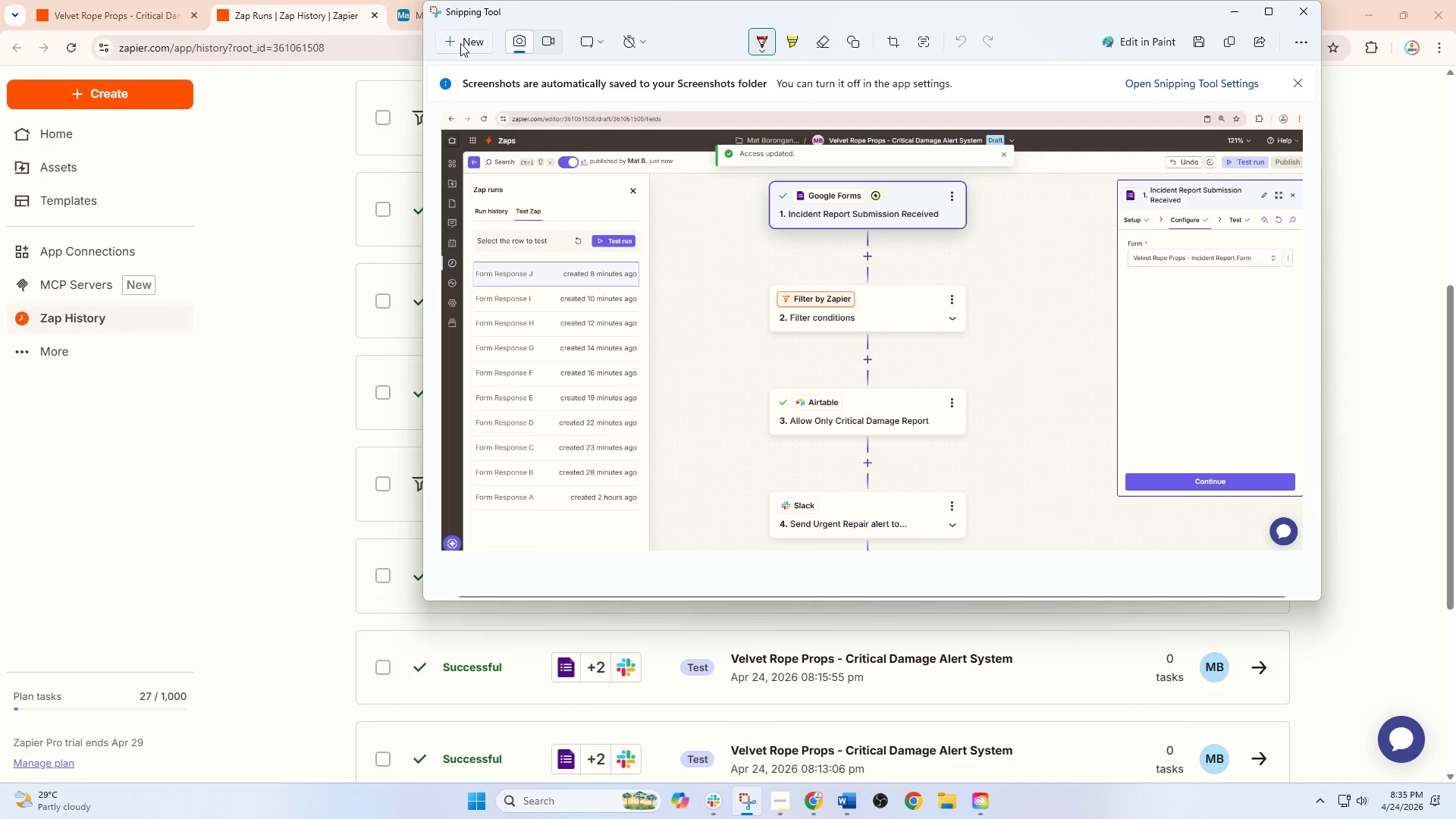 
left_click([460, 42])
 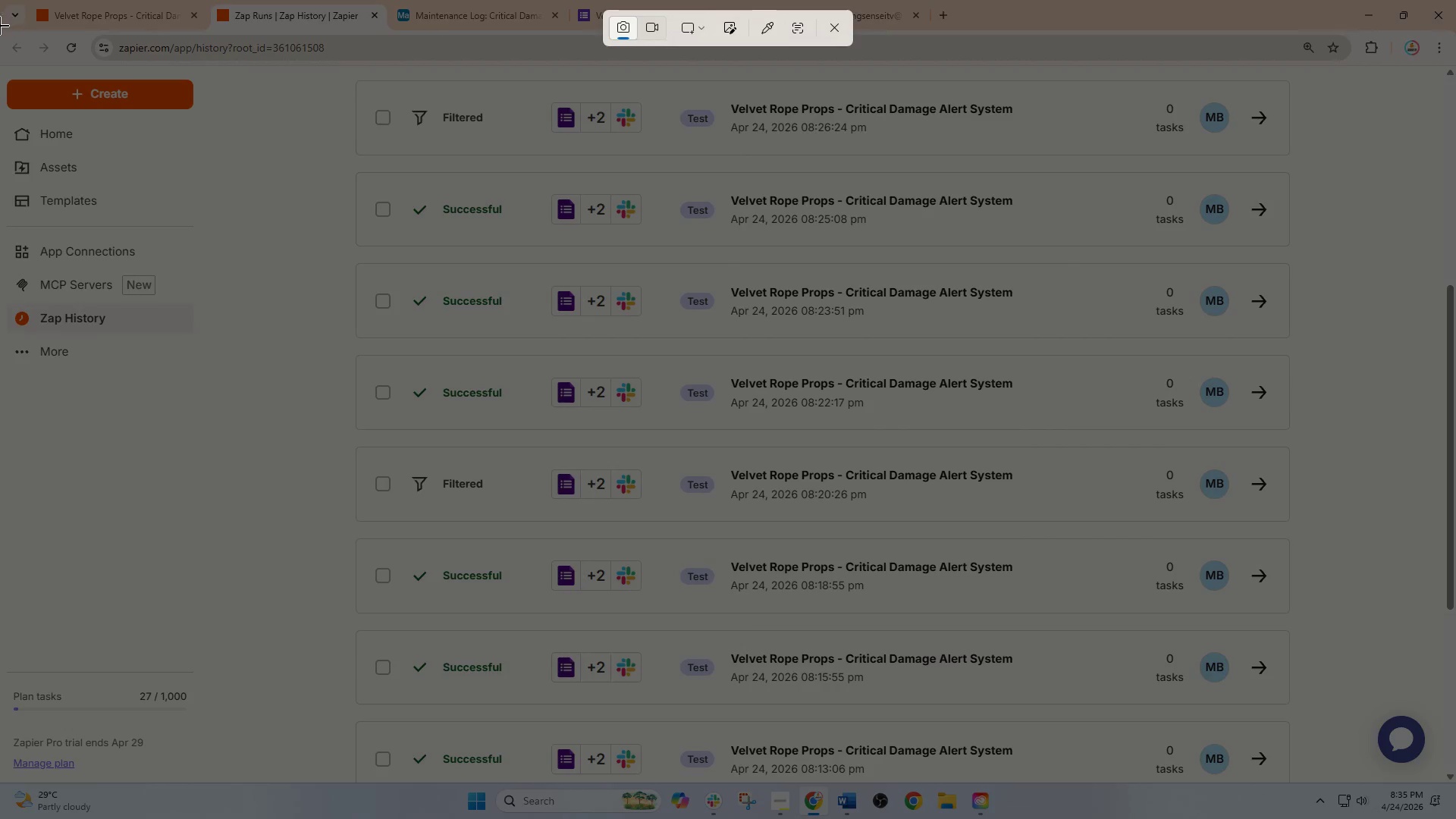 
left_click_drag(start_coordinate=[0, 30], to_coordinate=[1452, 781])
 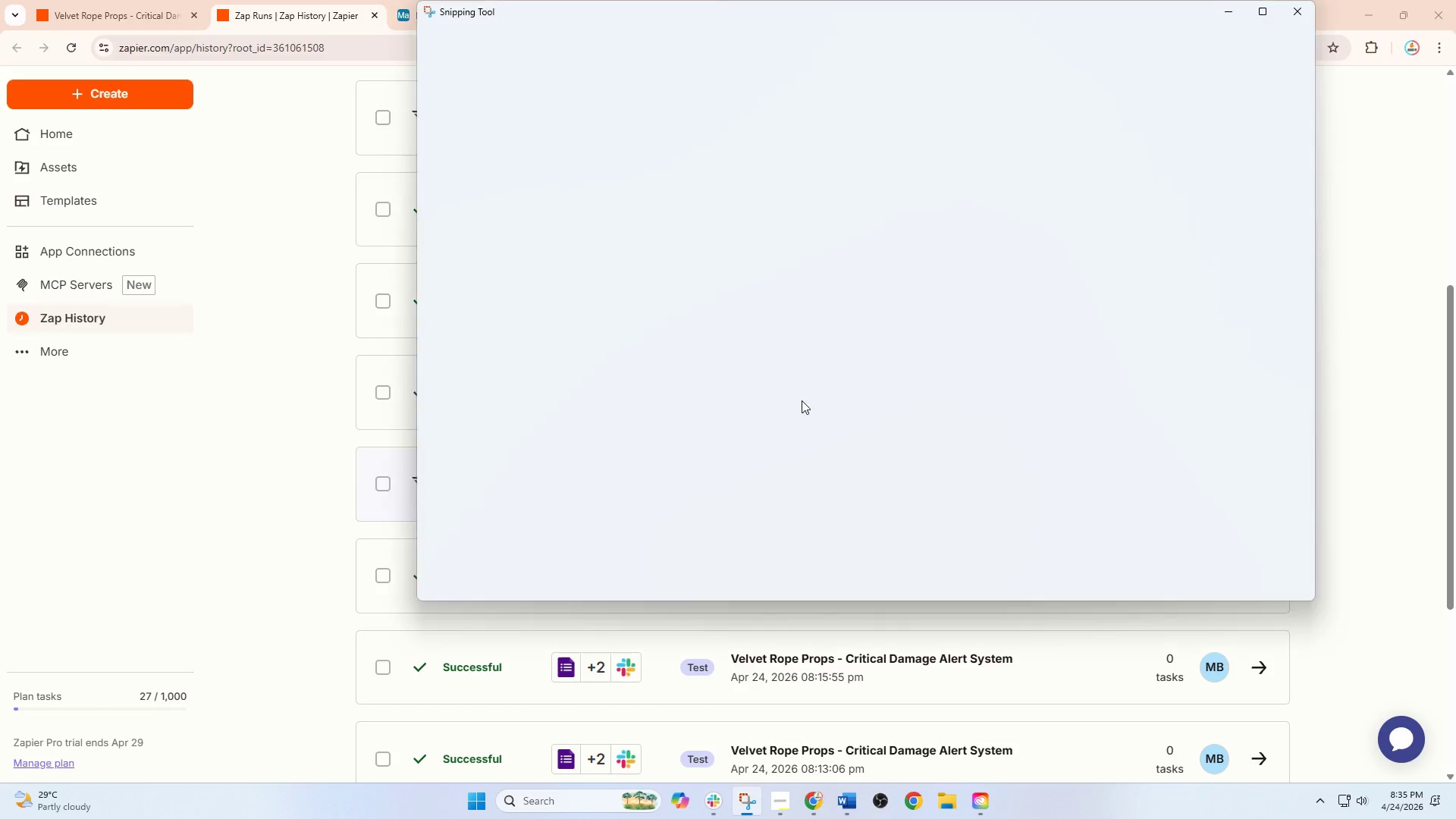 
right_click([771, 347])
 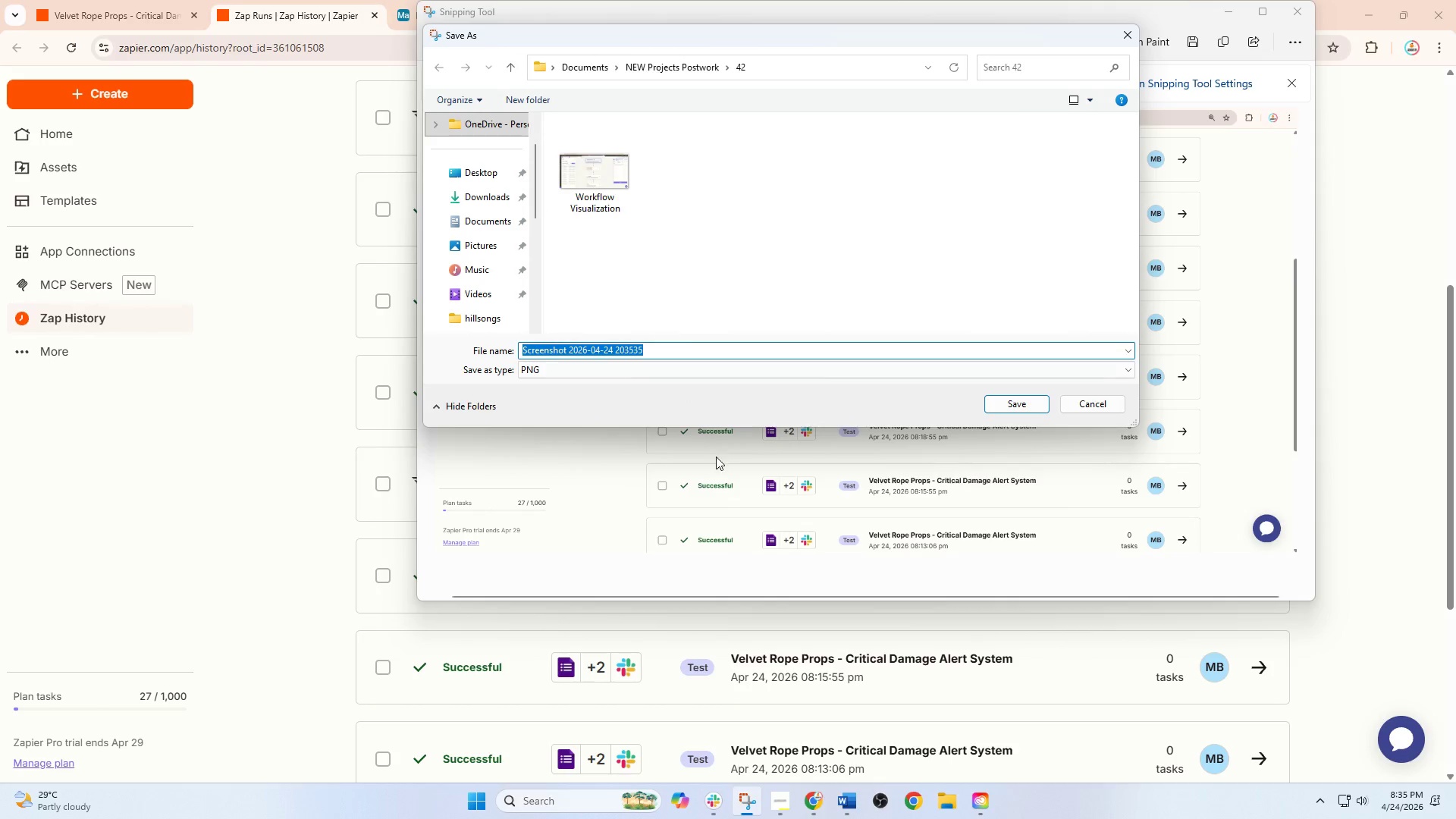 
left_click([845, 790])
 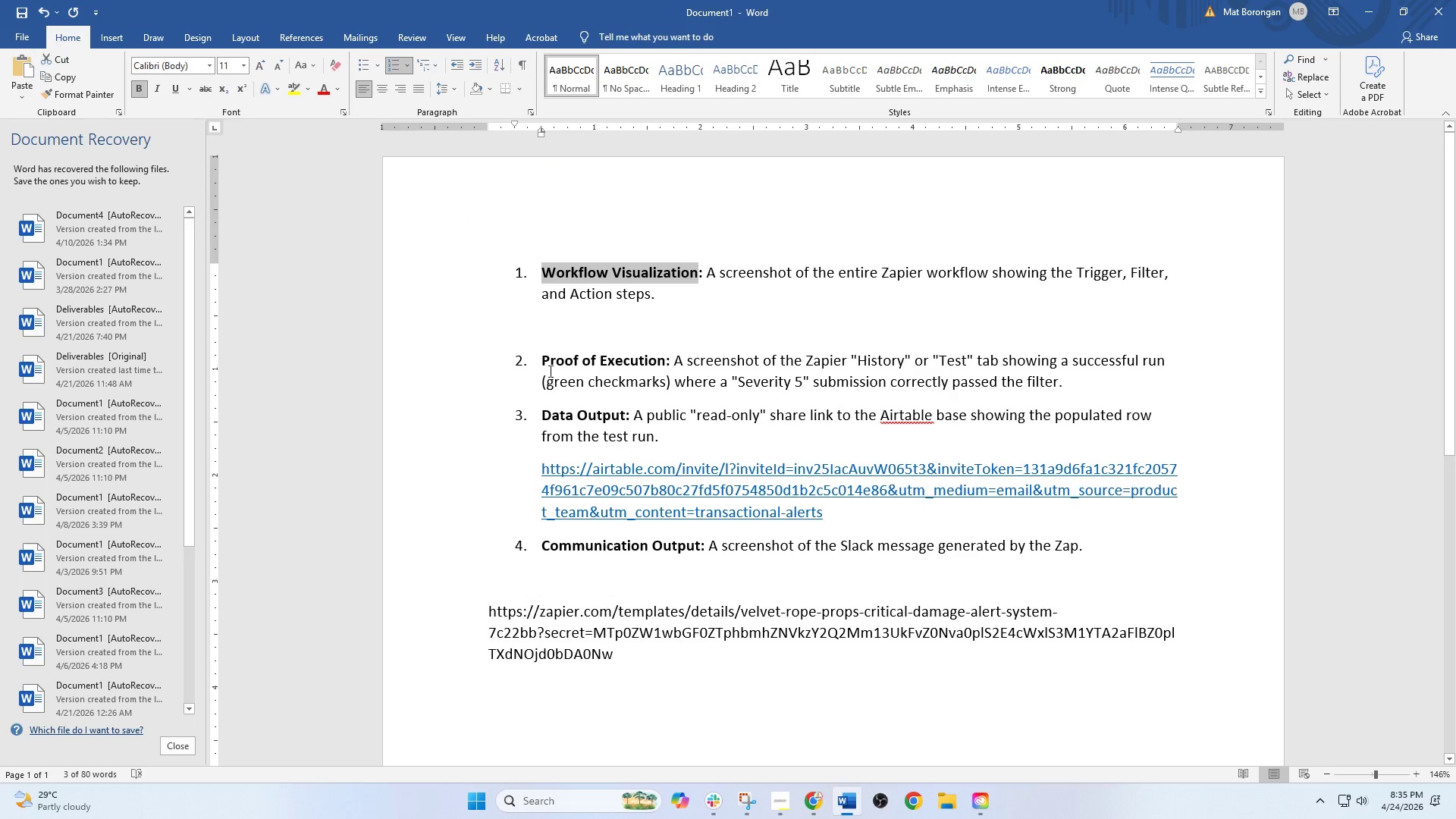 
left_click_drag(start_coordinate=[540, 355], to_coordinate=[652, 353])
 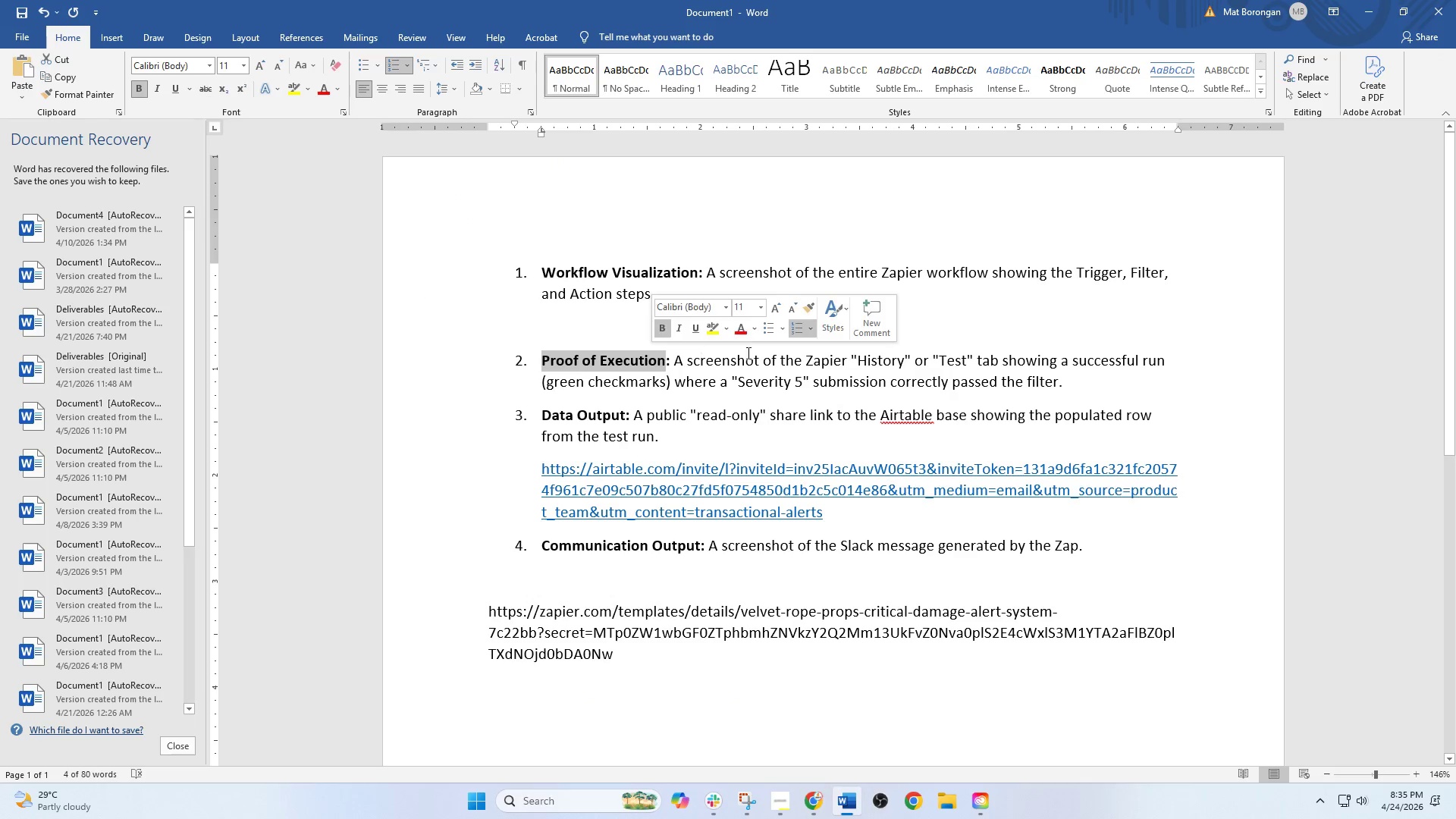 
hold_key(key=ControlLeft, duration=1.52)
 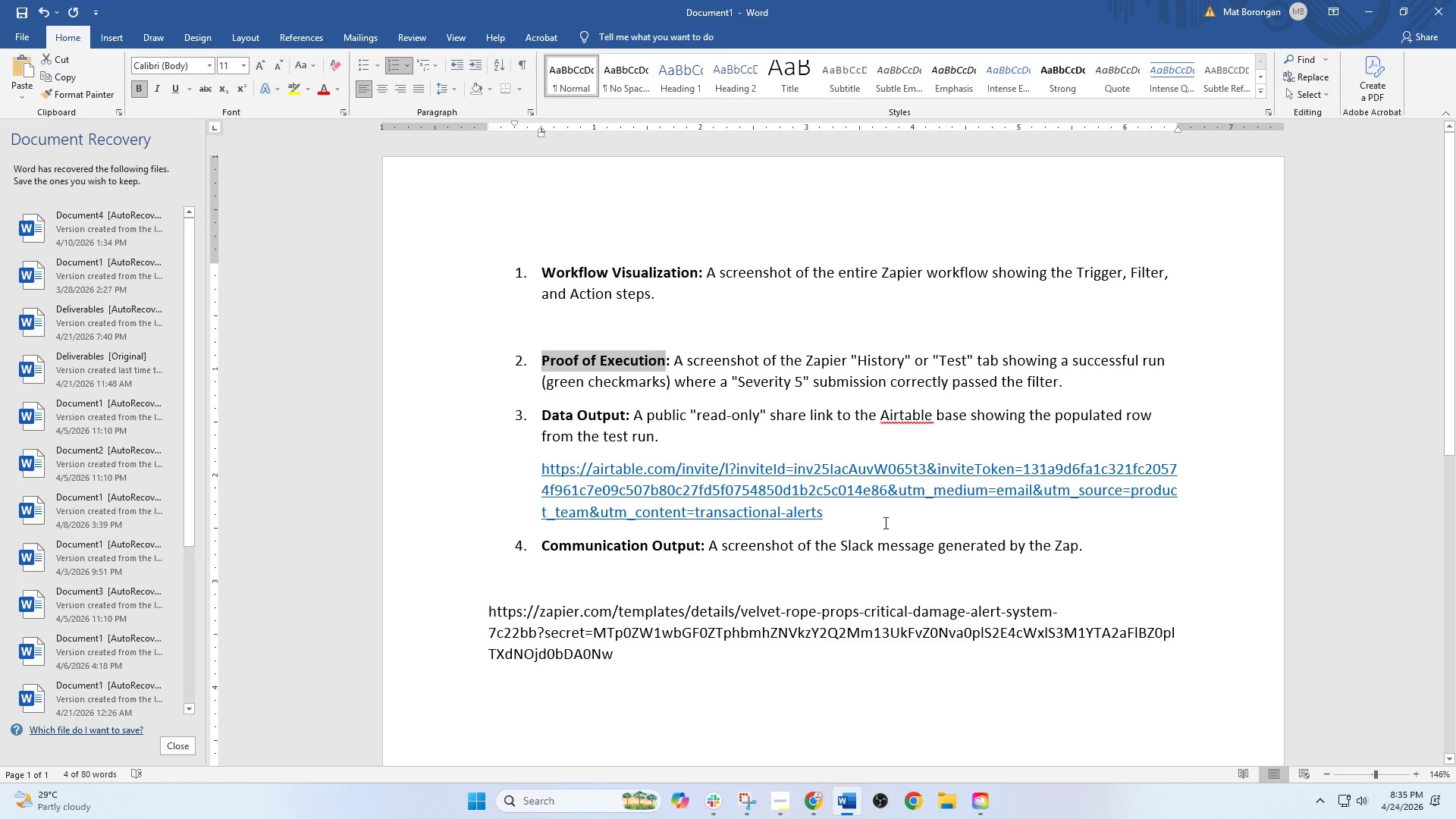 
key(Control+C)
 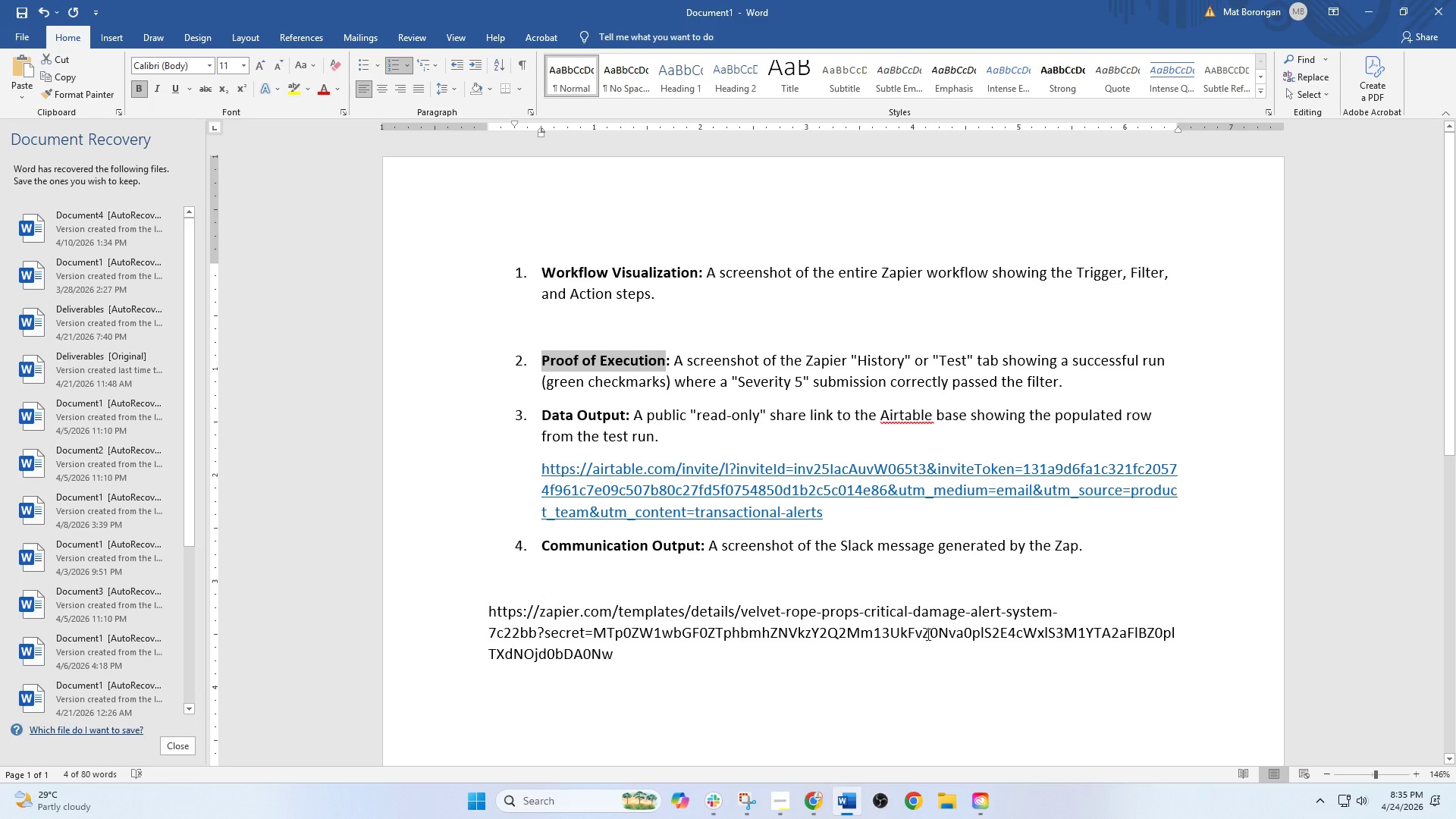 
key(Control+C)
 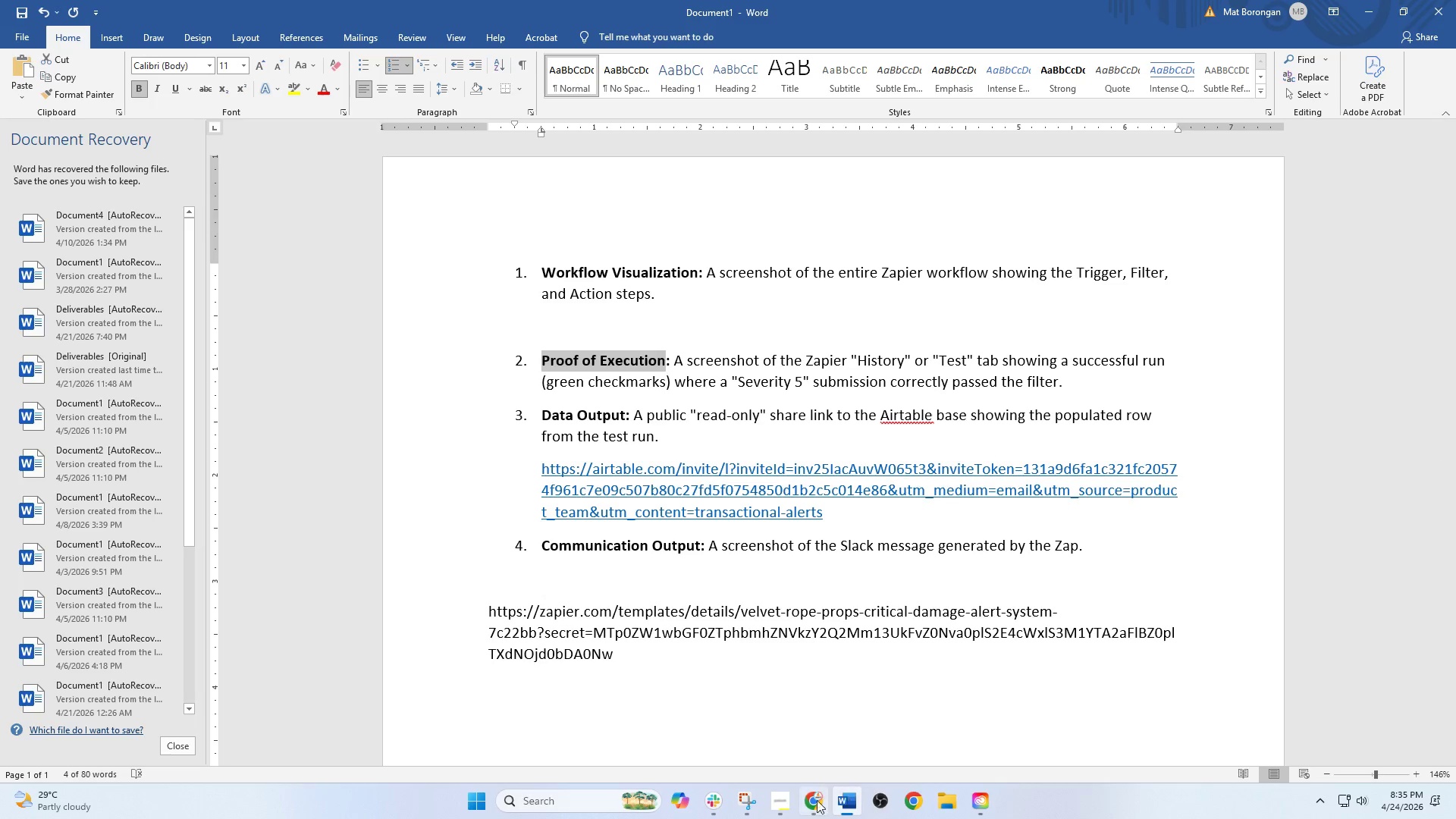 
left_click([812, 802])
 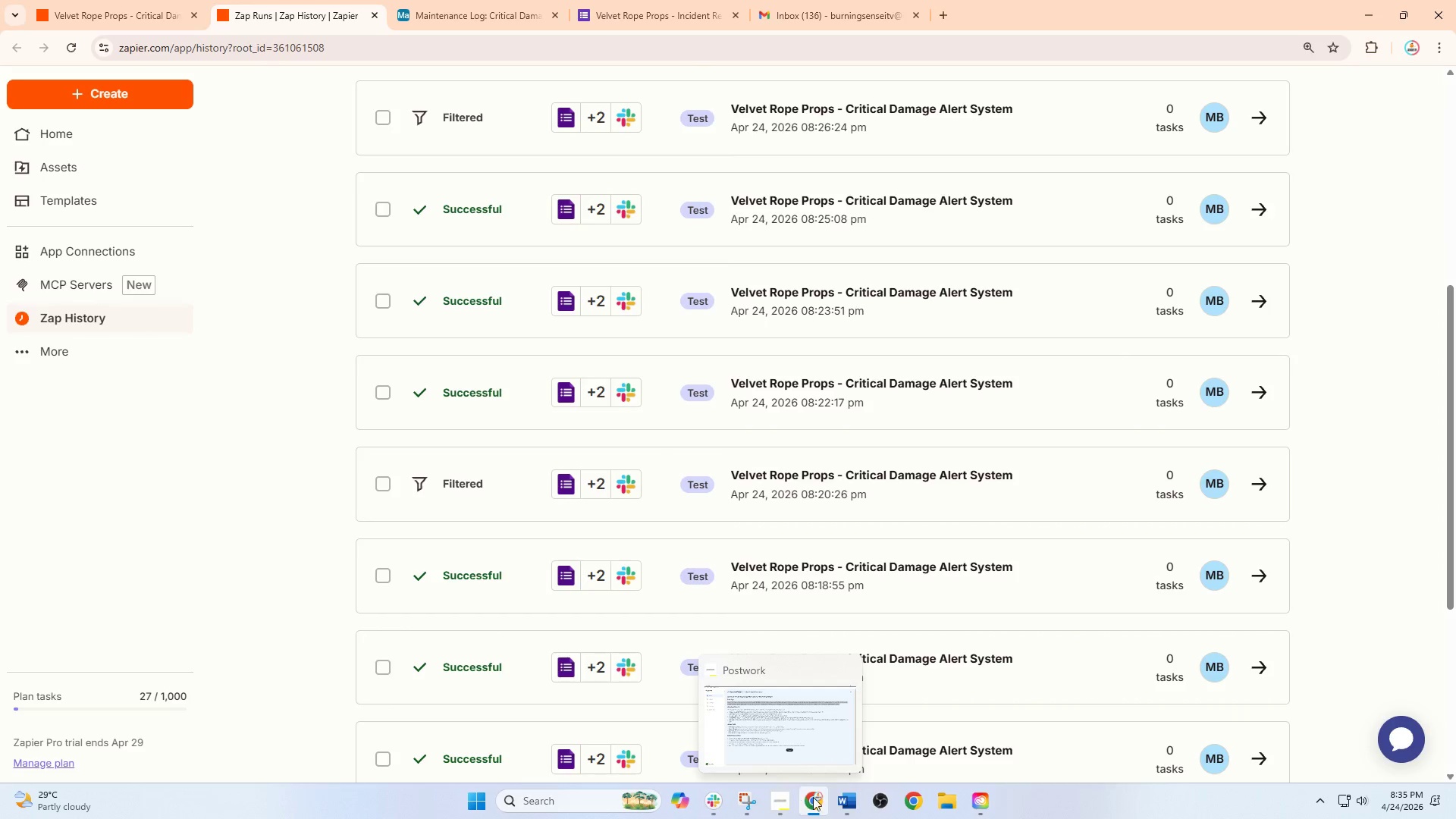 
wait(6.33)
 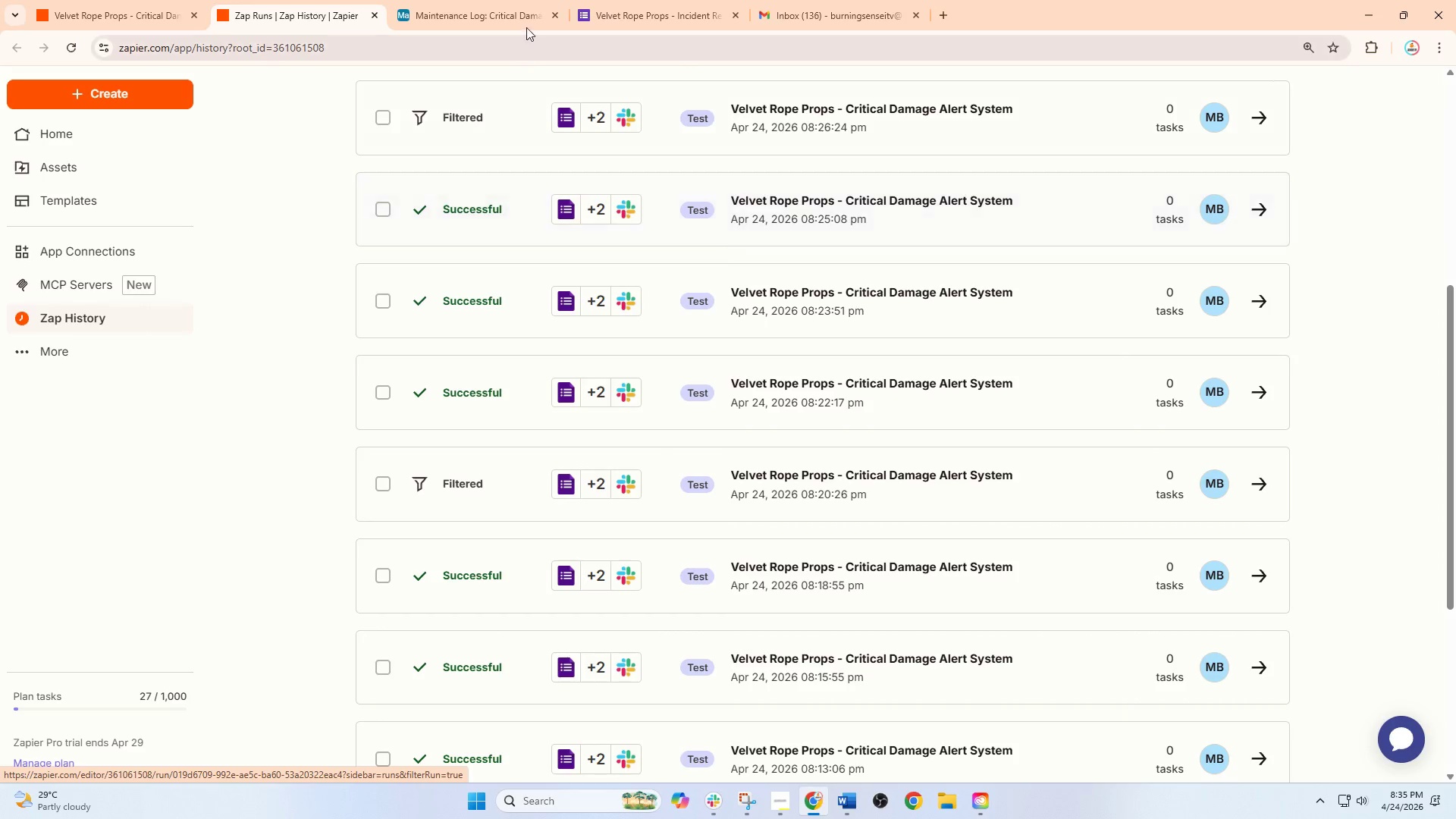 
left_click([739, 800])
 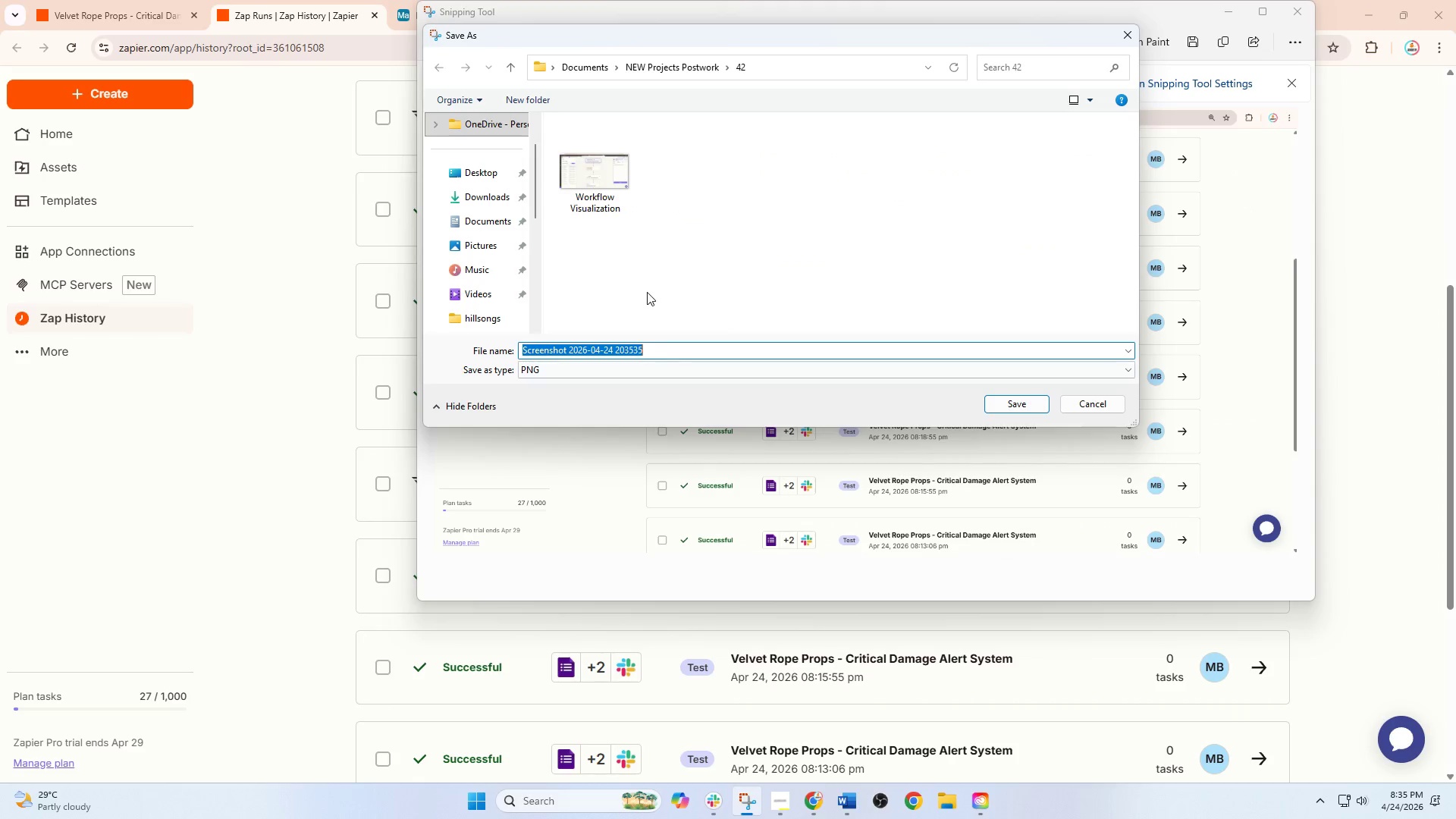 
key(Control+V)
 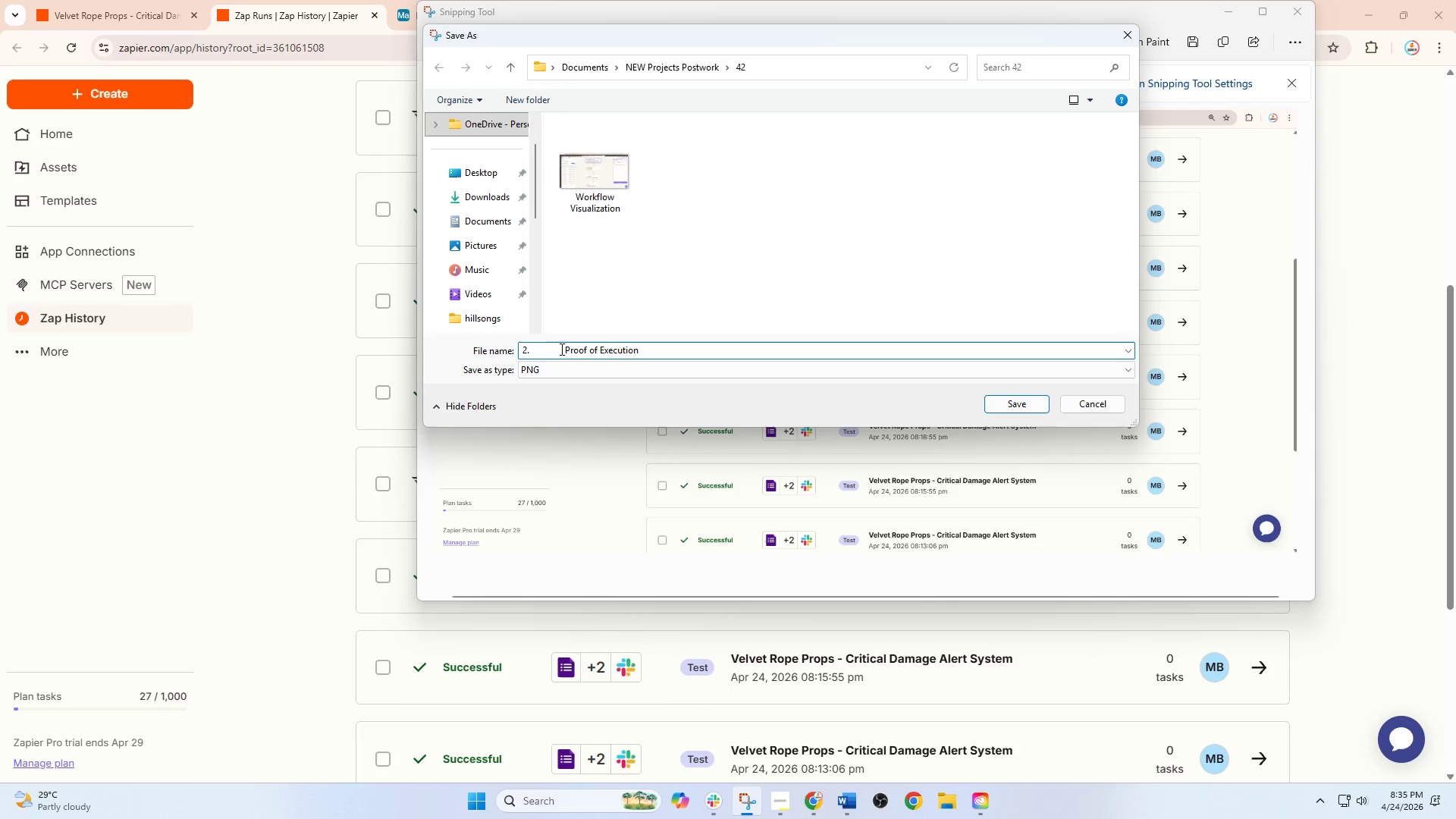 
left_click_drag(start_coordinate=[563, 351], to_coordinate=[489, 358])
 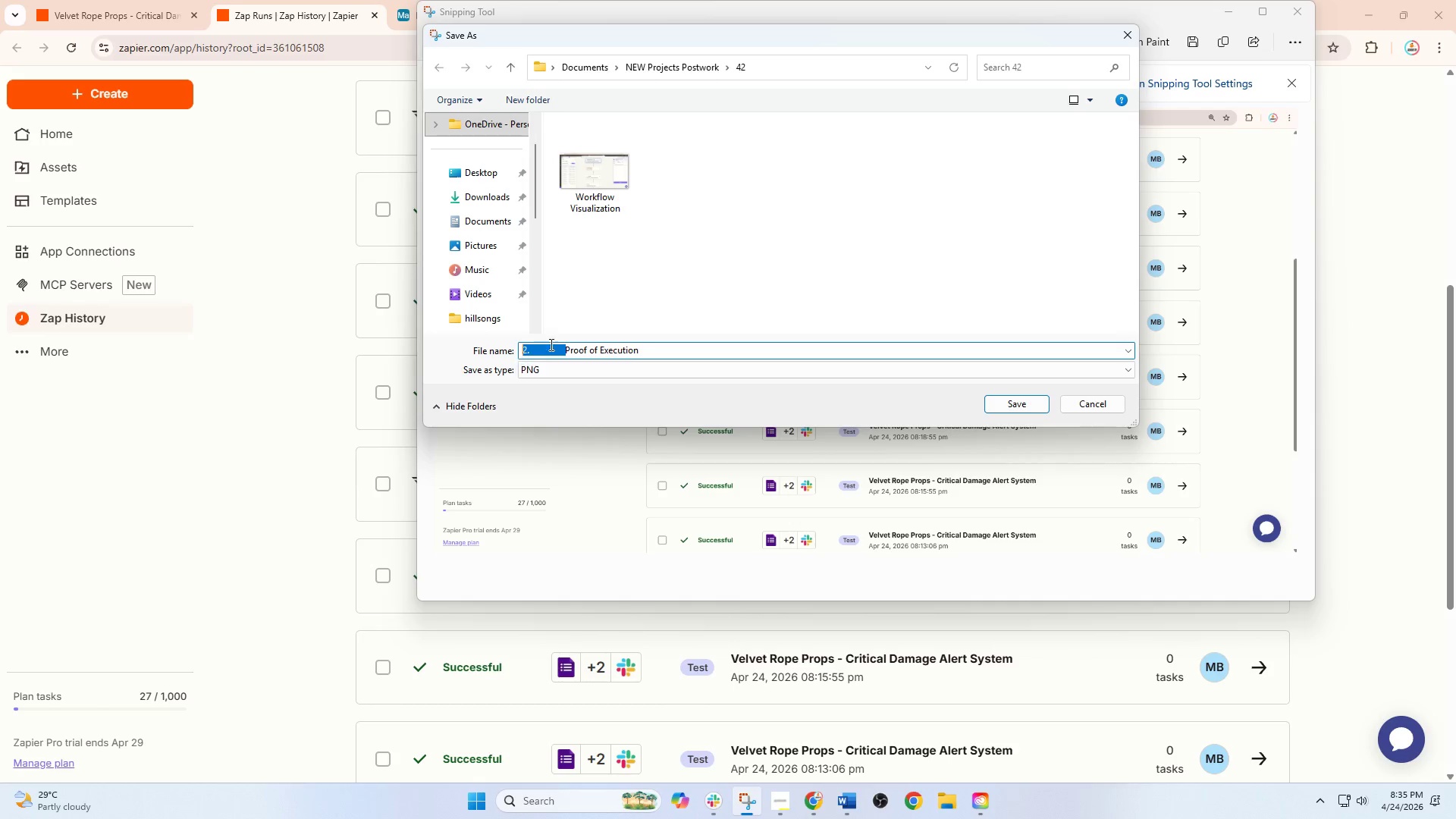 
key(Backspace)
 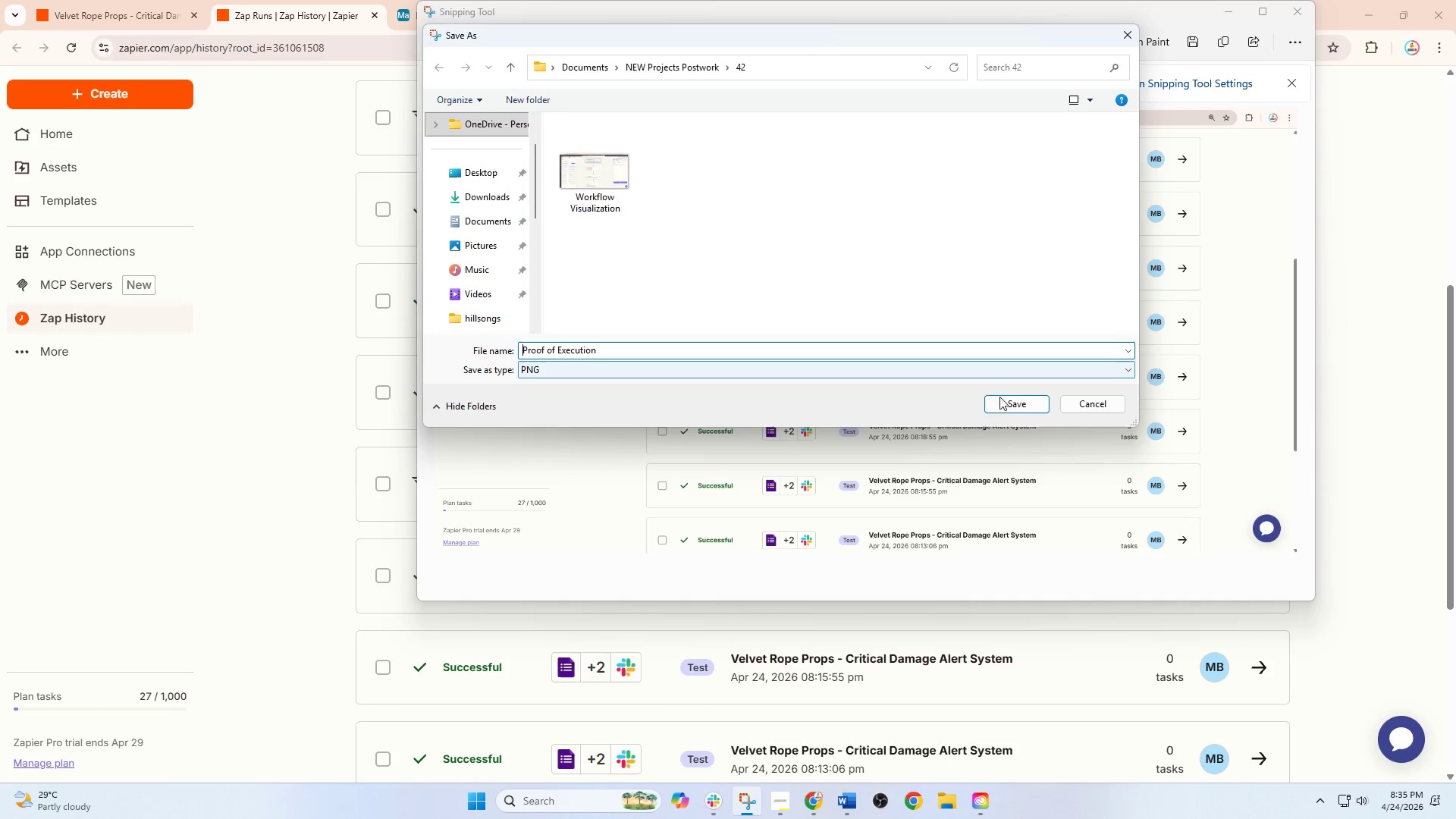 
left_click([1023, 404])
 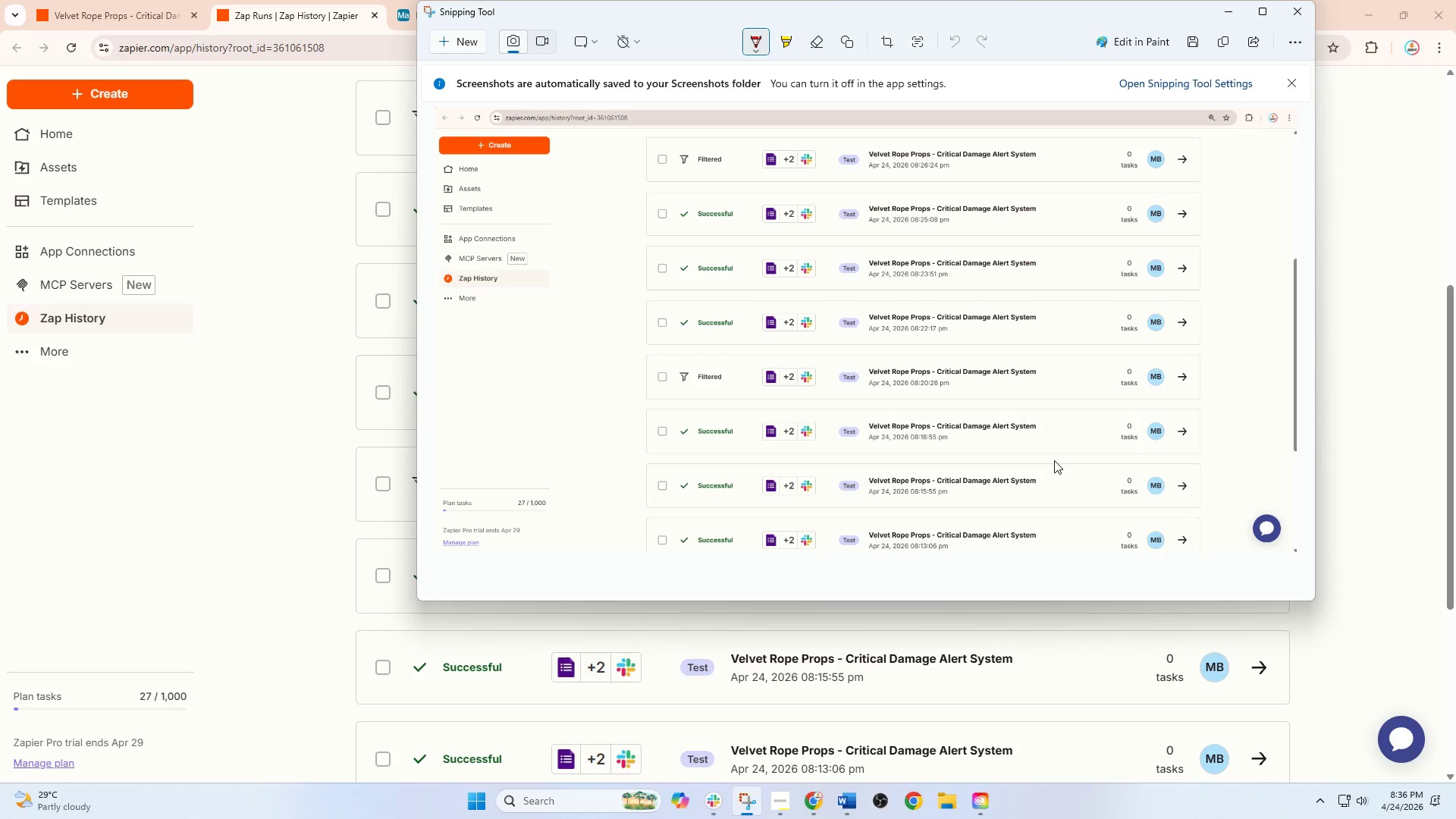 
wait(36.08)
 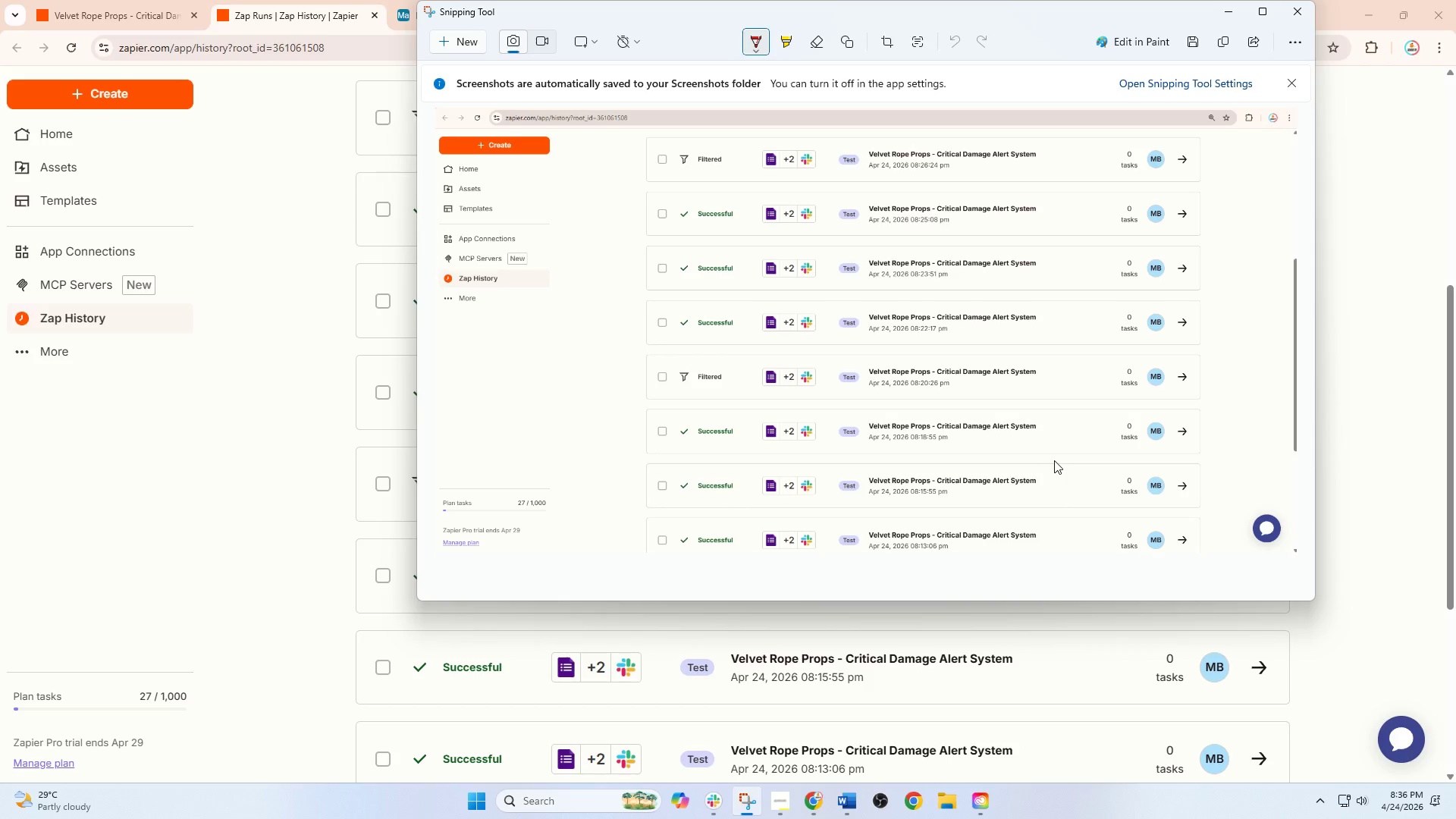 
left_click([836, 802])
 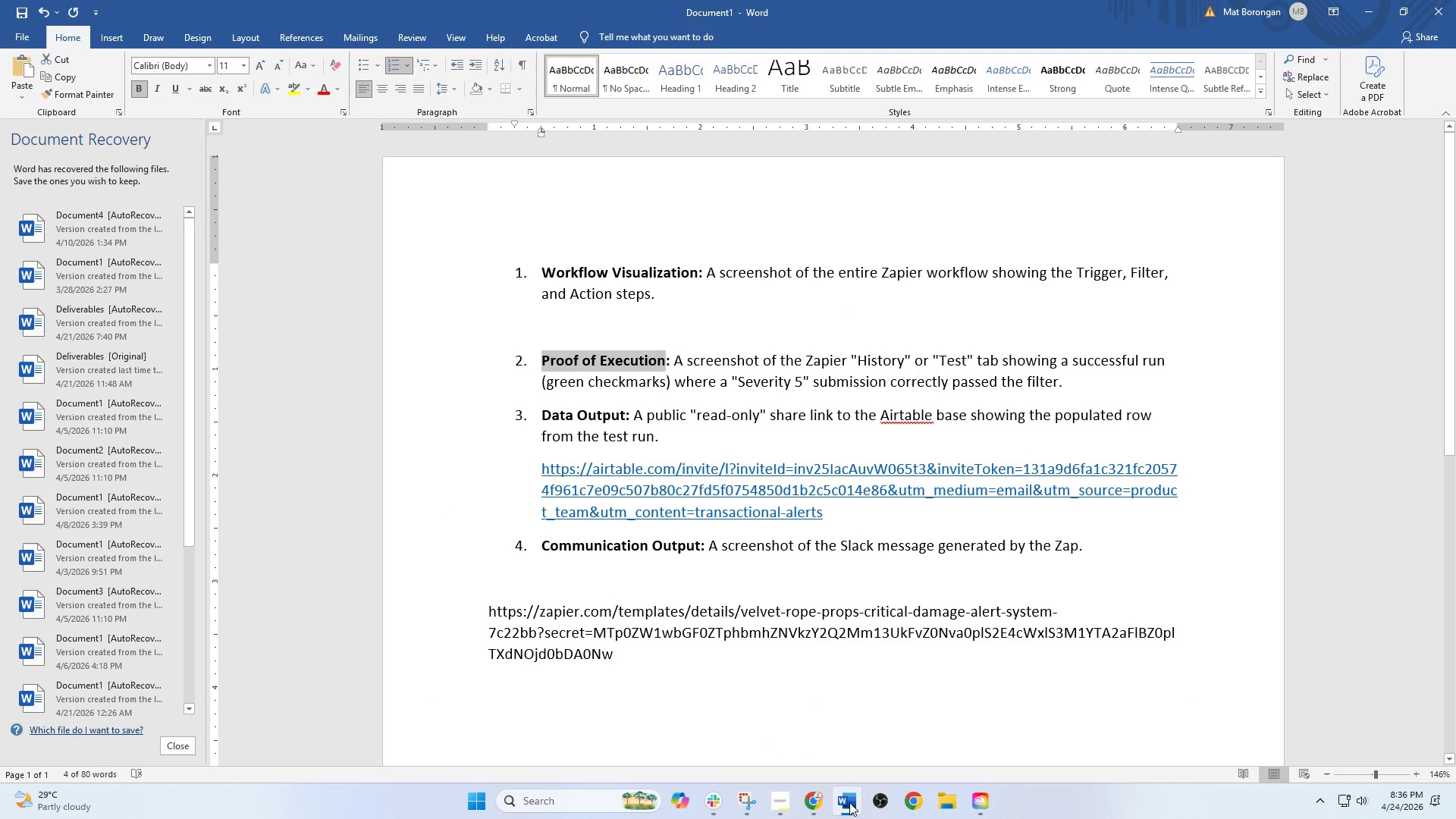 
left_click([849, 802])
 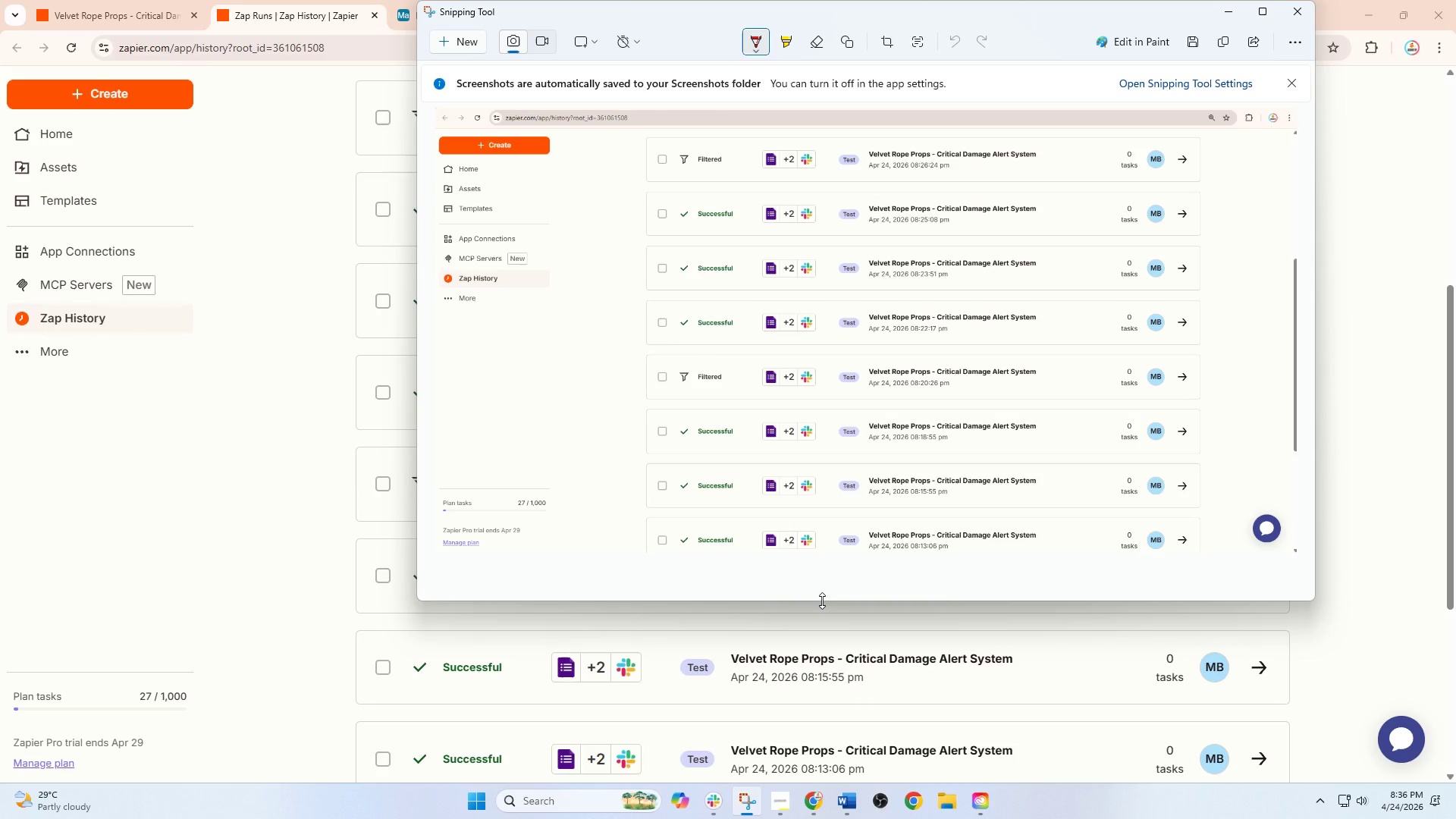 
left_click([854, 805])
 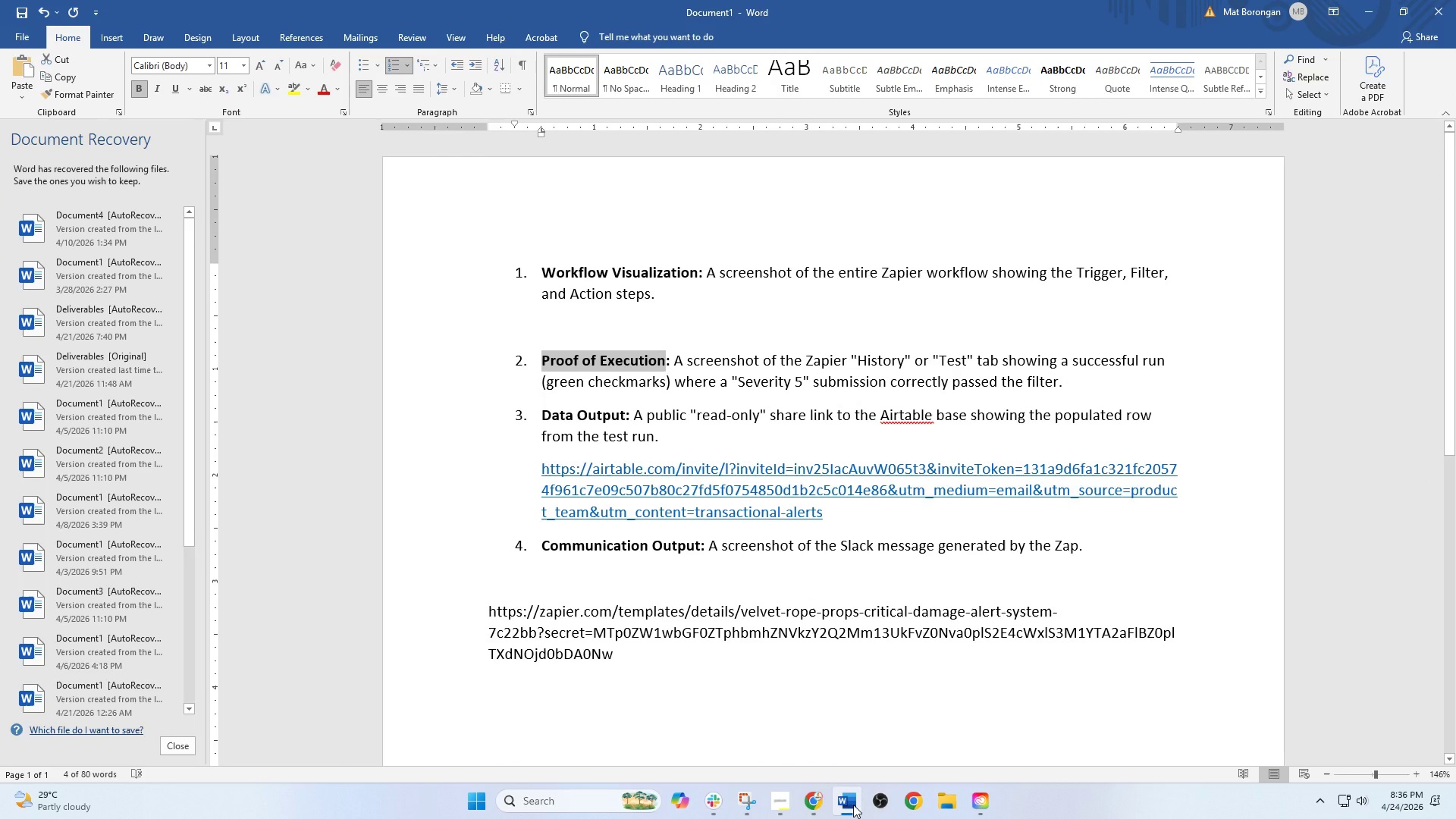 
left_click([853, 805])
 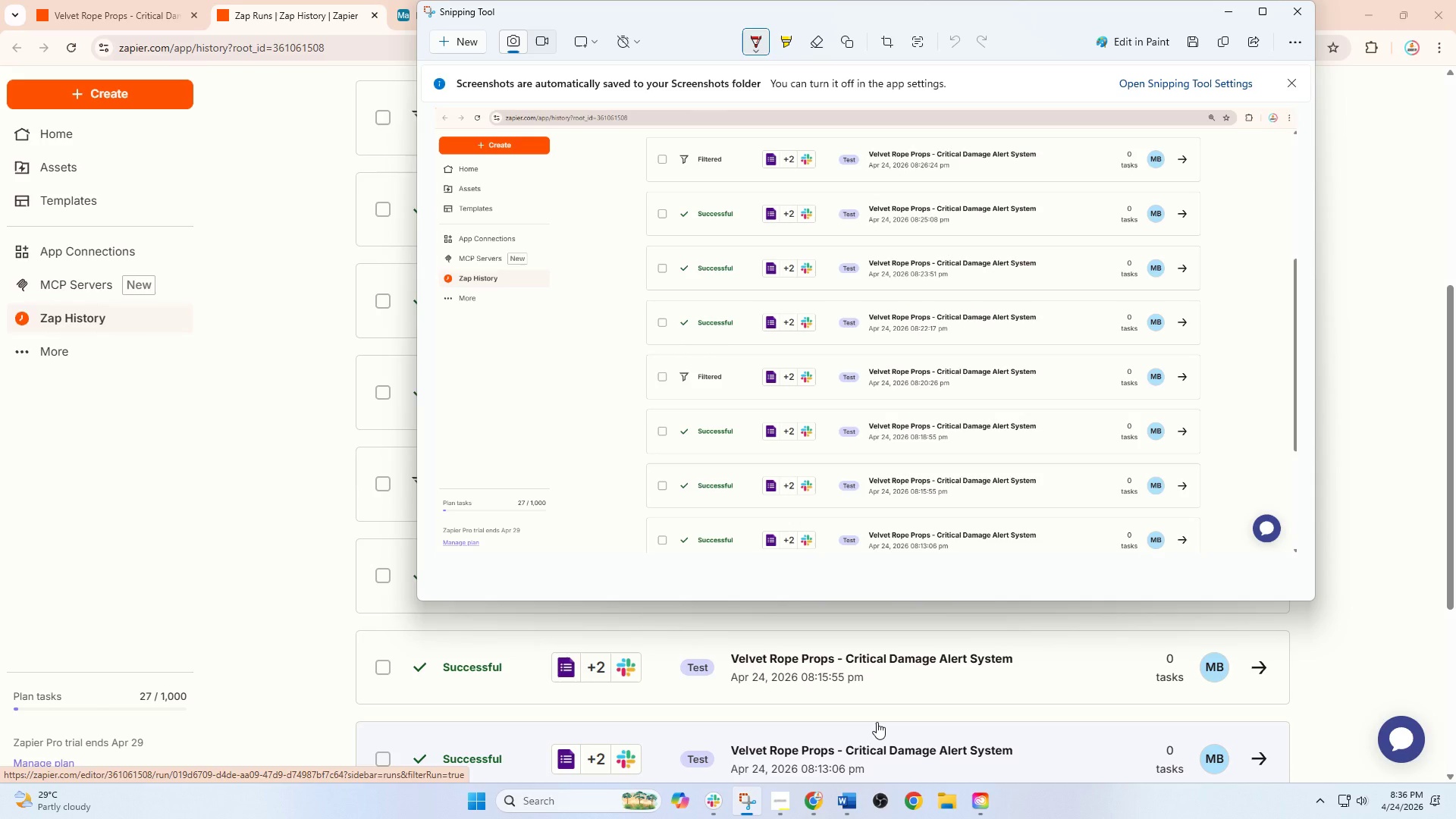 
wait(11.19)
 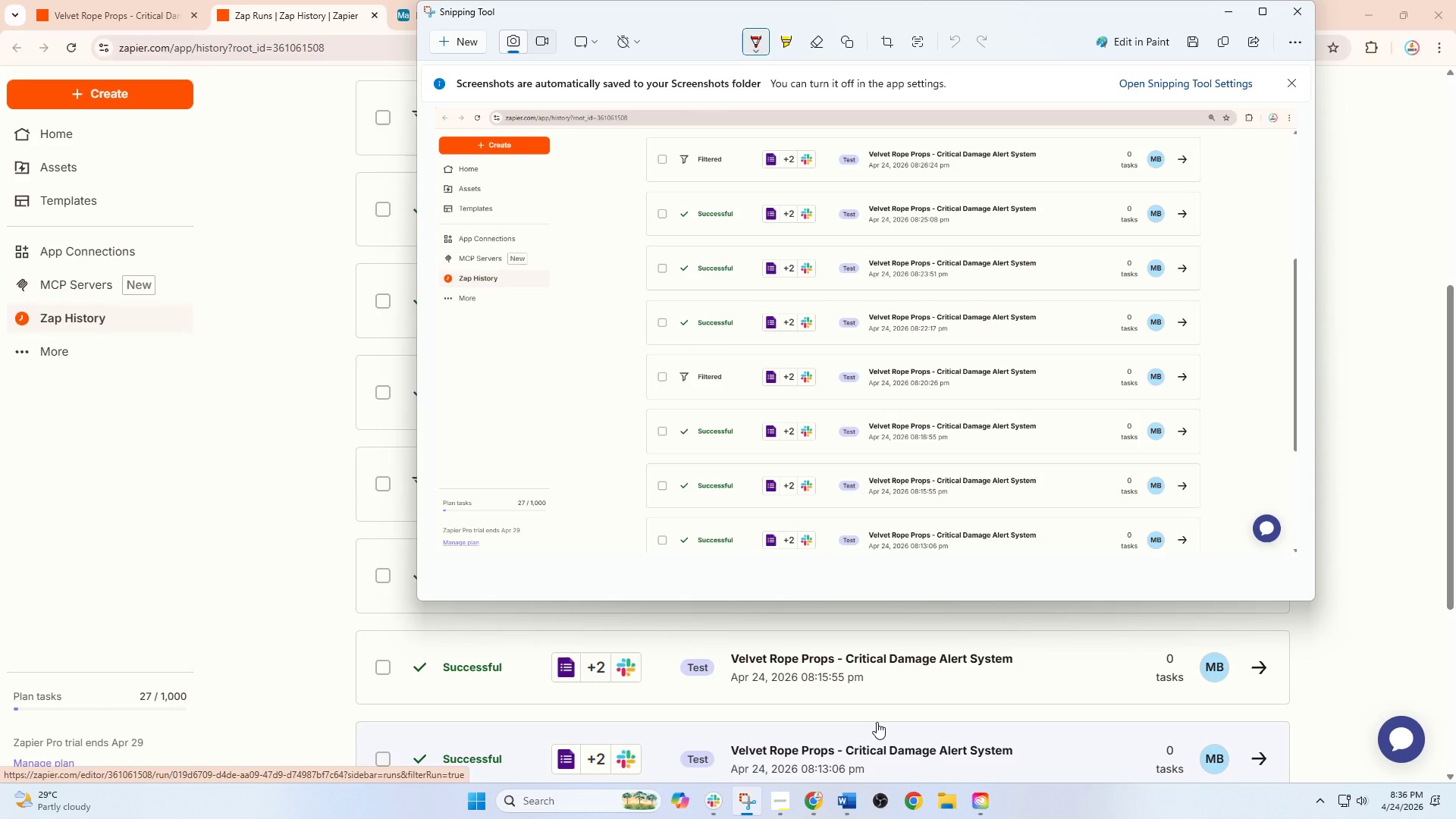 
left_click([1225, 8])
 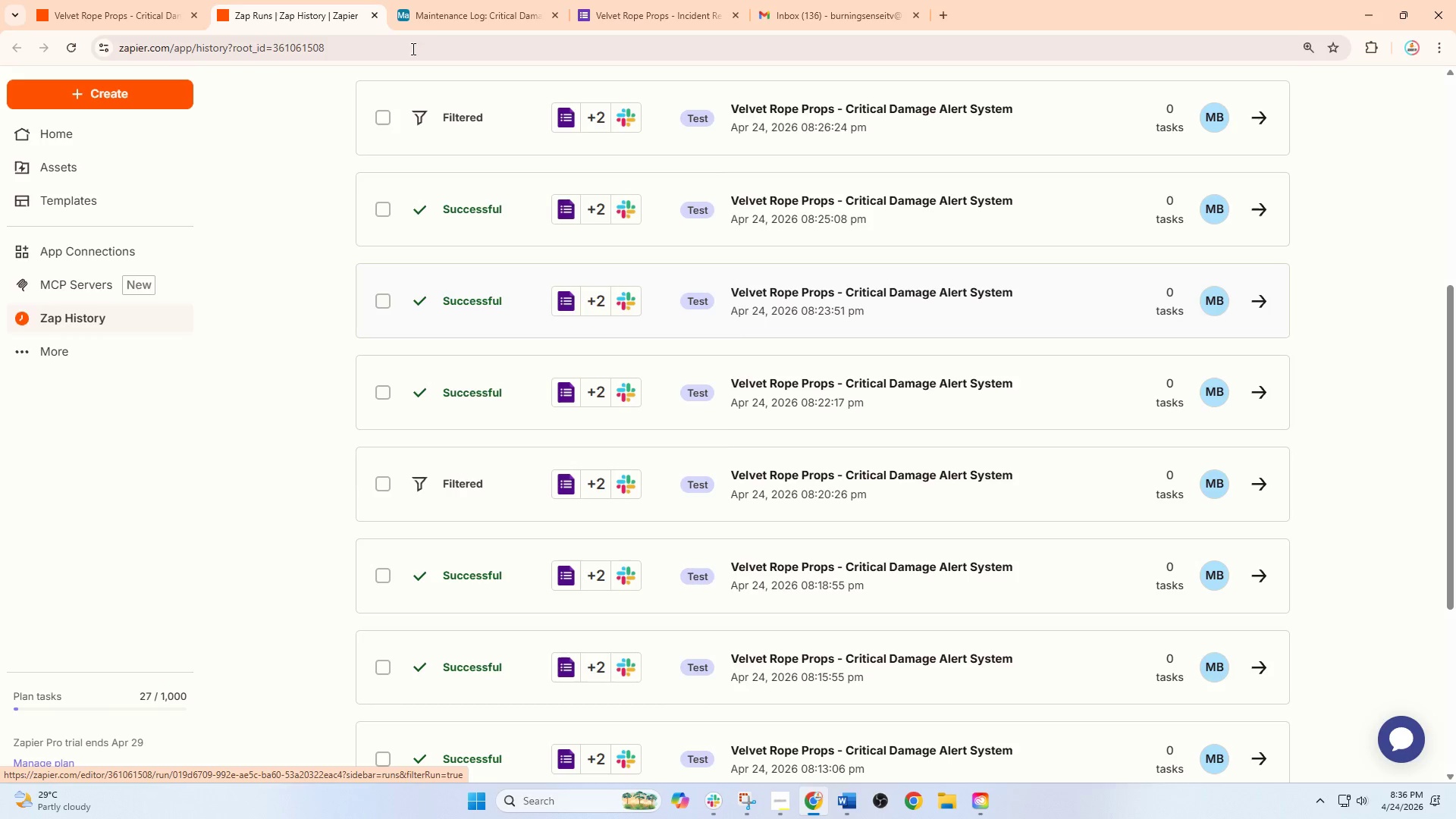 
left_click([166, 0])
 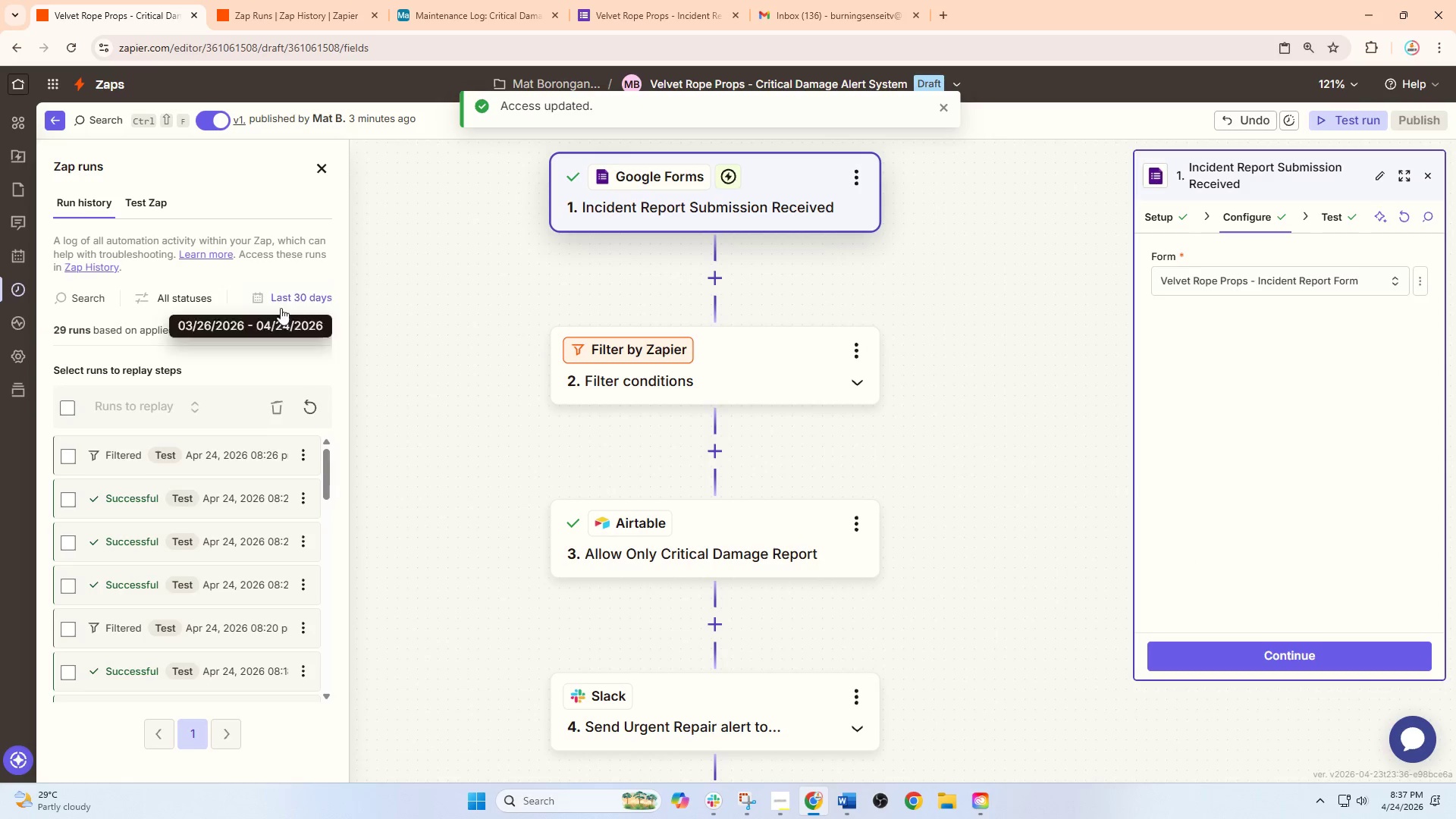 
left_click([140, 494])
 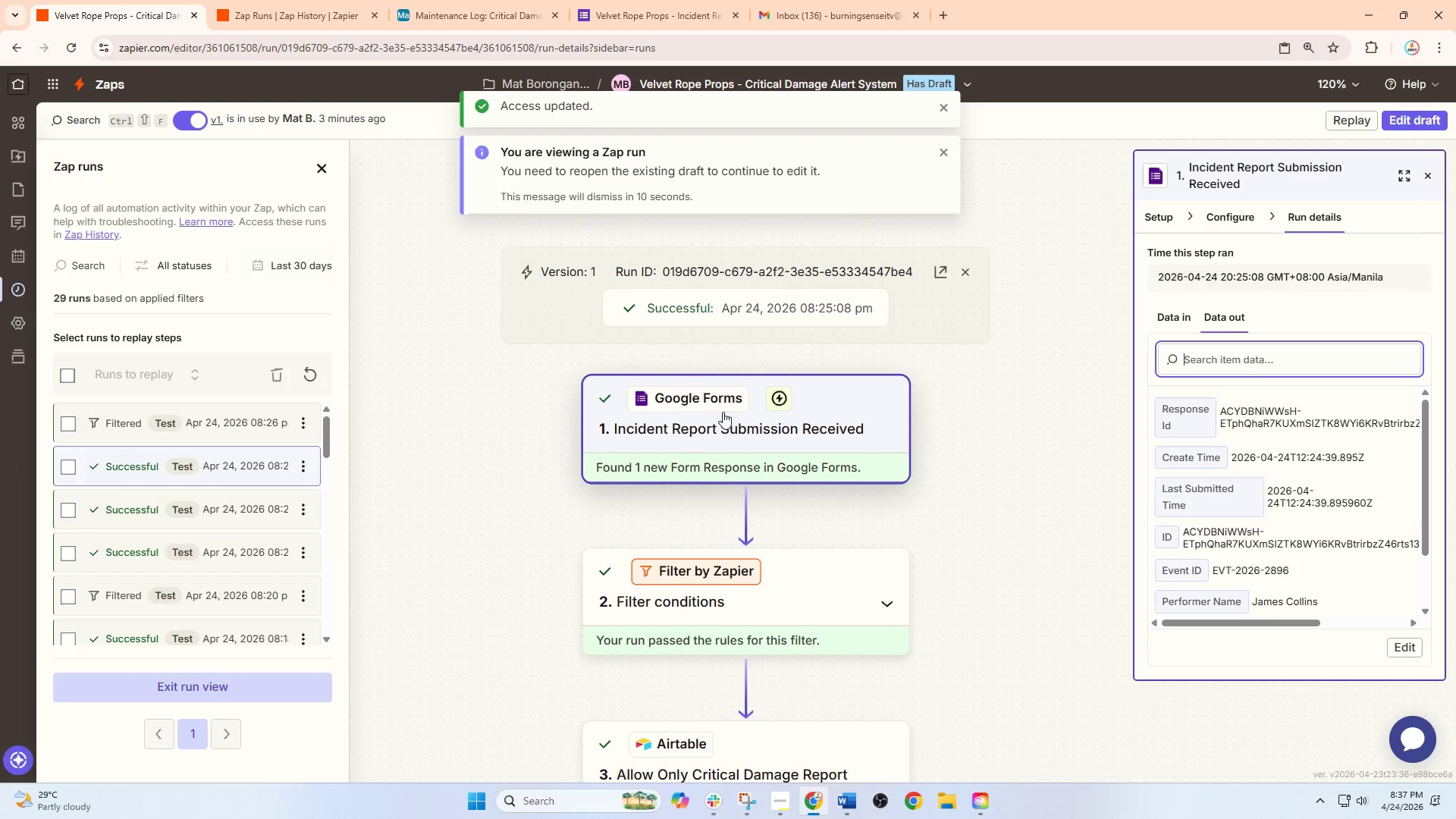 
hold_key(key=ControlLeft, duration=1.08)
 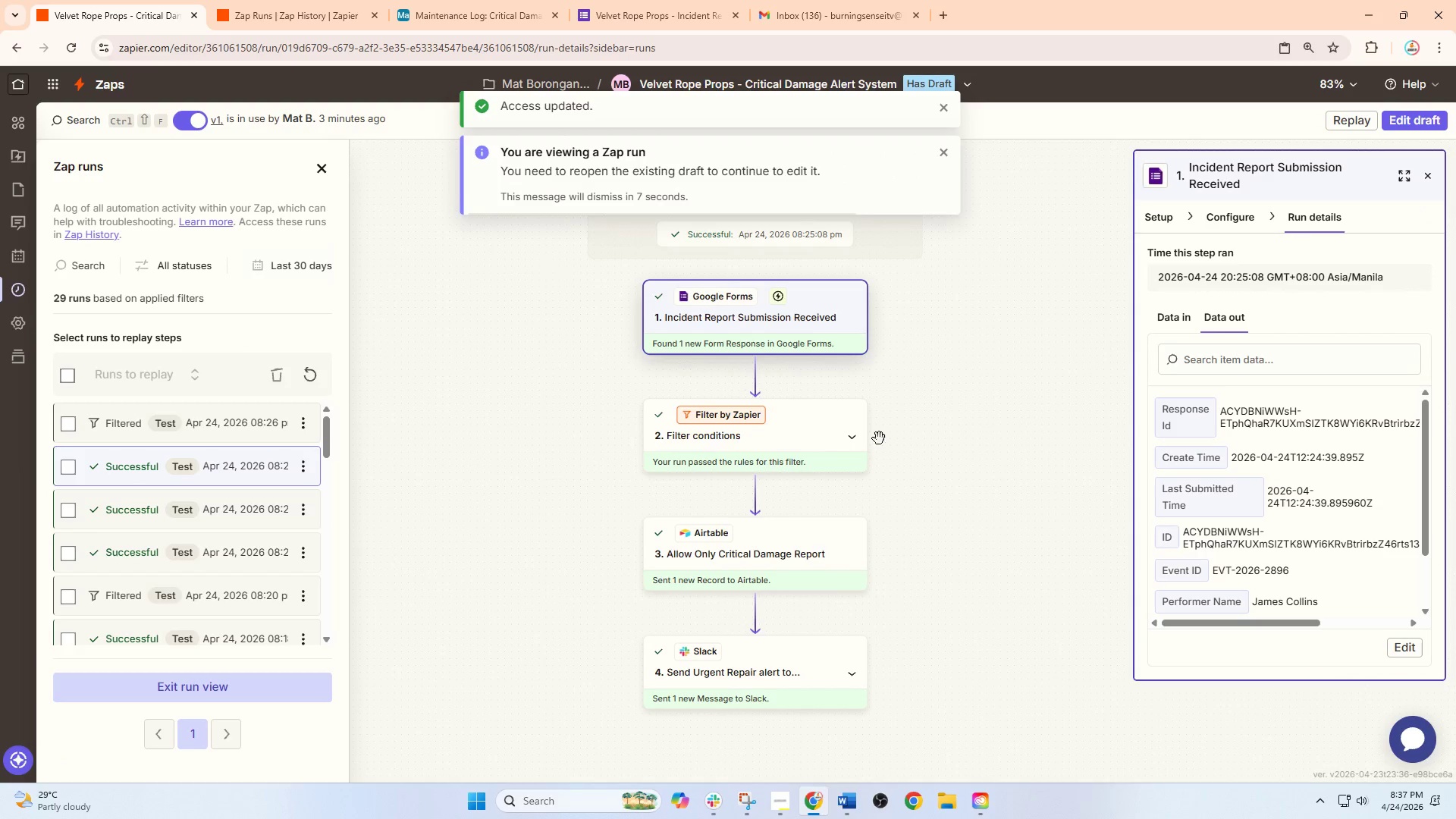 
scroll: coordinate [843, 403], scroll_direction: down, amount: 4.0
 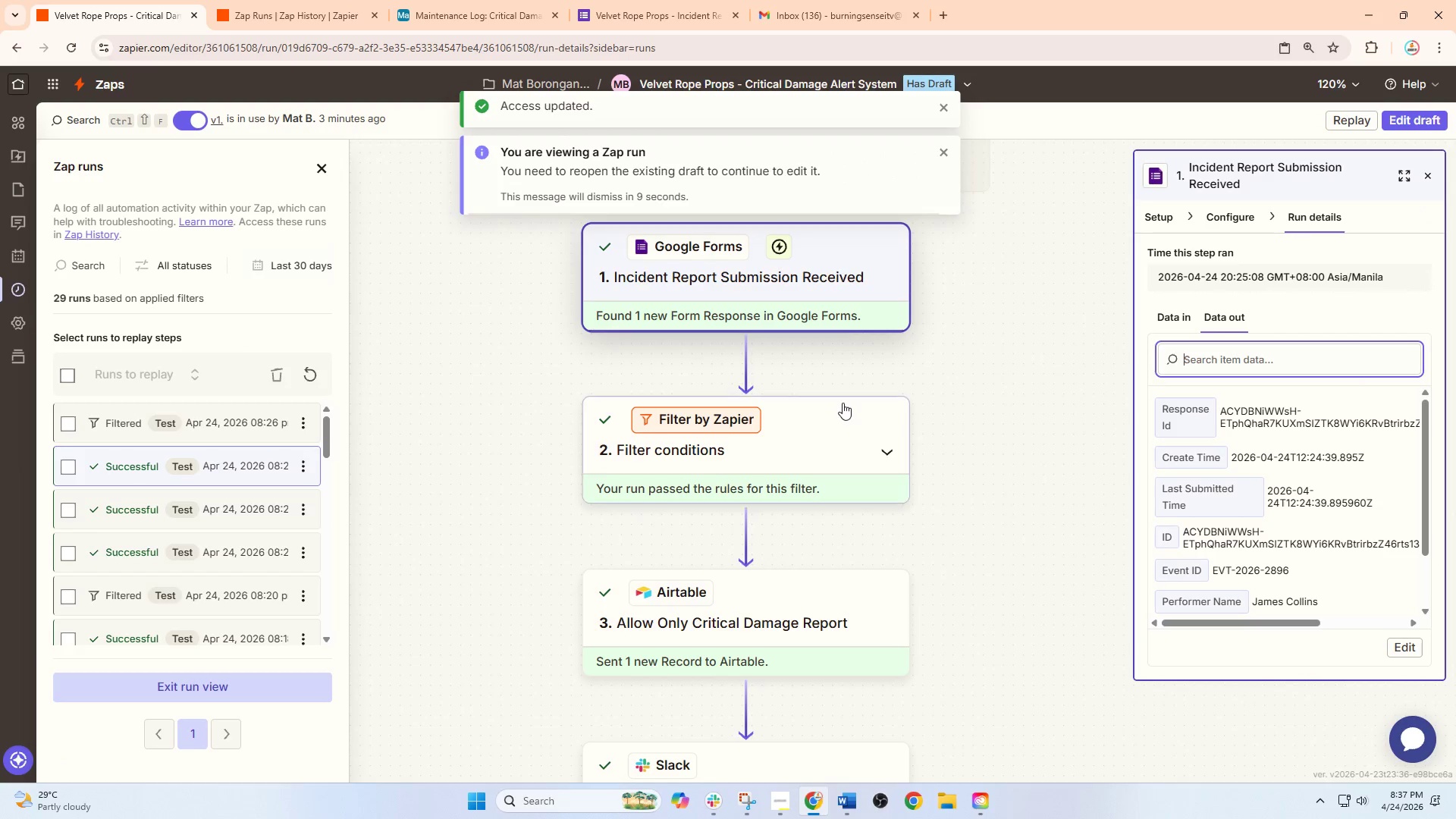 
left_click_drag(start_coordinate=[905, 444], to_coordinate=[880, 441])
 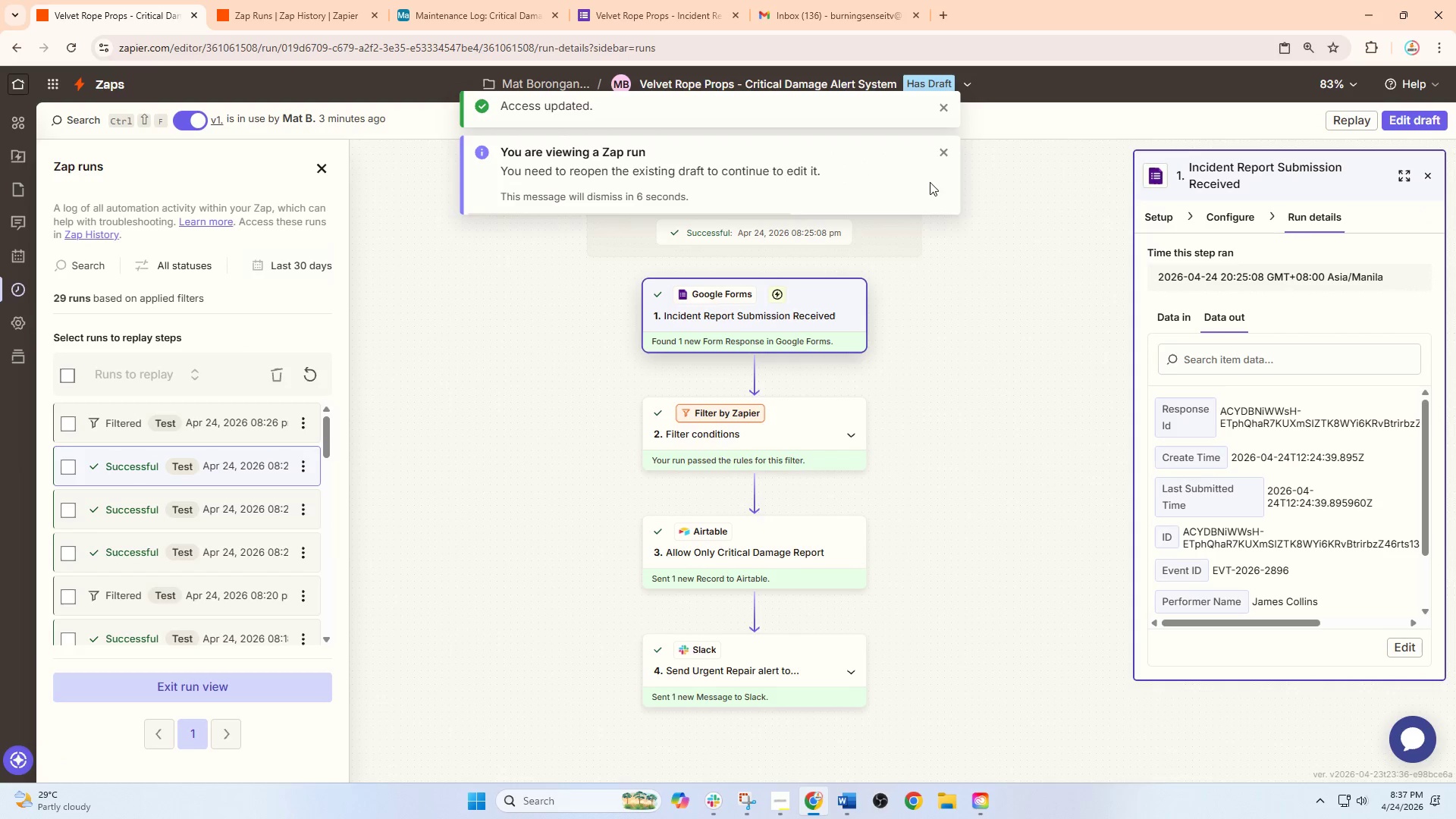 
scroll: coordinate [850, 410], scroll_direction: down, amount: 3.0
 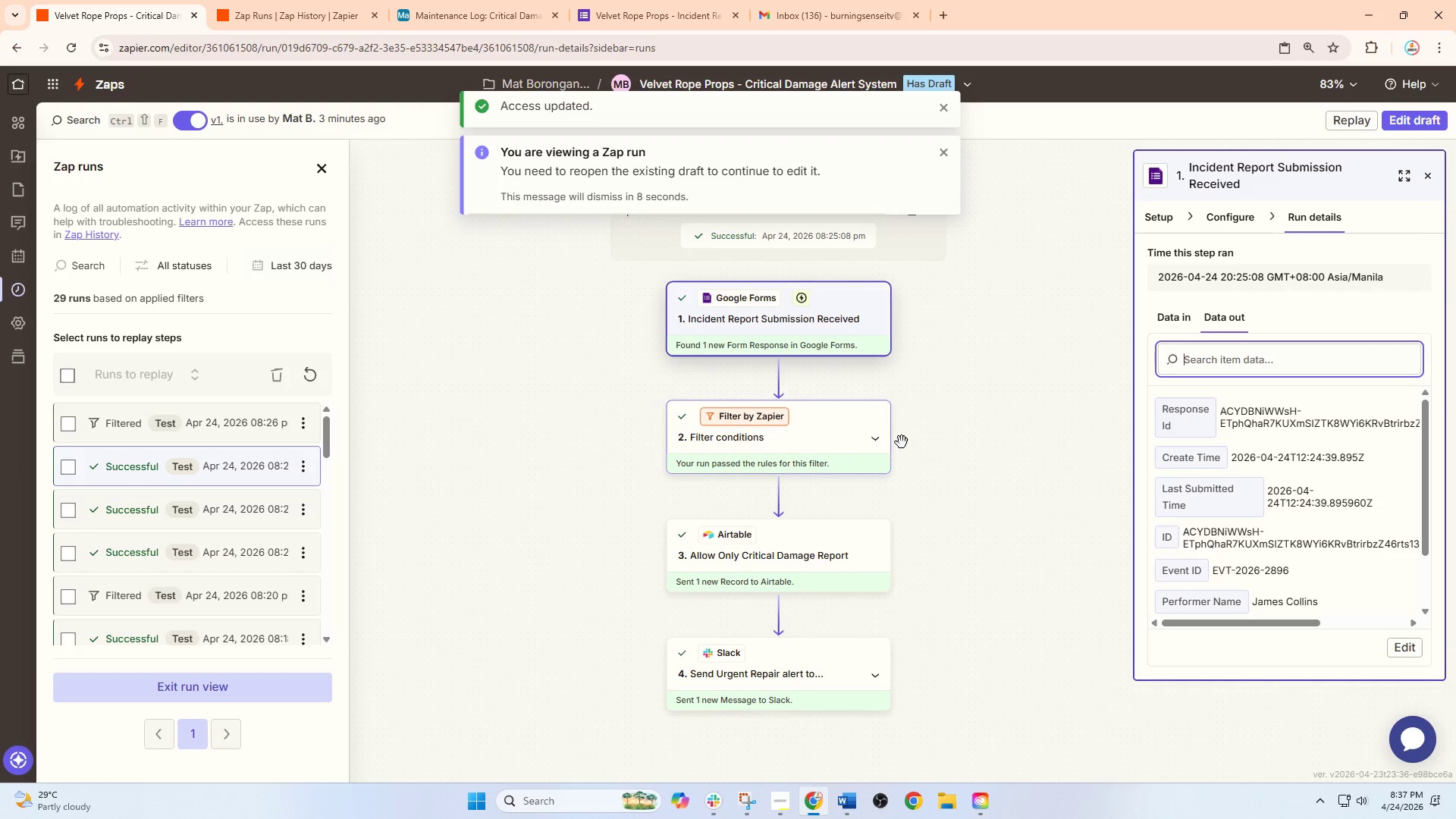 
hold_key(key=ControlLeft, duration=1.53)
 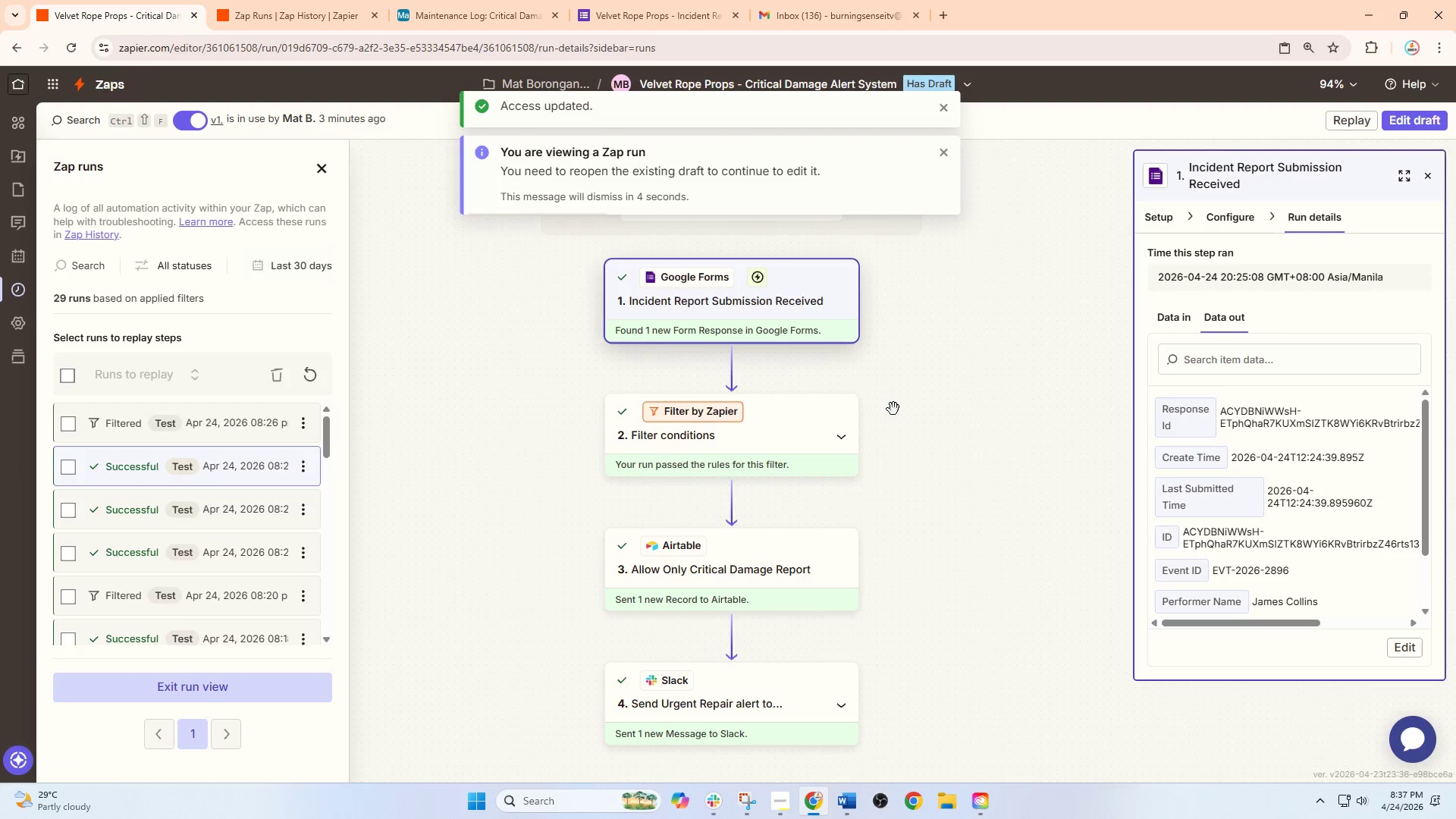 
hold_key(key=ControlLeft, duration=0.41)
 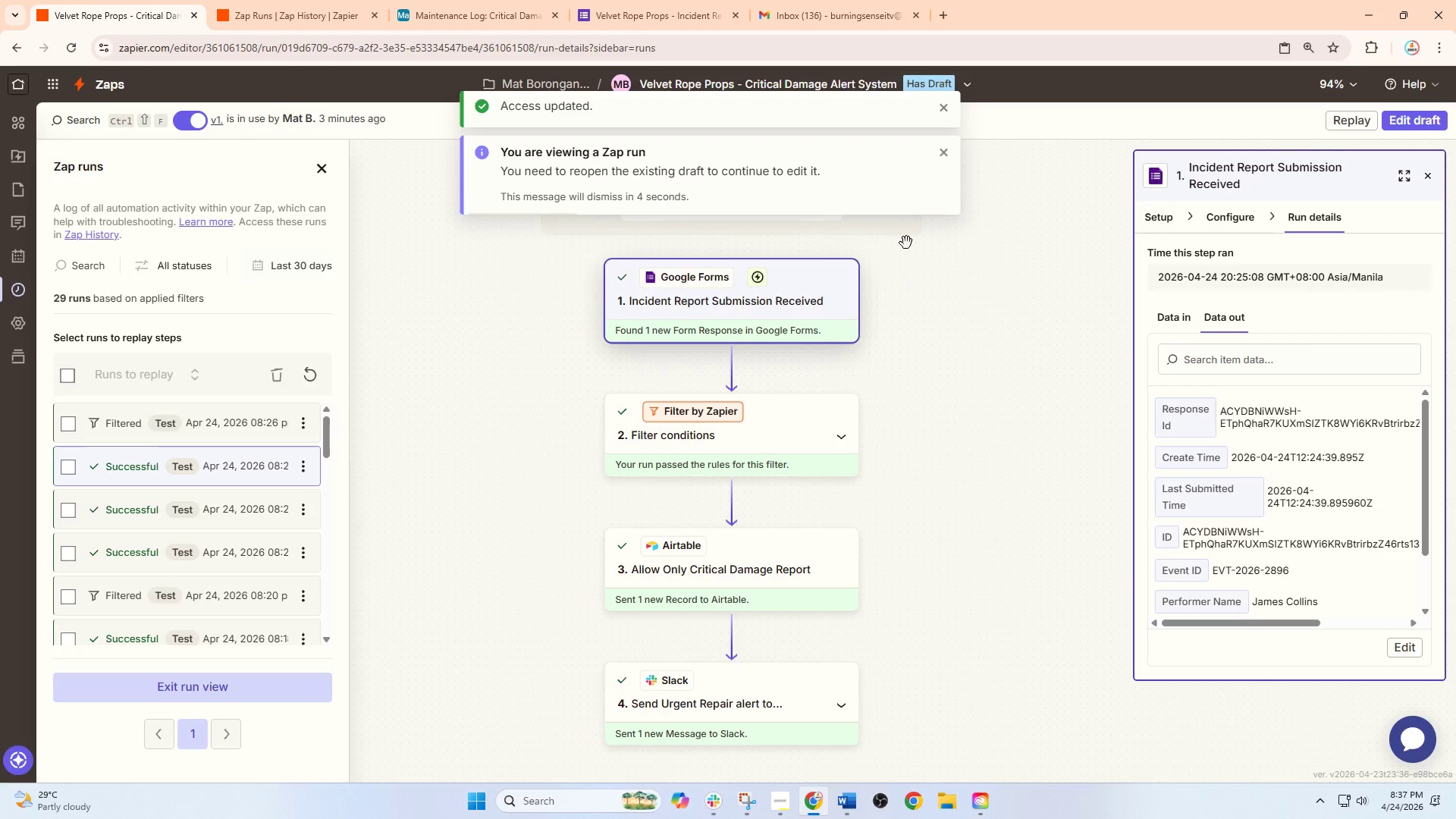 
scroll: coordinate [924, 424], scroll_direction: up, amount: 1.0
 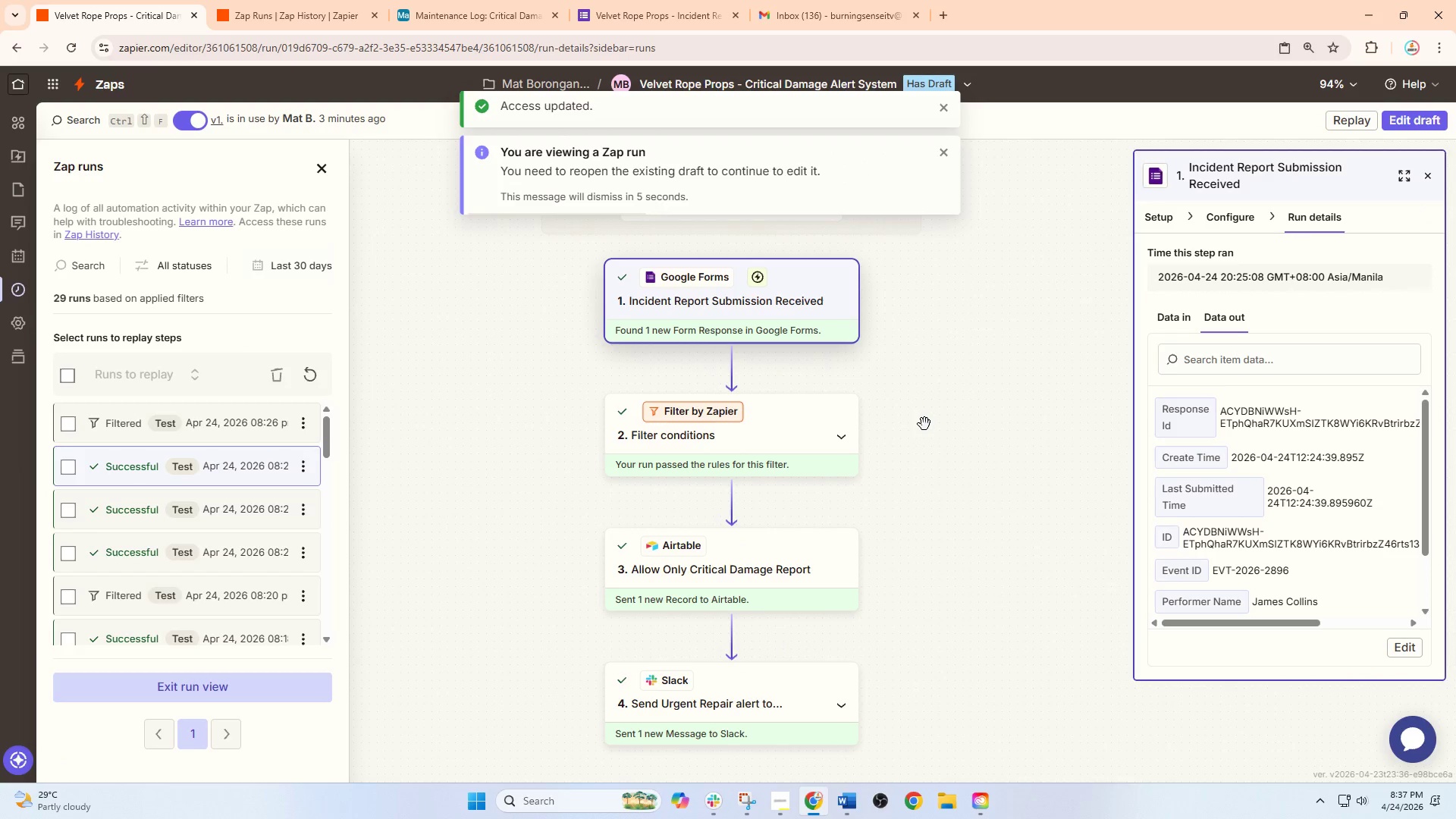 
left_click_drag(start_coordinate=[893, 423], to_coordinate=[895, 379])
 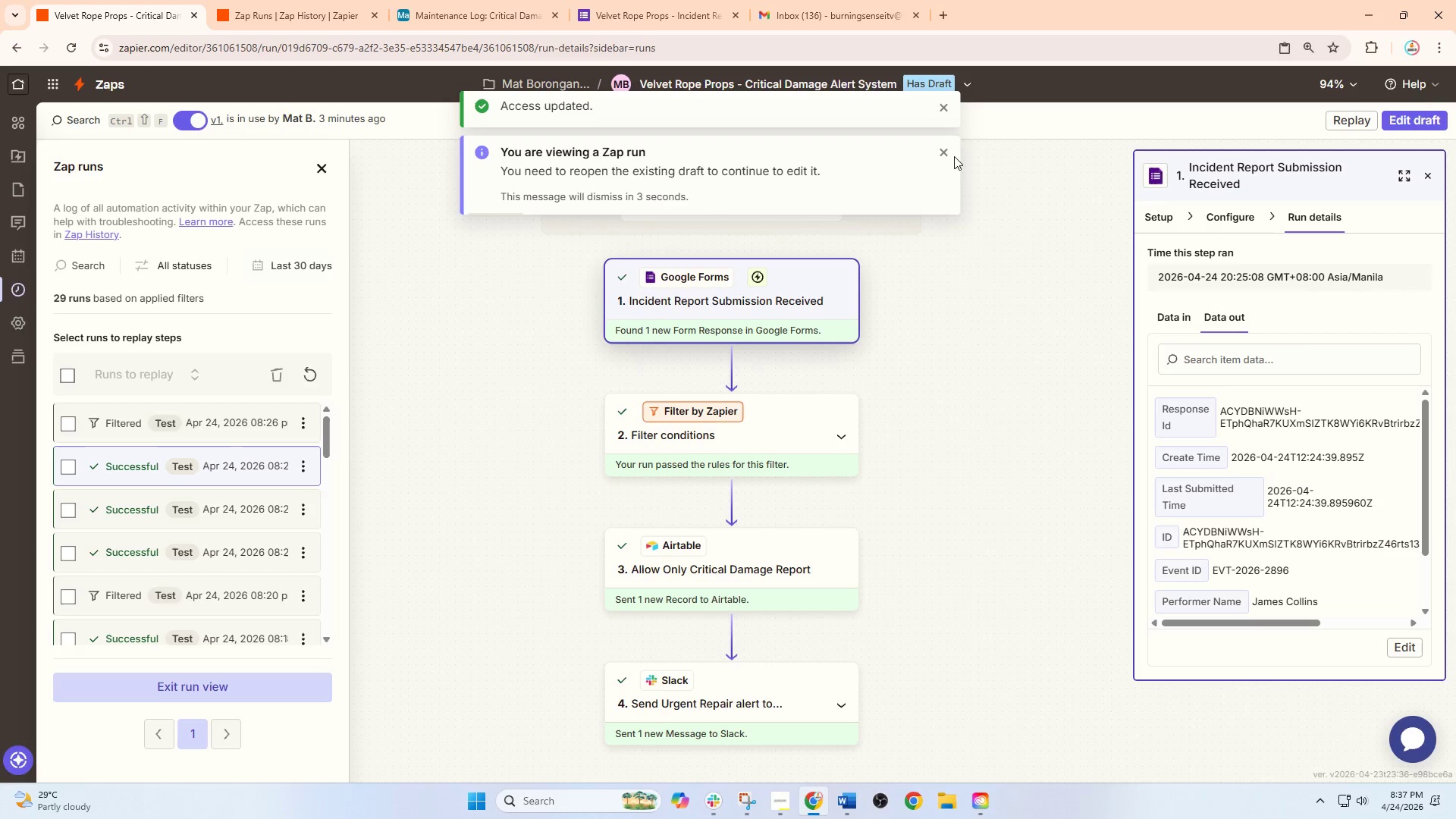 
left_click([953, 154])
 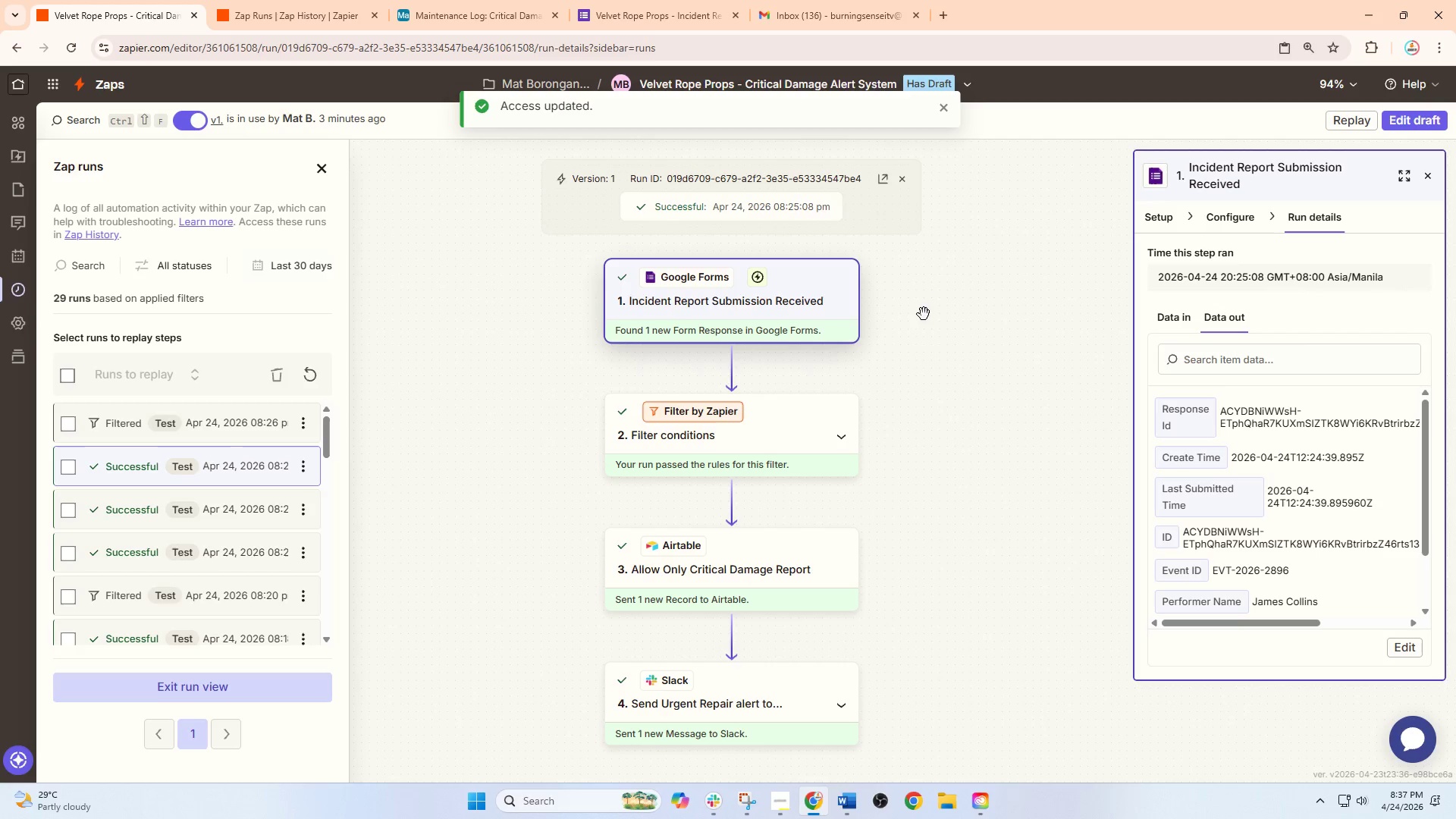 
hold_key(key=ControlLeft, duration=0.62)
 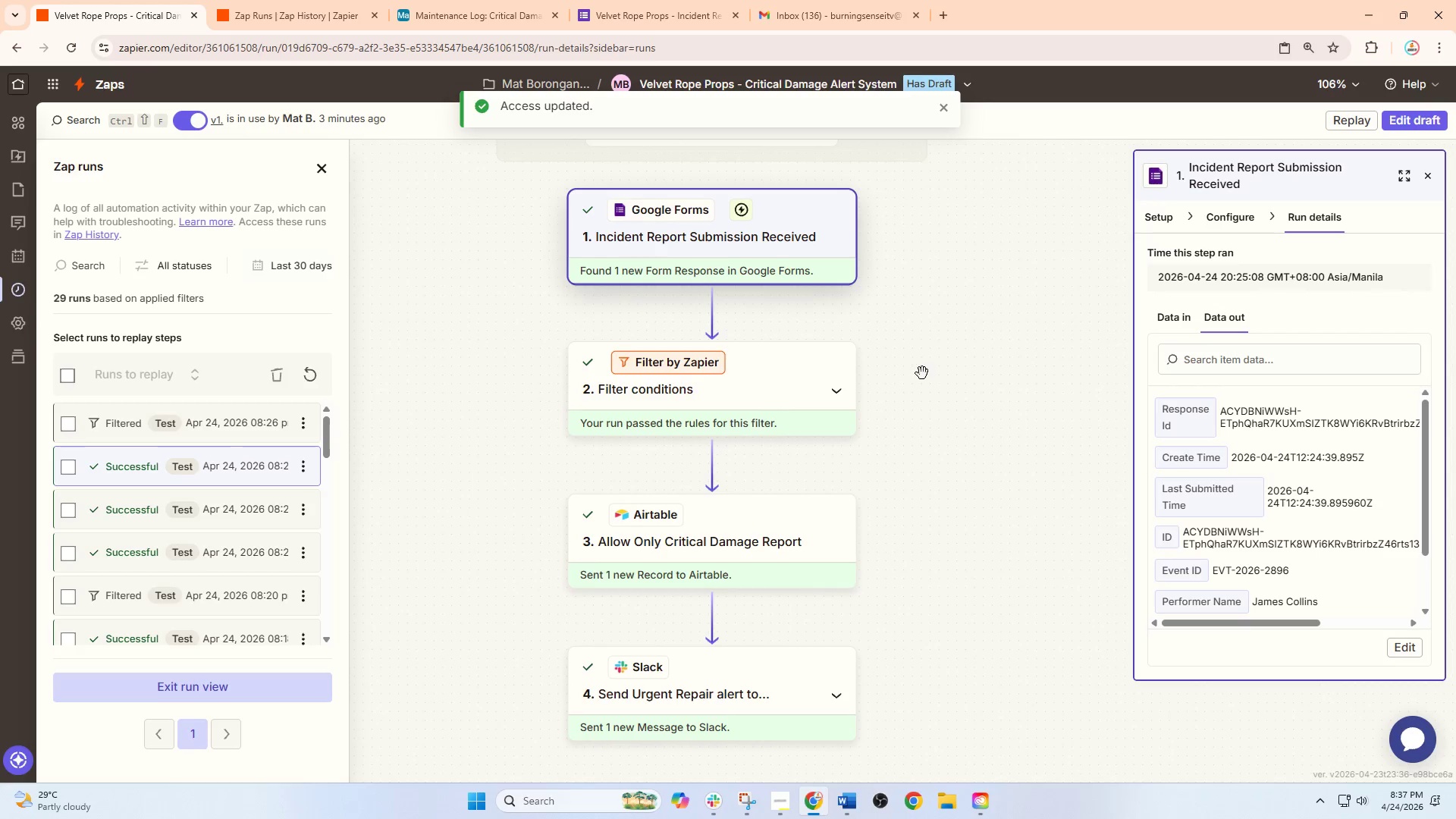 
left_click_drag(start_coordinate=[920, 426], to_coordinate=[922, 373])
 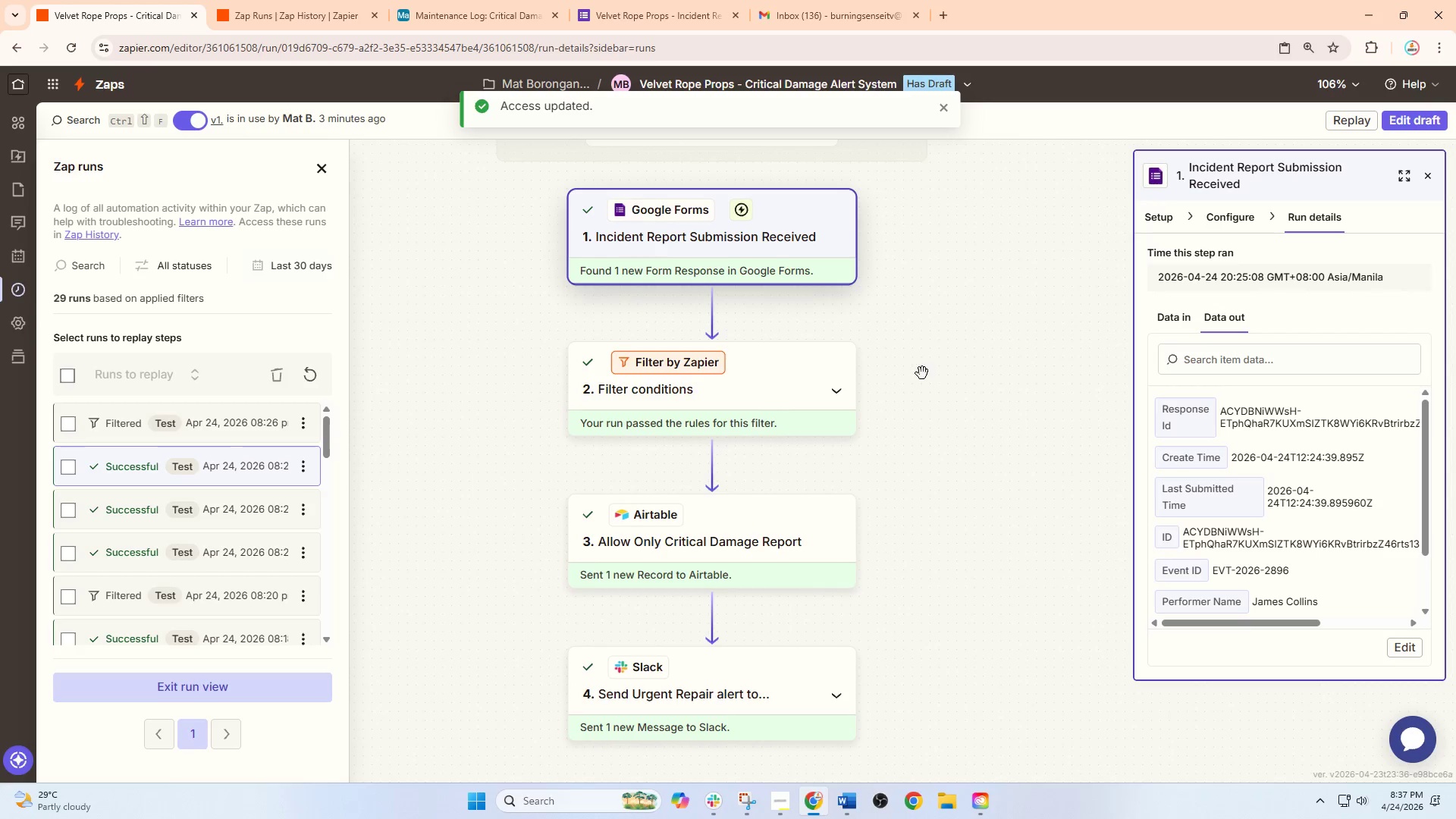 
scroll: coordinate [897, 388], scroll_direction: up, amount: 1.0
 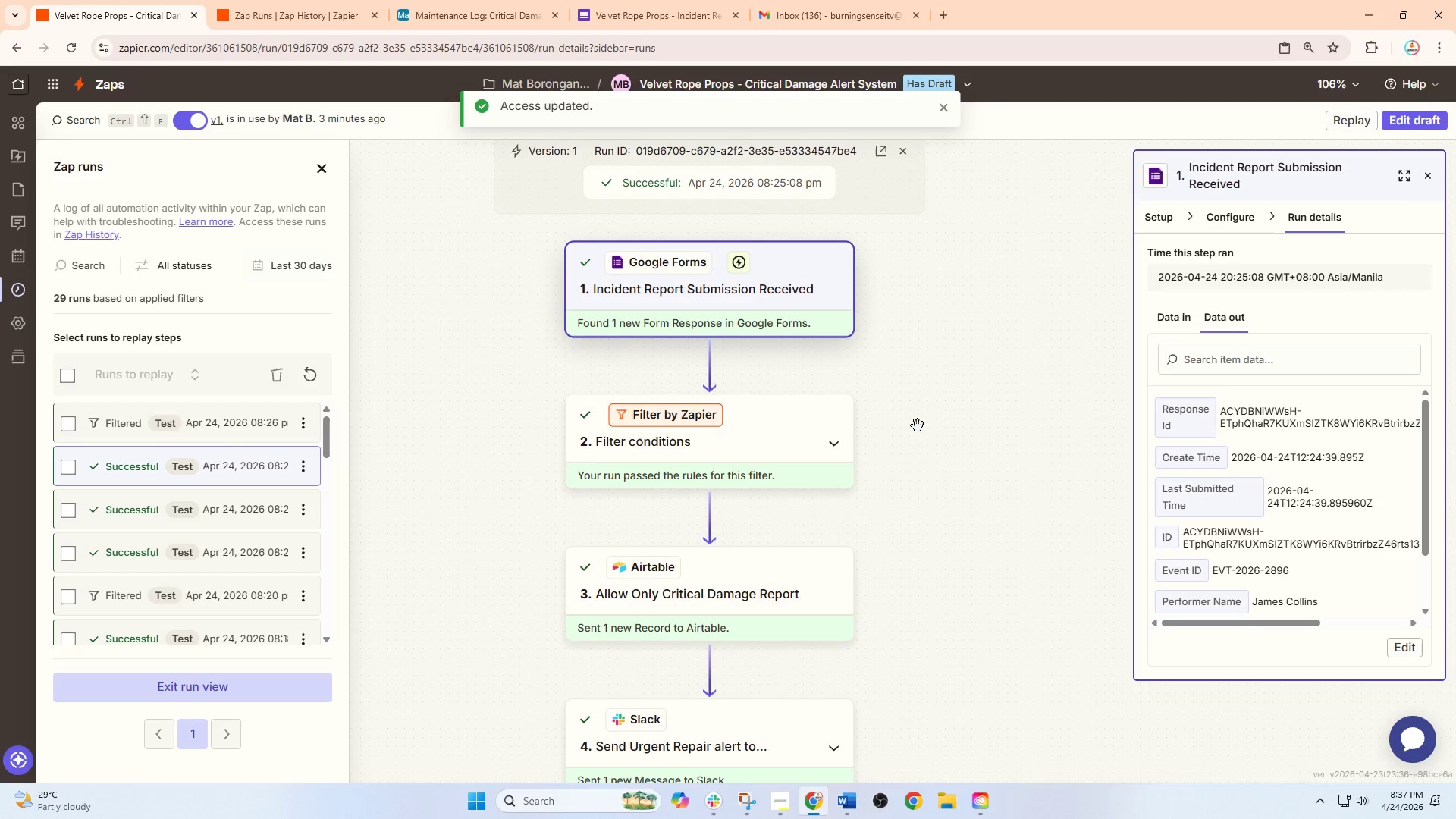 
hold_key(key=ControlLeft, duration=0.69)
scroll: coordinate [904, 394], scroll_direction: down, amount: 1.0
 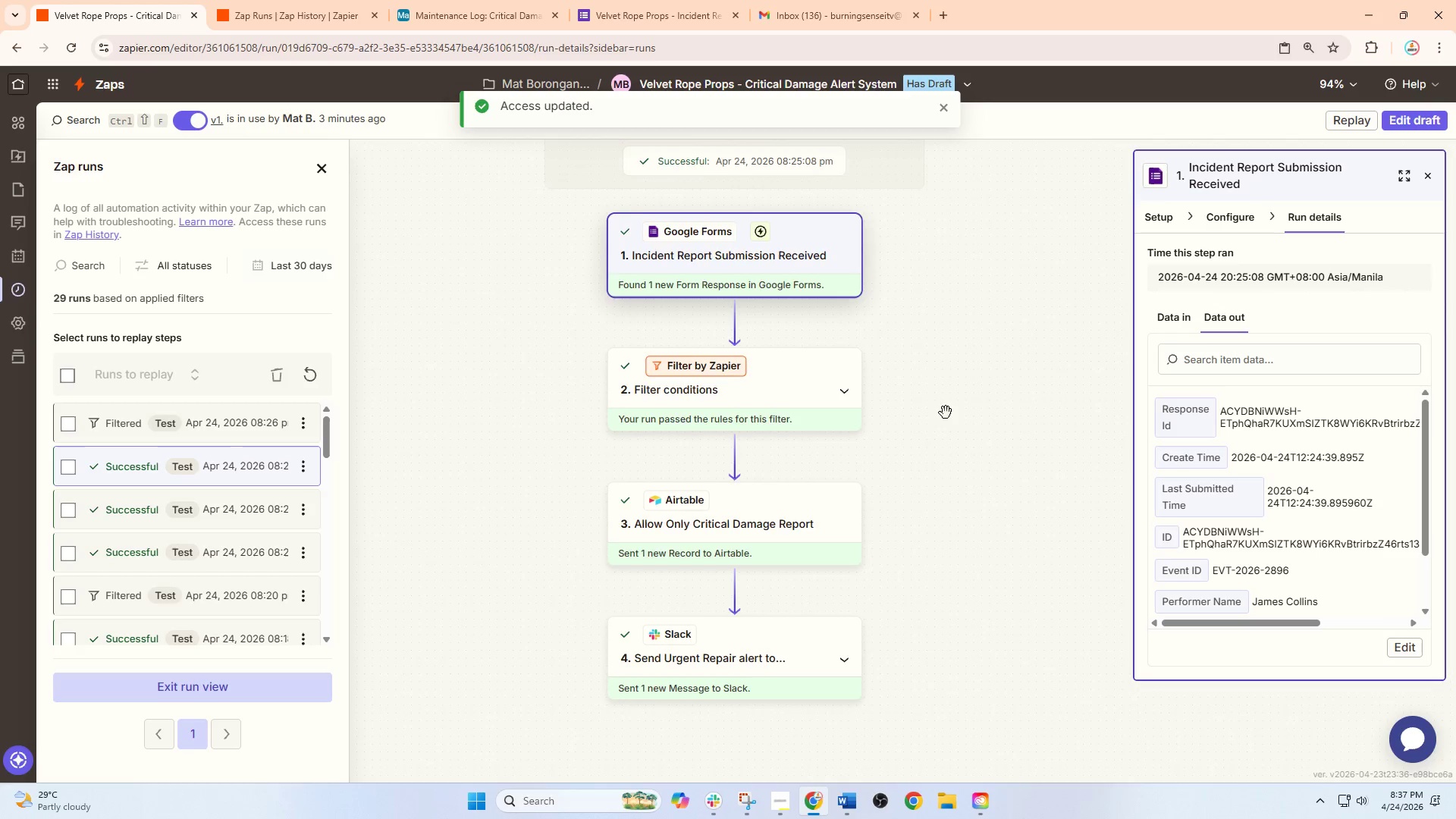 
left_click_drag(start_coordinate=[946, 413], to_coordinate=[937, 465])
 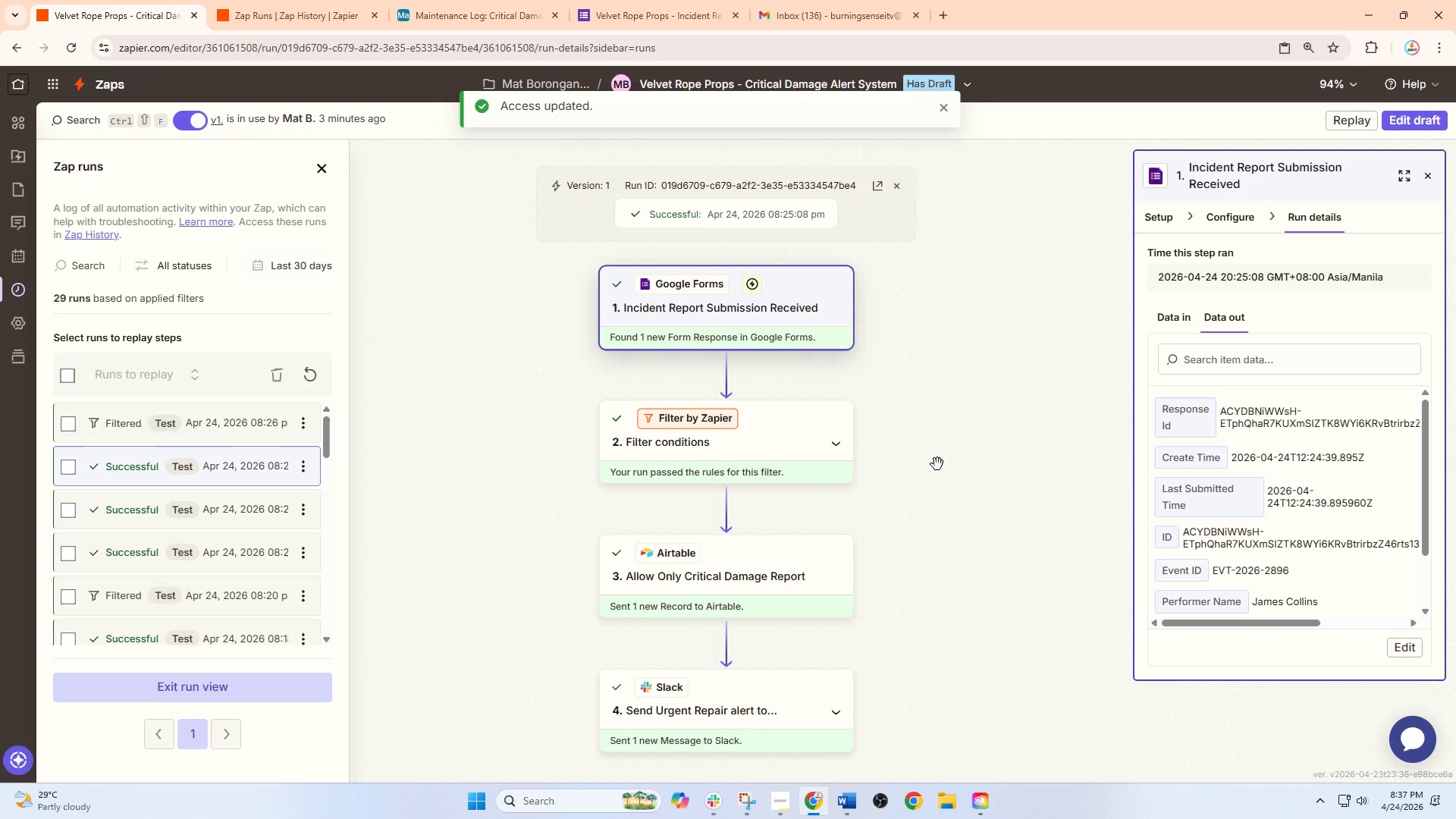 
hold_key(key=ControlLeft, duration=0.97)
scroll: coordinate [937, 460], scroll_direction: up, amount: 1.0
 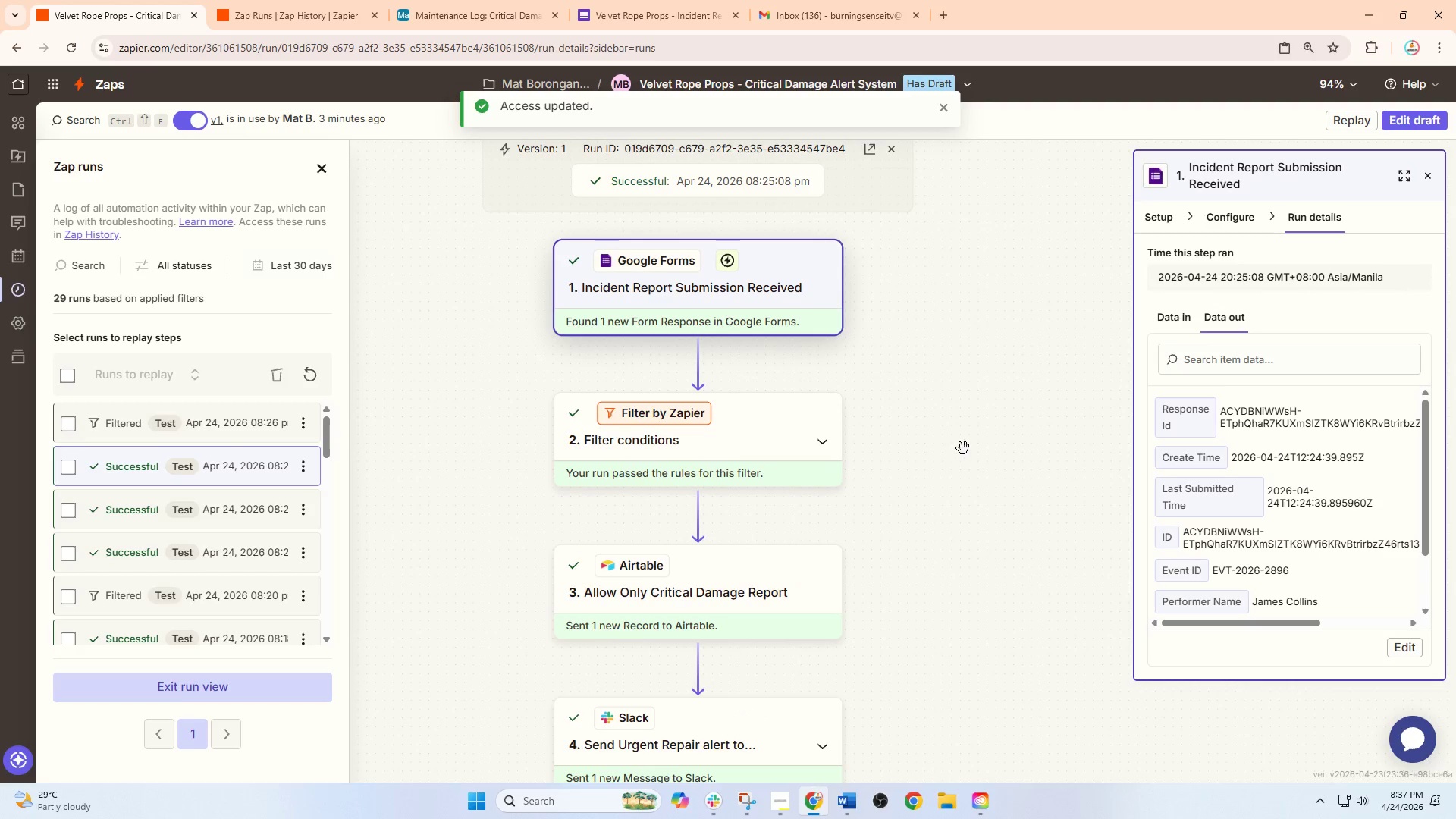 
left_click_drag(start_coordinate=[963, 448], to_coordinate=[960, 430])
 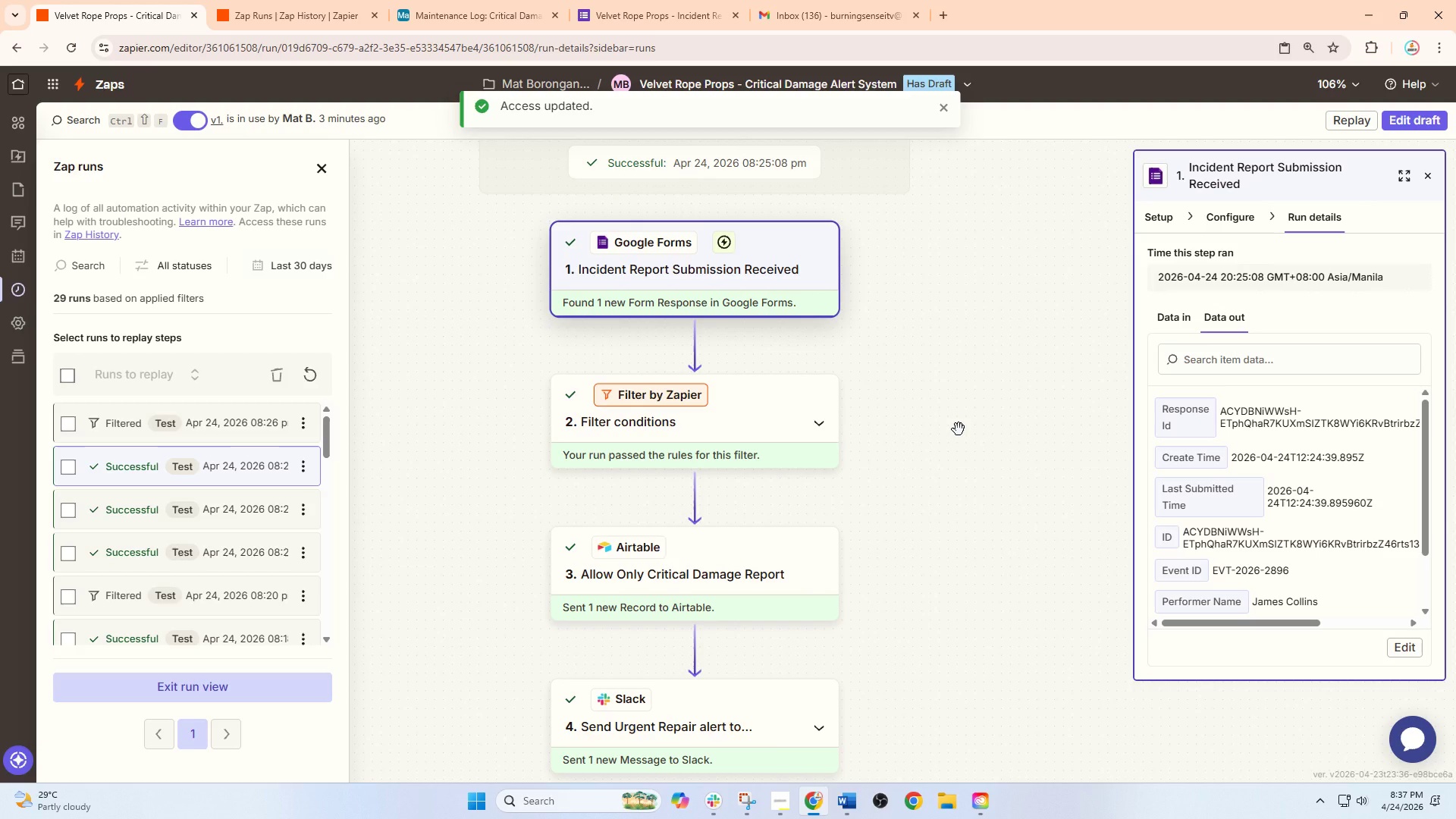 
hold_key(key=ControlLeft, duration=1.22)
scroll: coordinate [959, 429], scroll_direction: down, amount: 1.0
 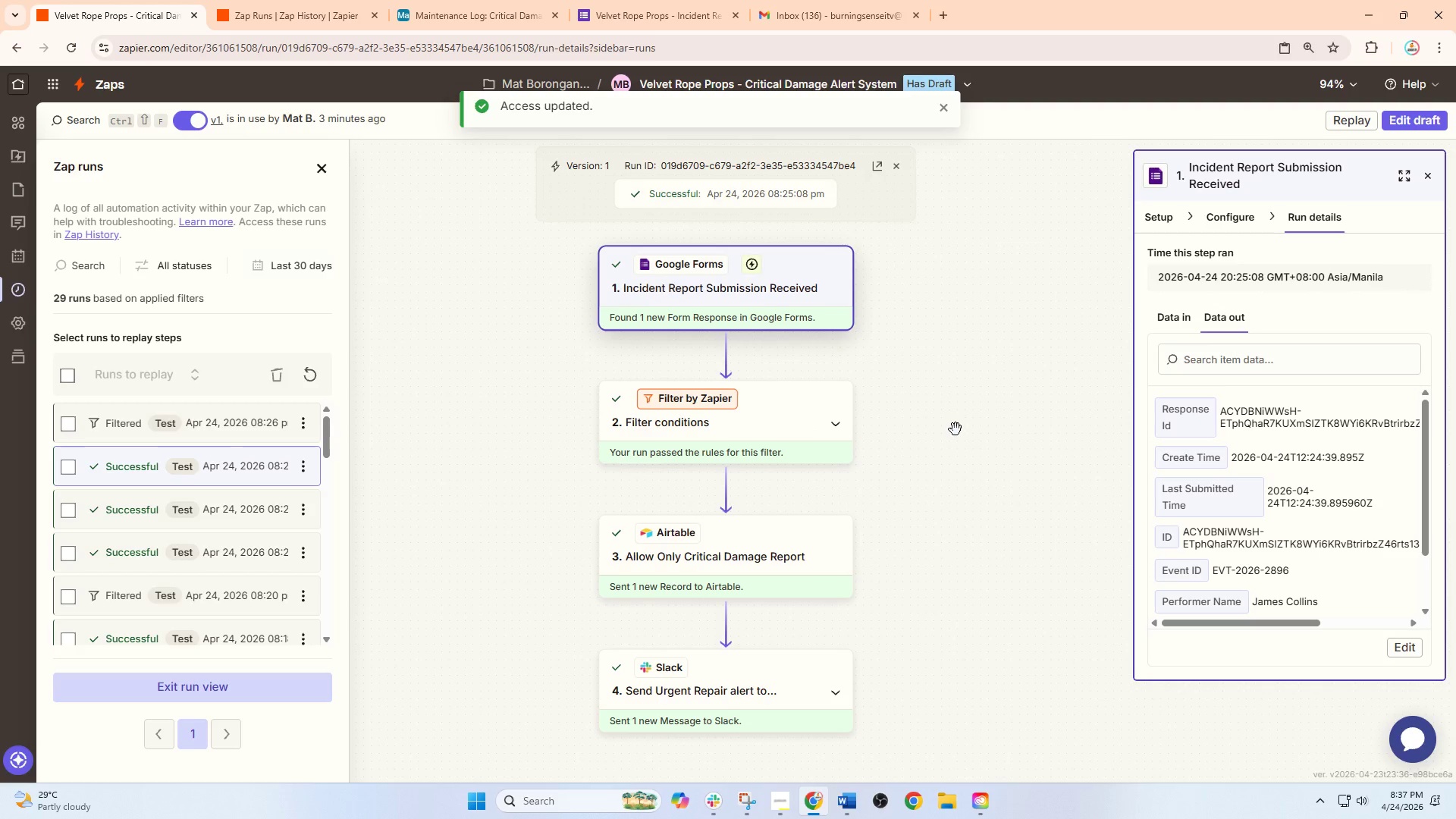 
left_click_drag(start_coordinate=[956, 429], to_coordinate=[947, 427])
 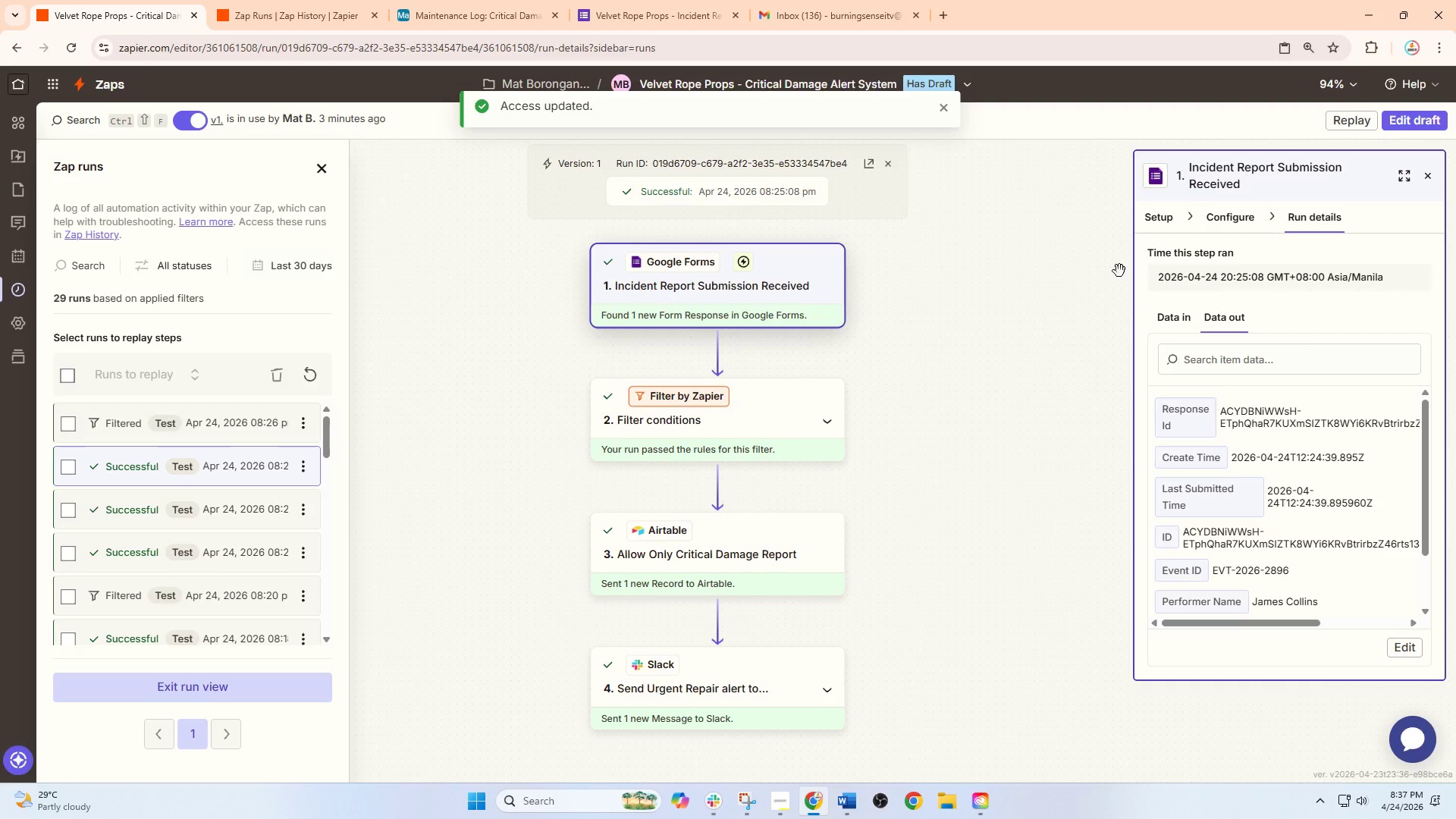 
hold_key(key=ControlLeft, duration=0.77)
 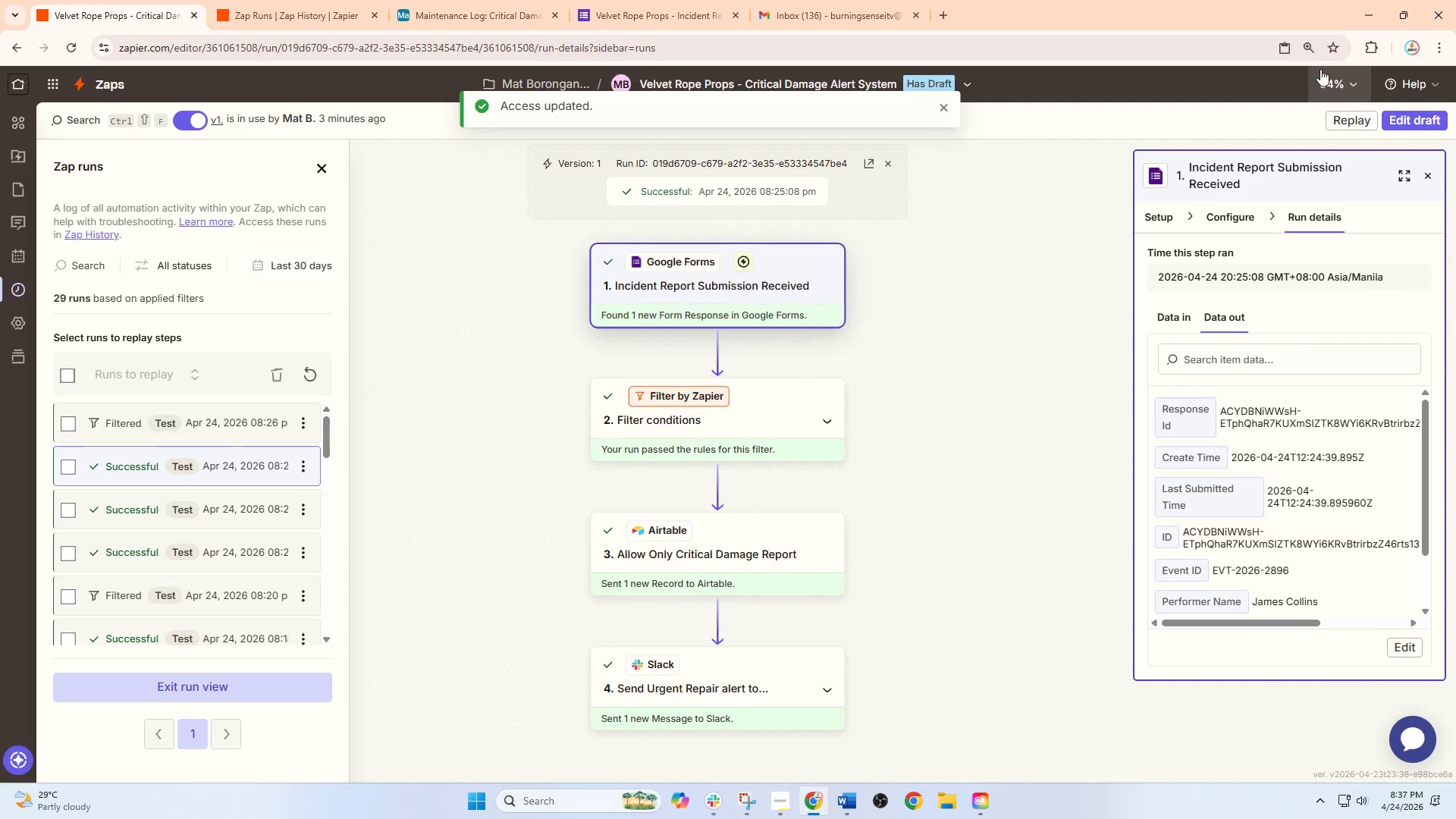 
left_click([1323, 85])
 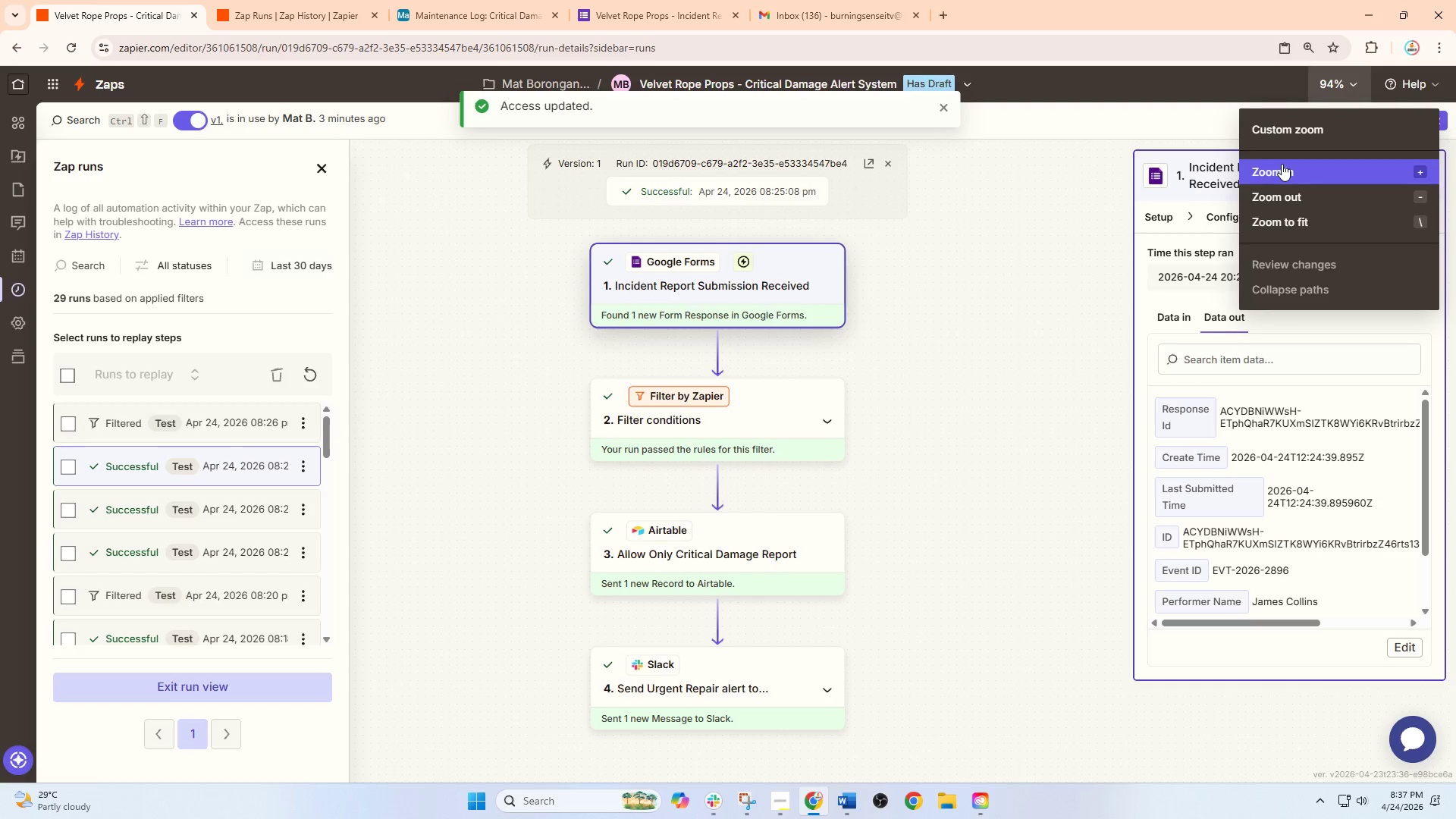 
left_click([1287, 130])
 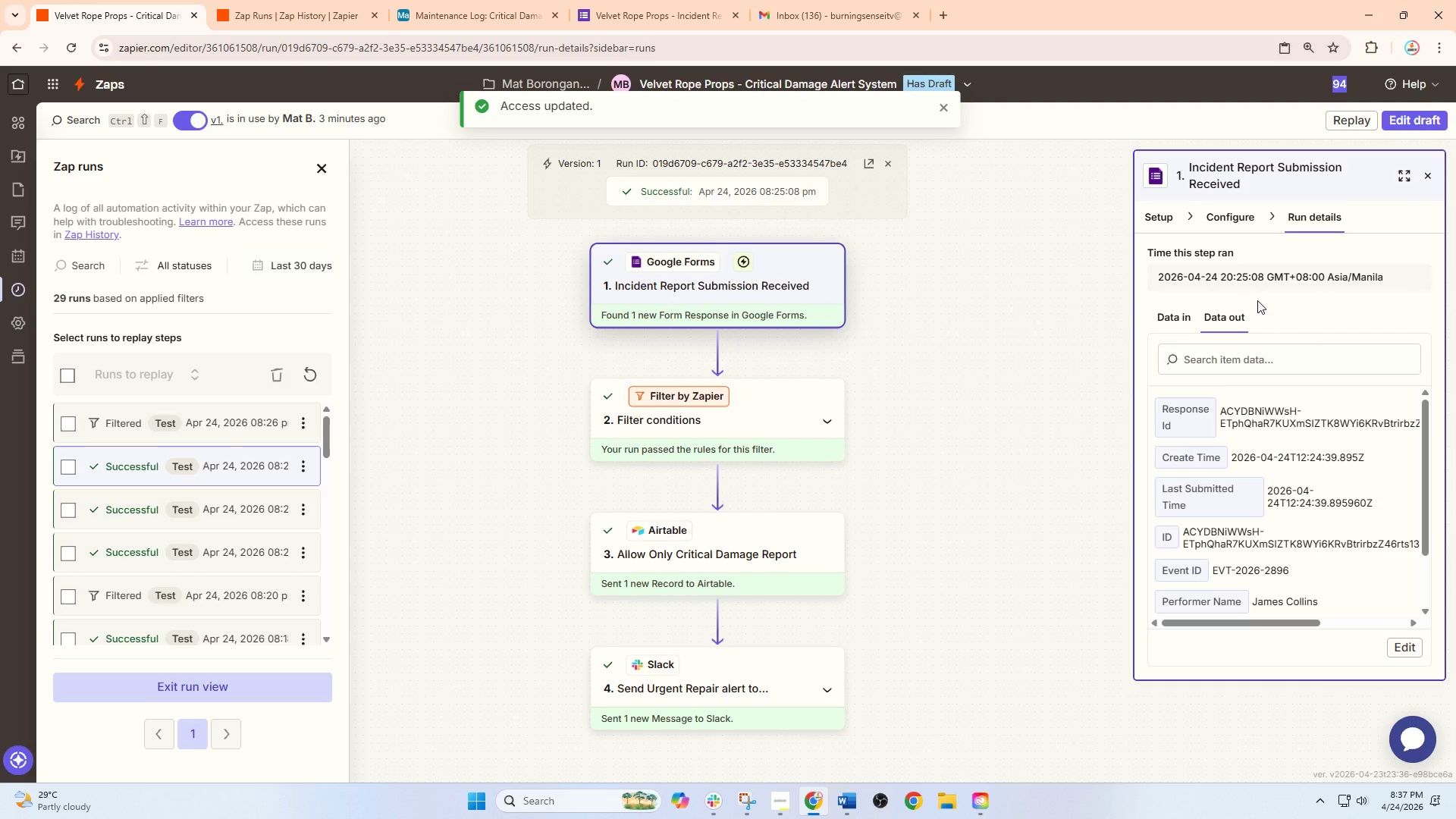 
key(Numpad9)
 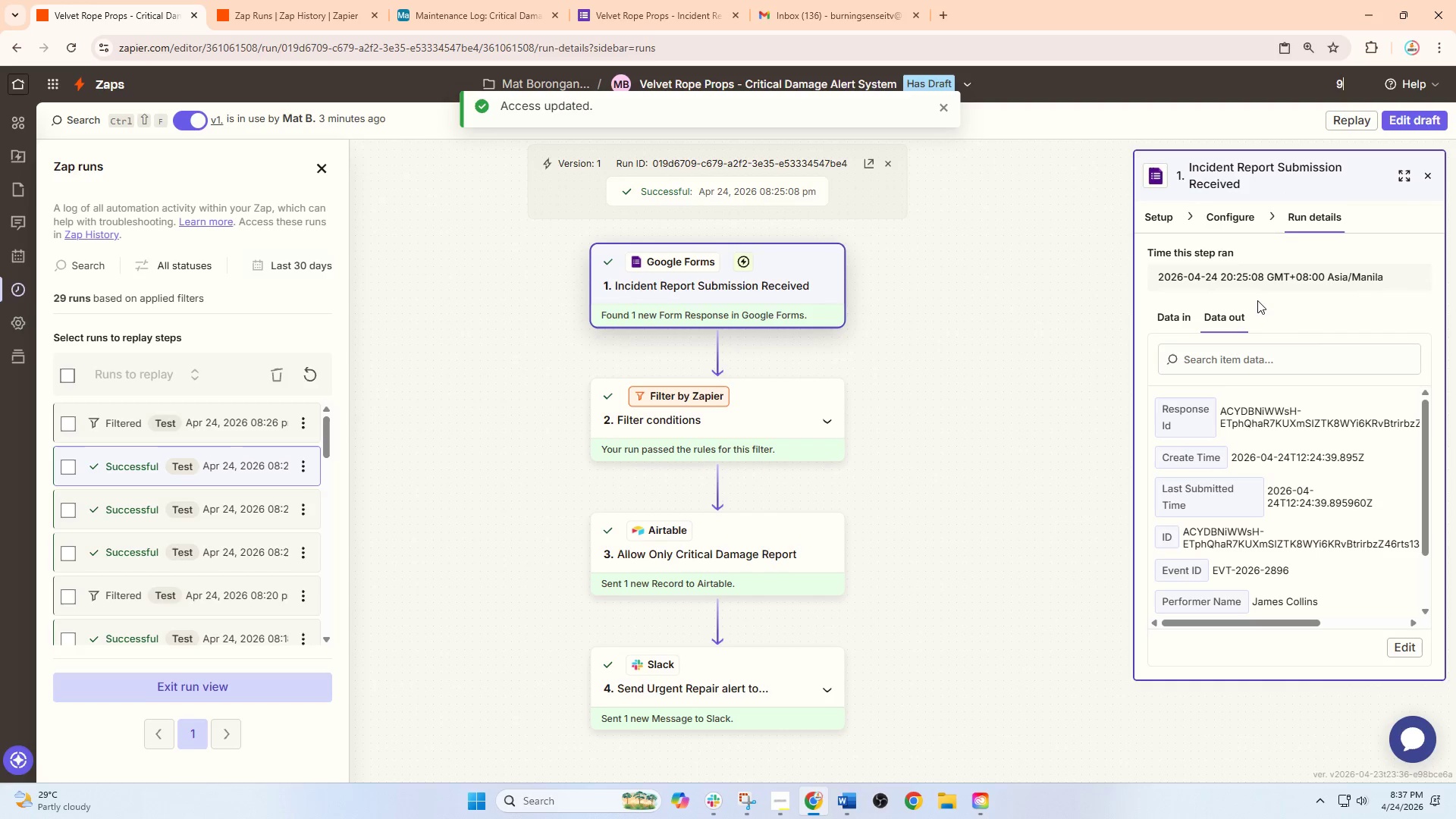 
key(Numpad7)
 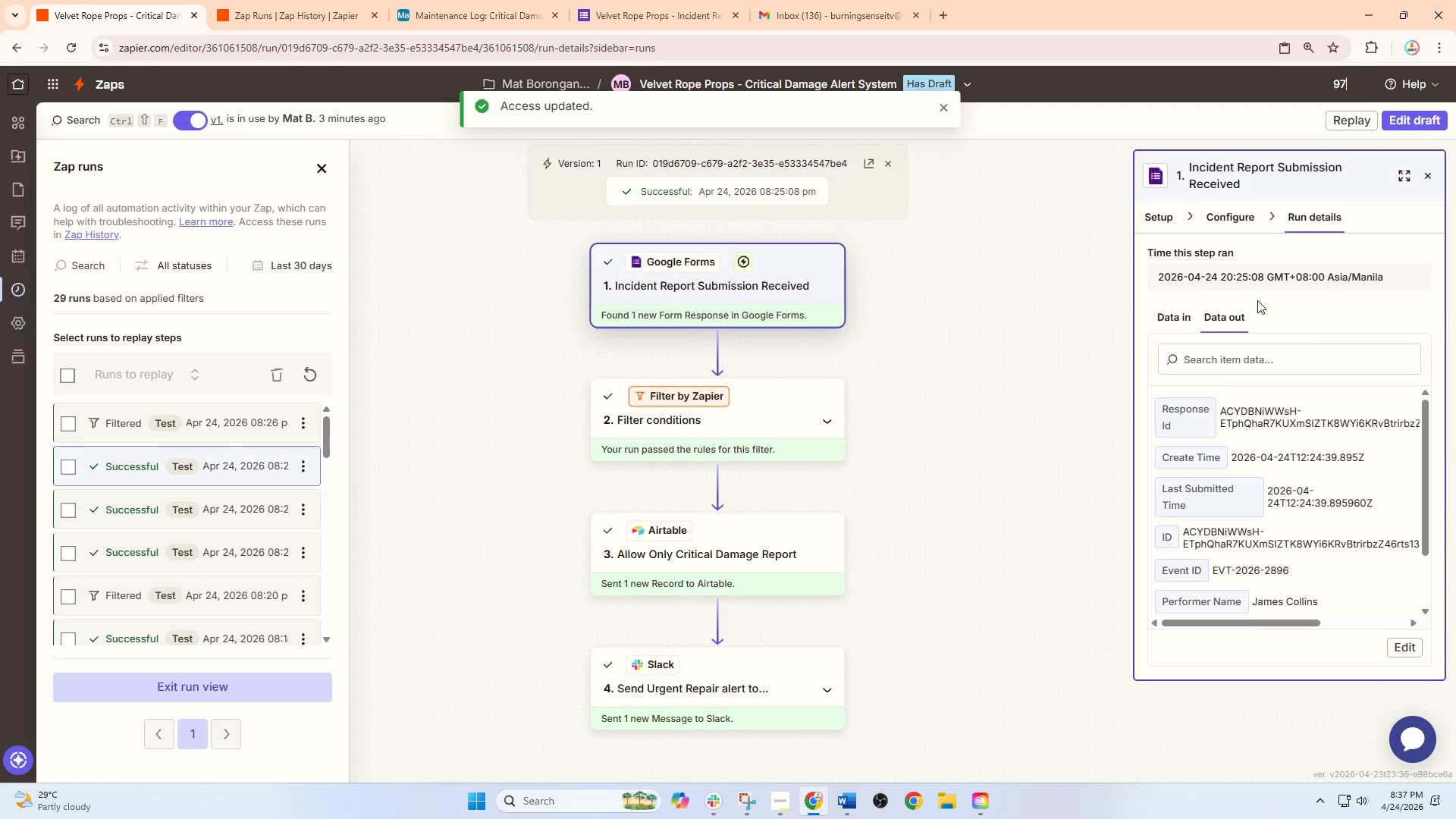 
key(NumpadEnter)
 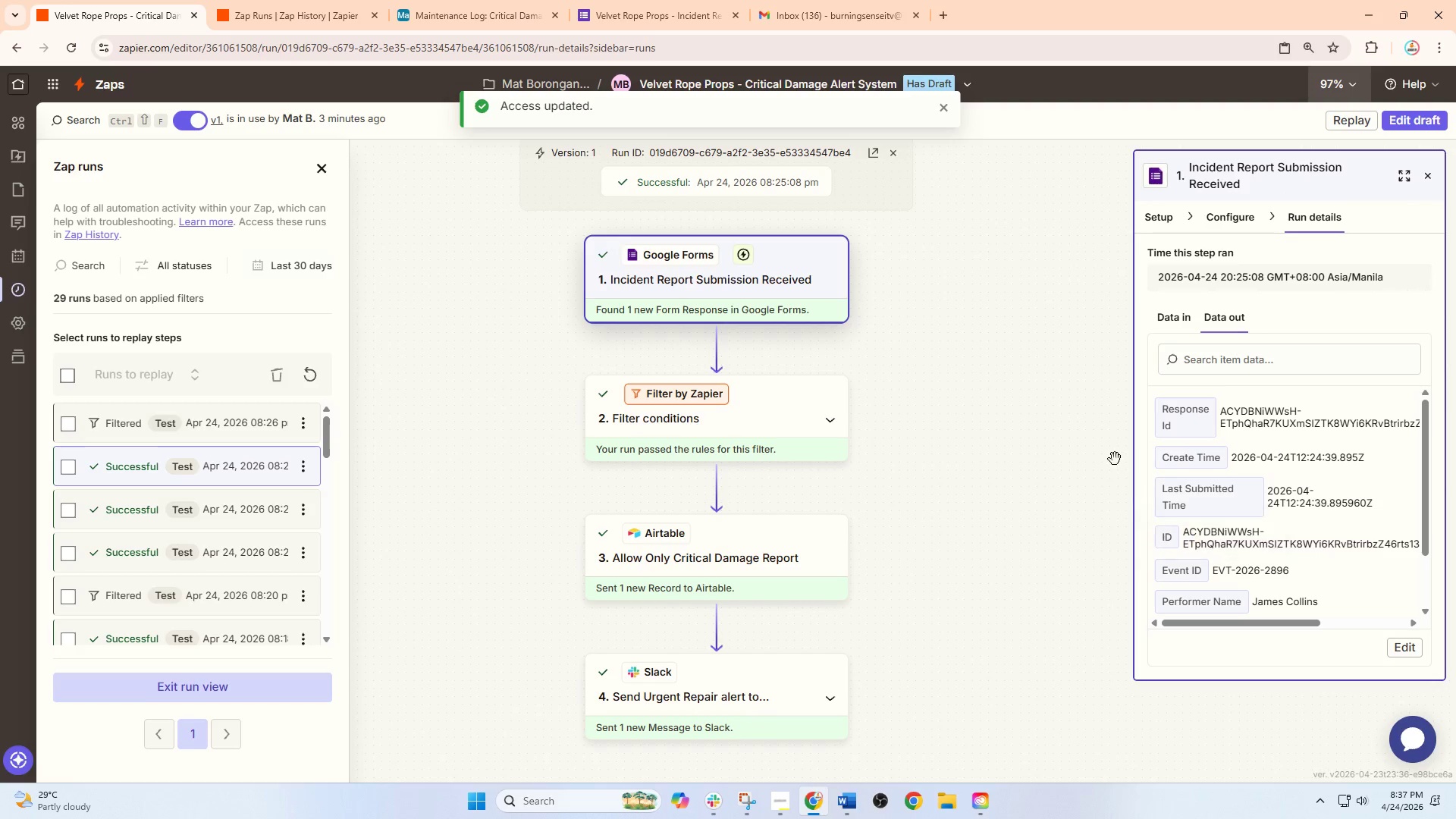 
left_click_drag(start_coordinate=[1031, 404], to_coordinate=[1028, 408])
 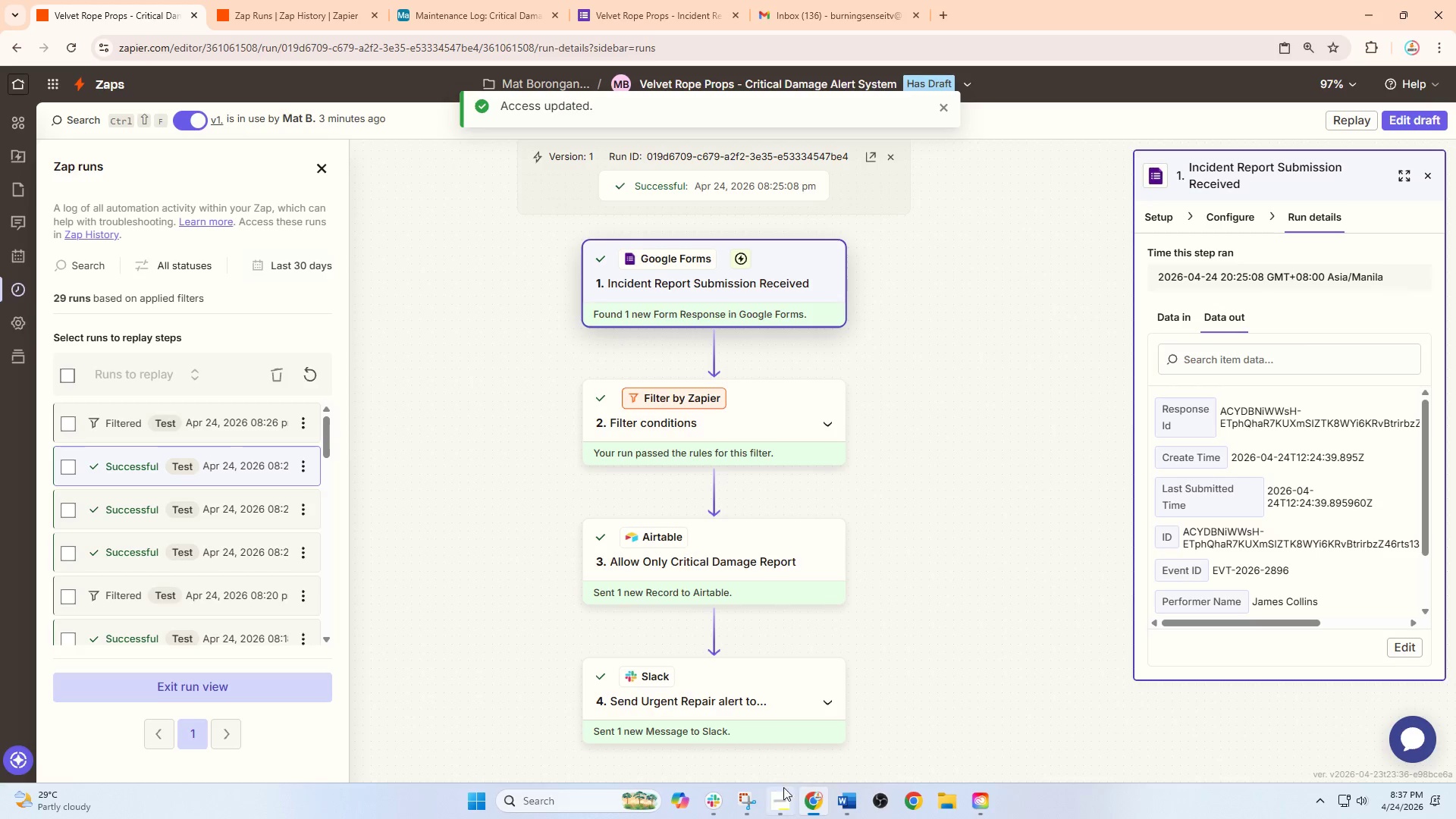 
left_click([742, 805])
 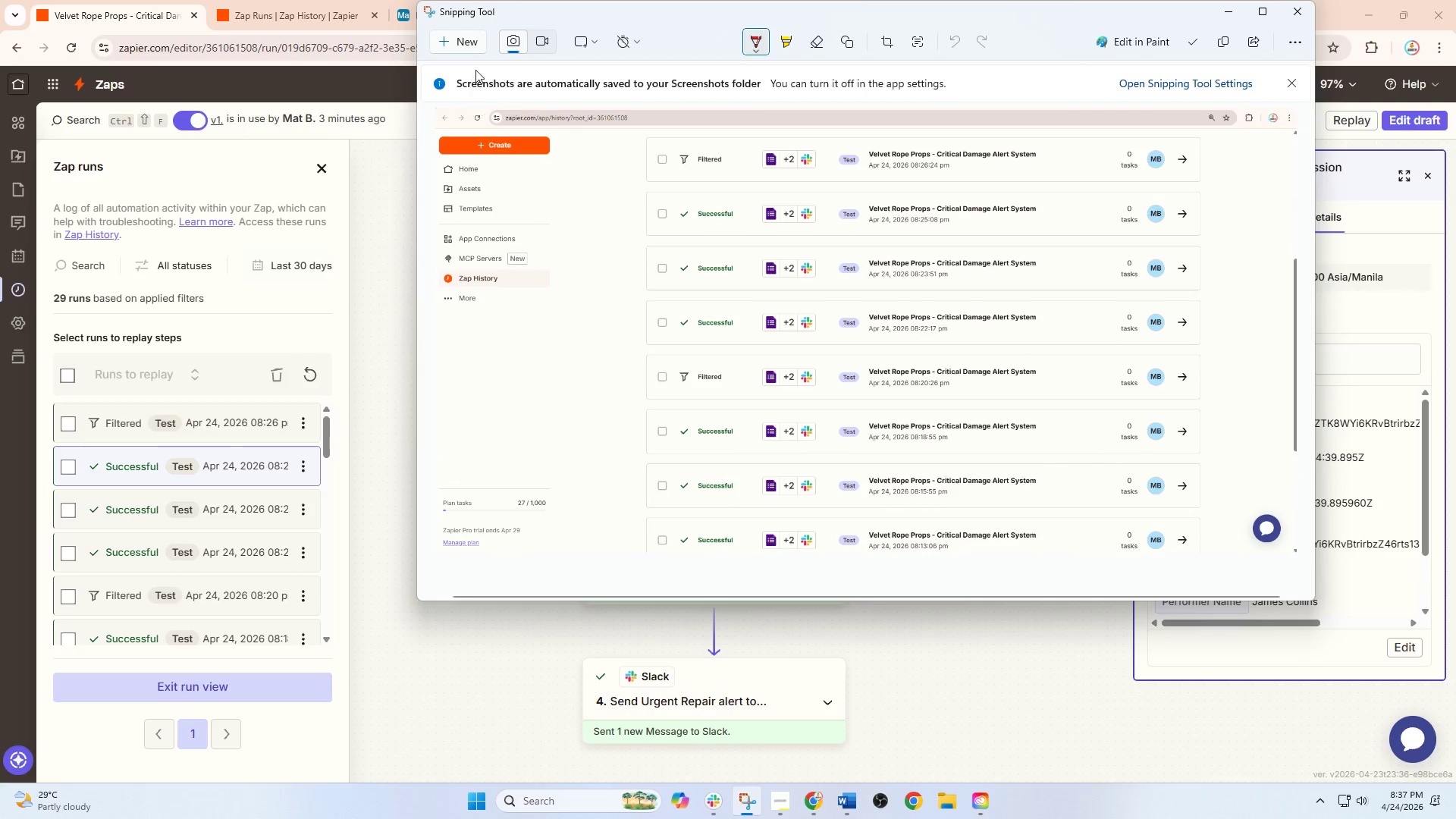 
left_click([465, 43])
 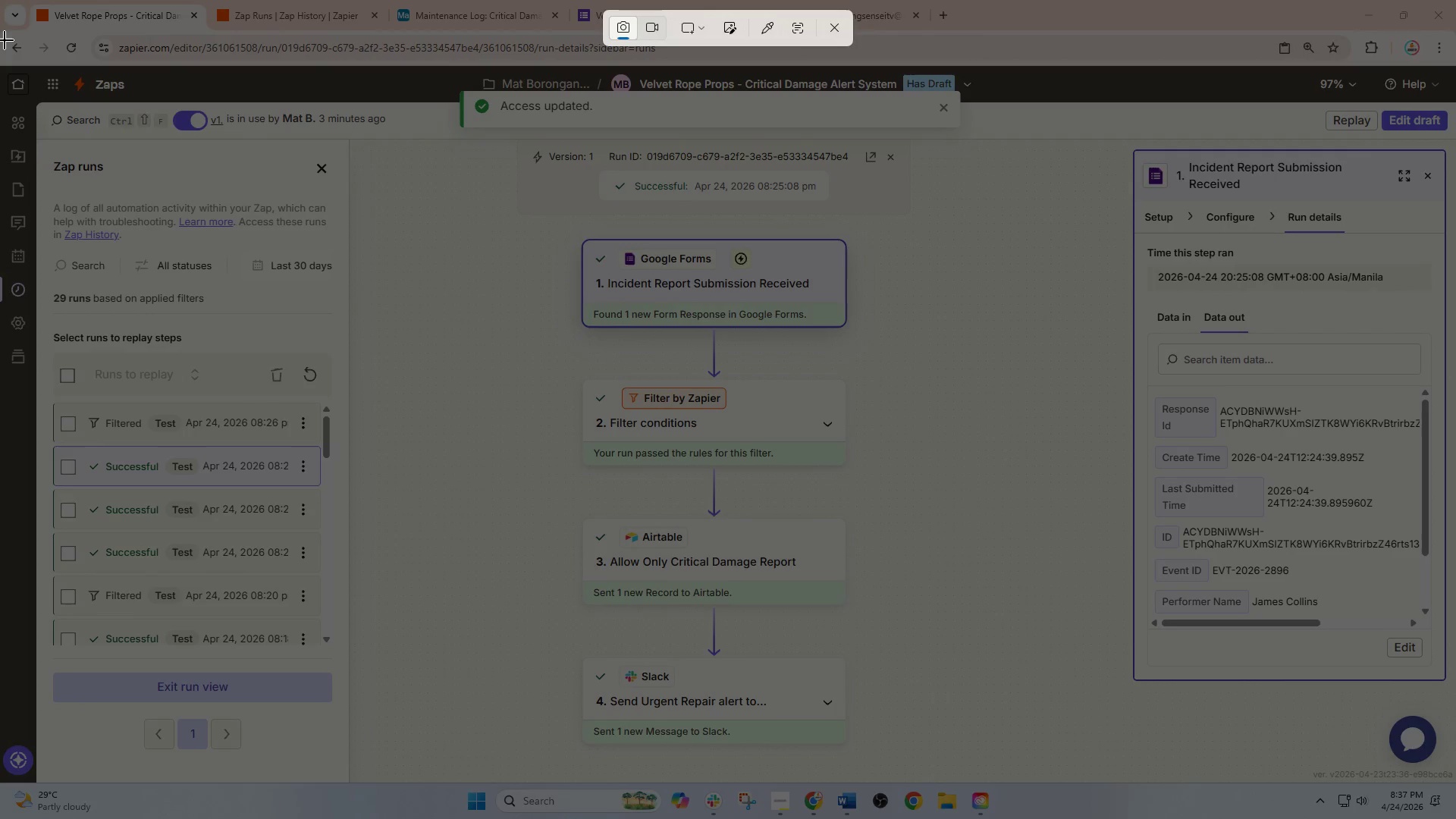 
left_click_drag(start_coordinate=[3, 38], to_coordinate=[1455, 779])
 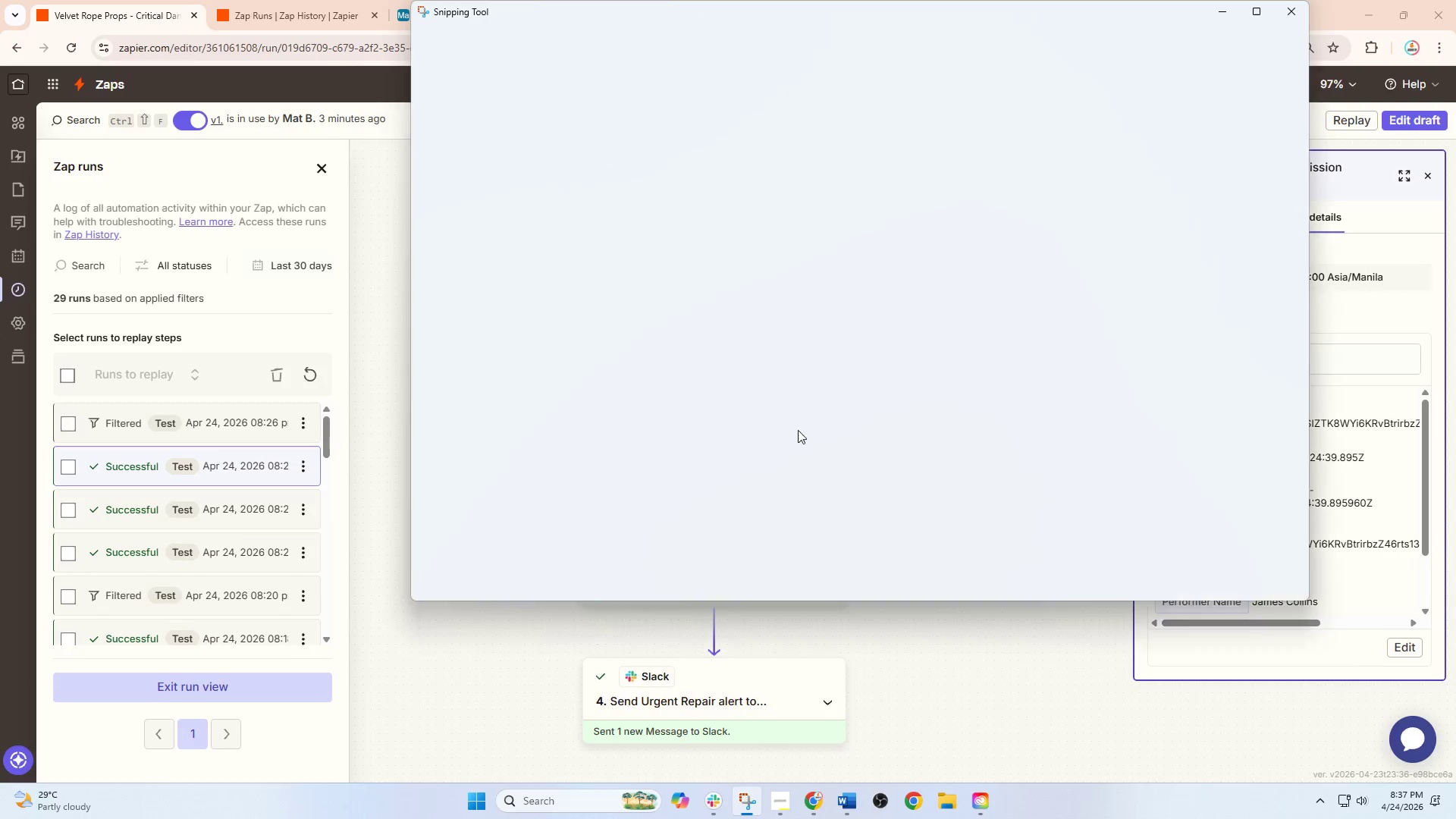 
right_click([811, 384])
 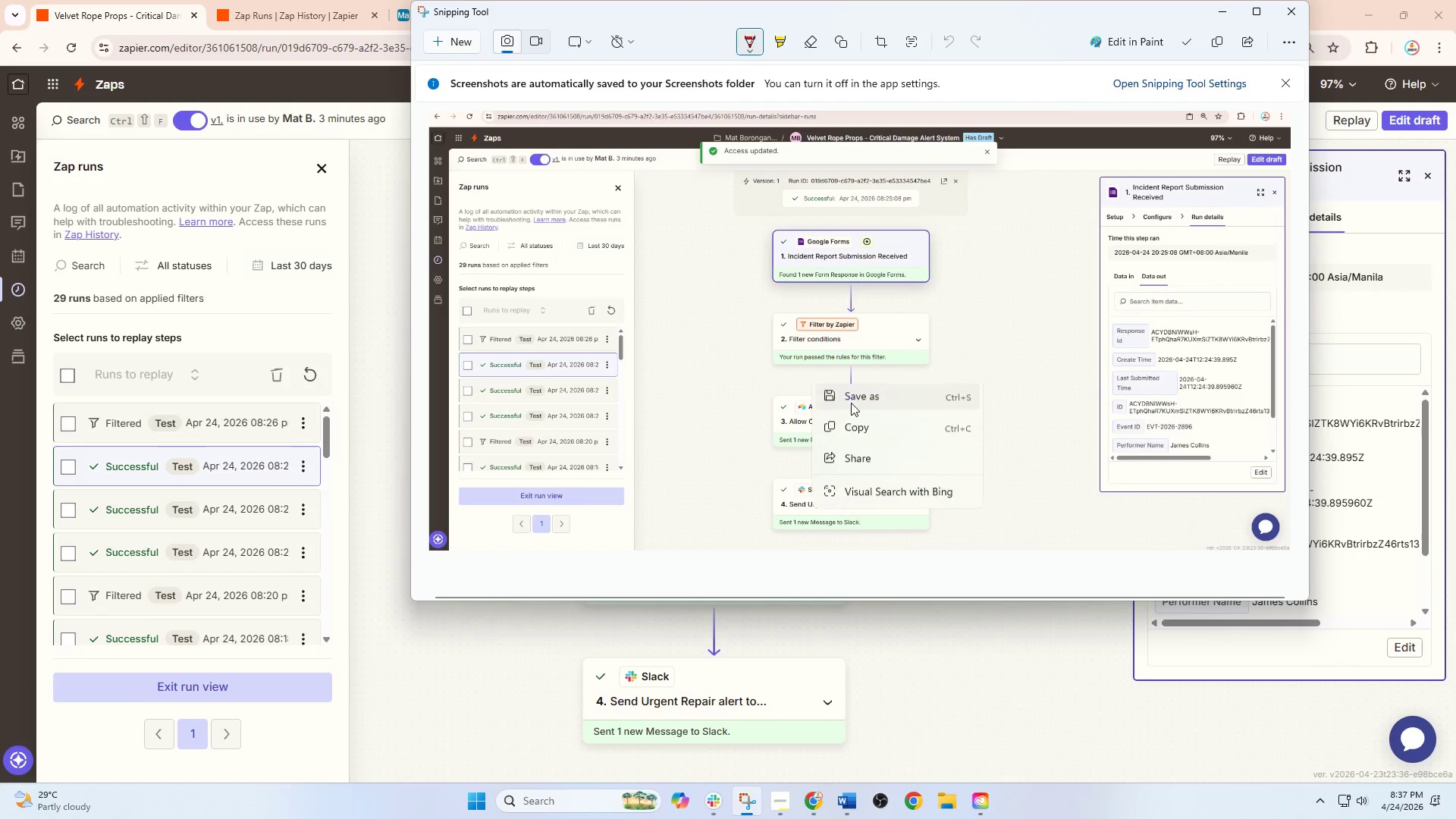 
left_click([852, 403])
 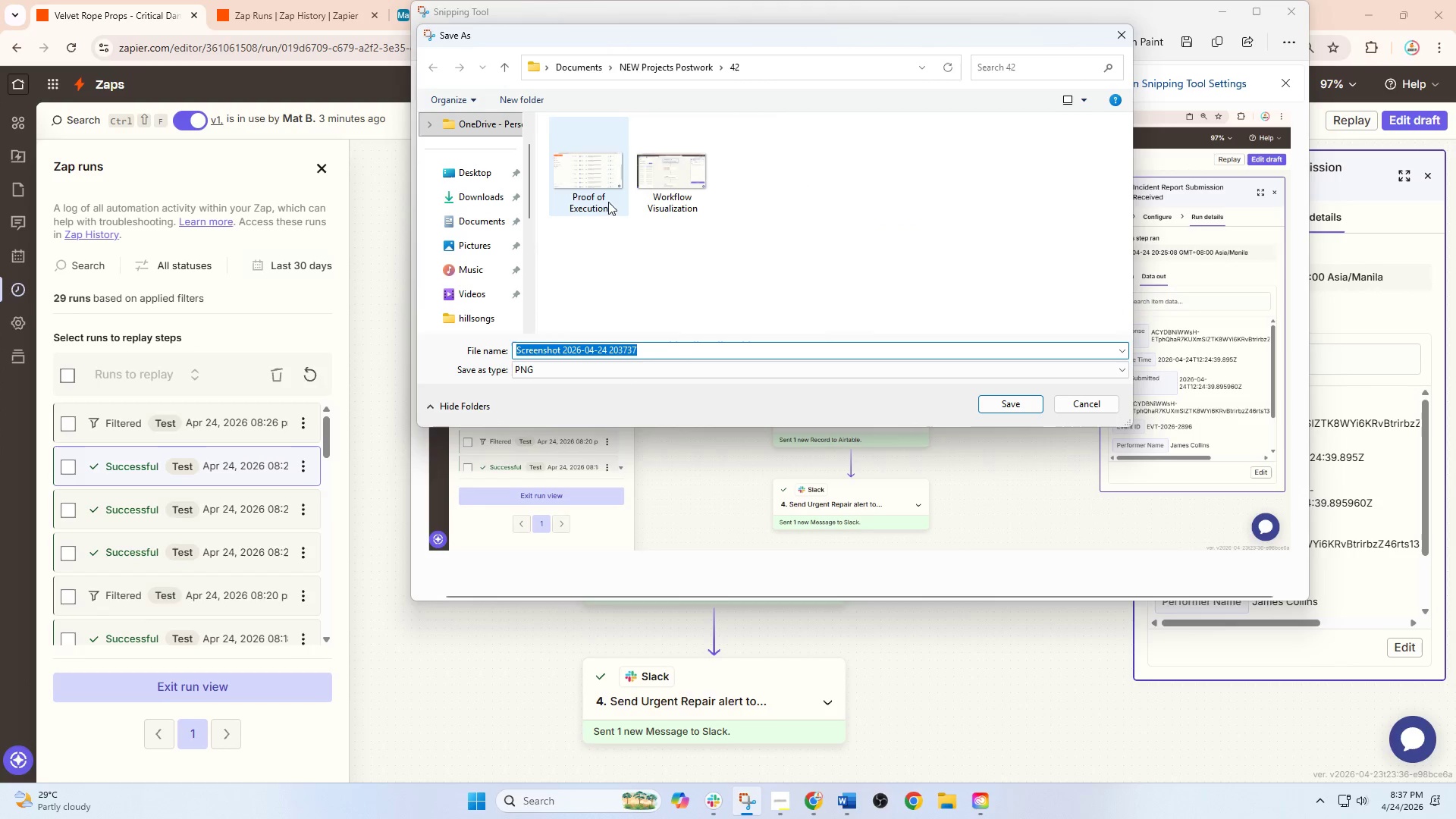 
left_click([666, 197])
 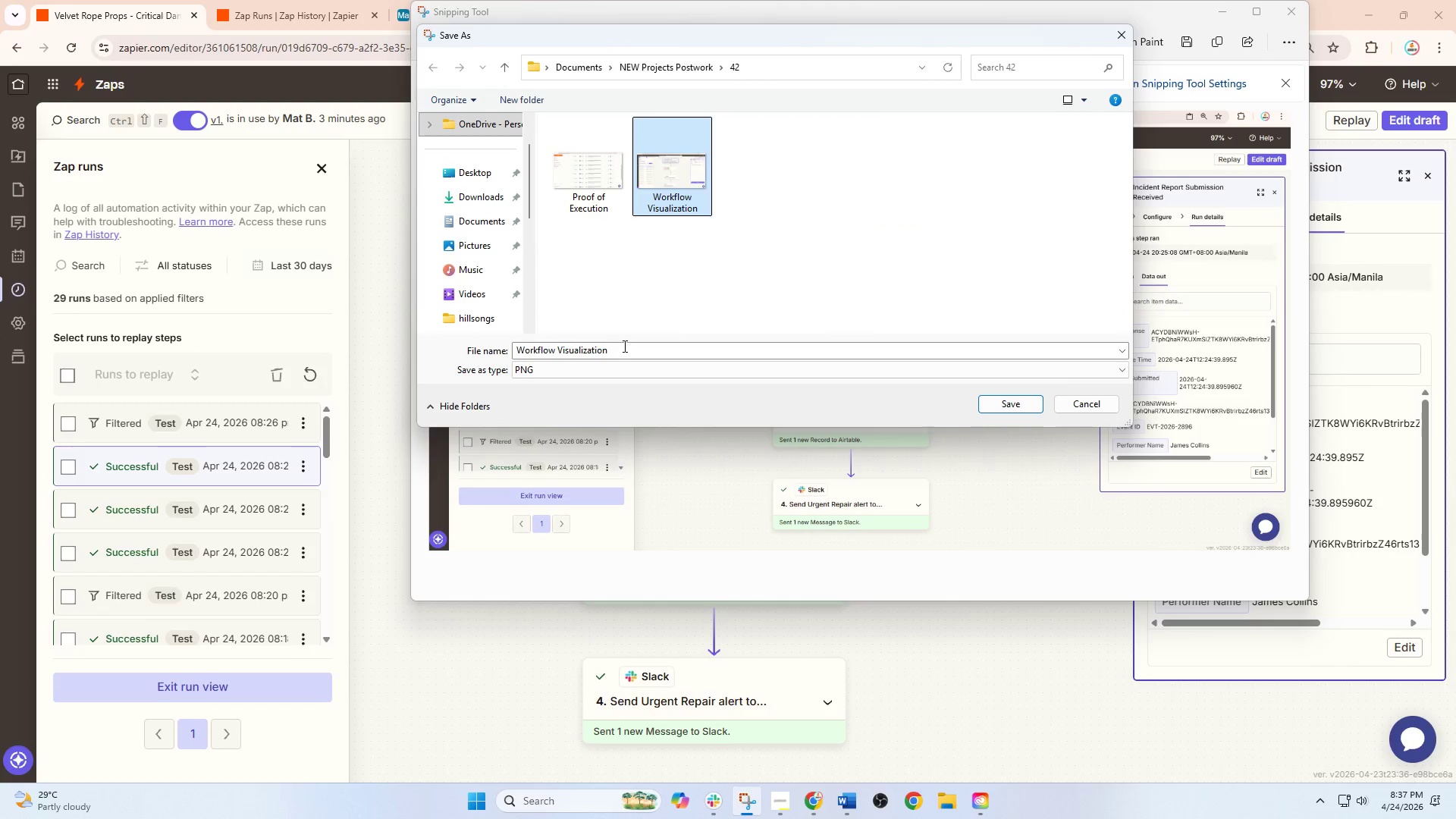 
double_click([623, 346])
 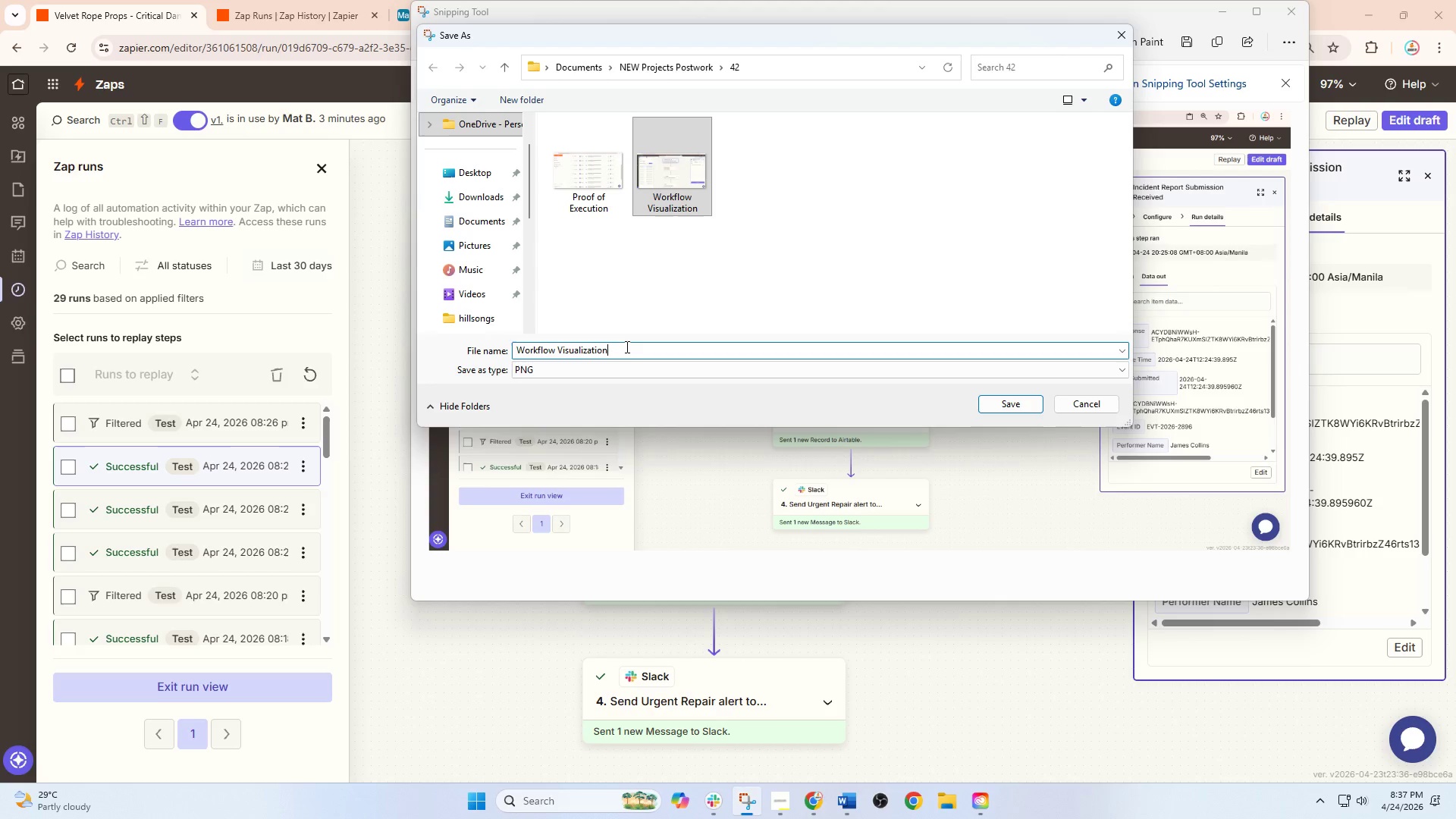 
key(Space)
 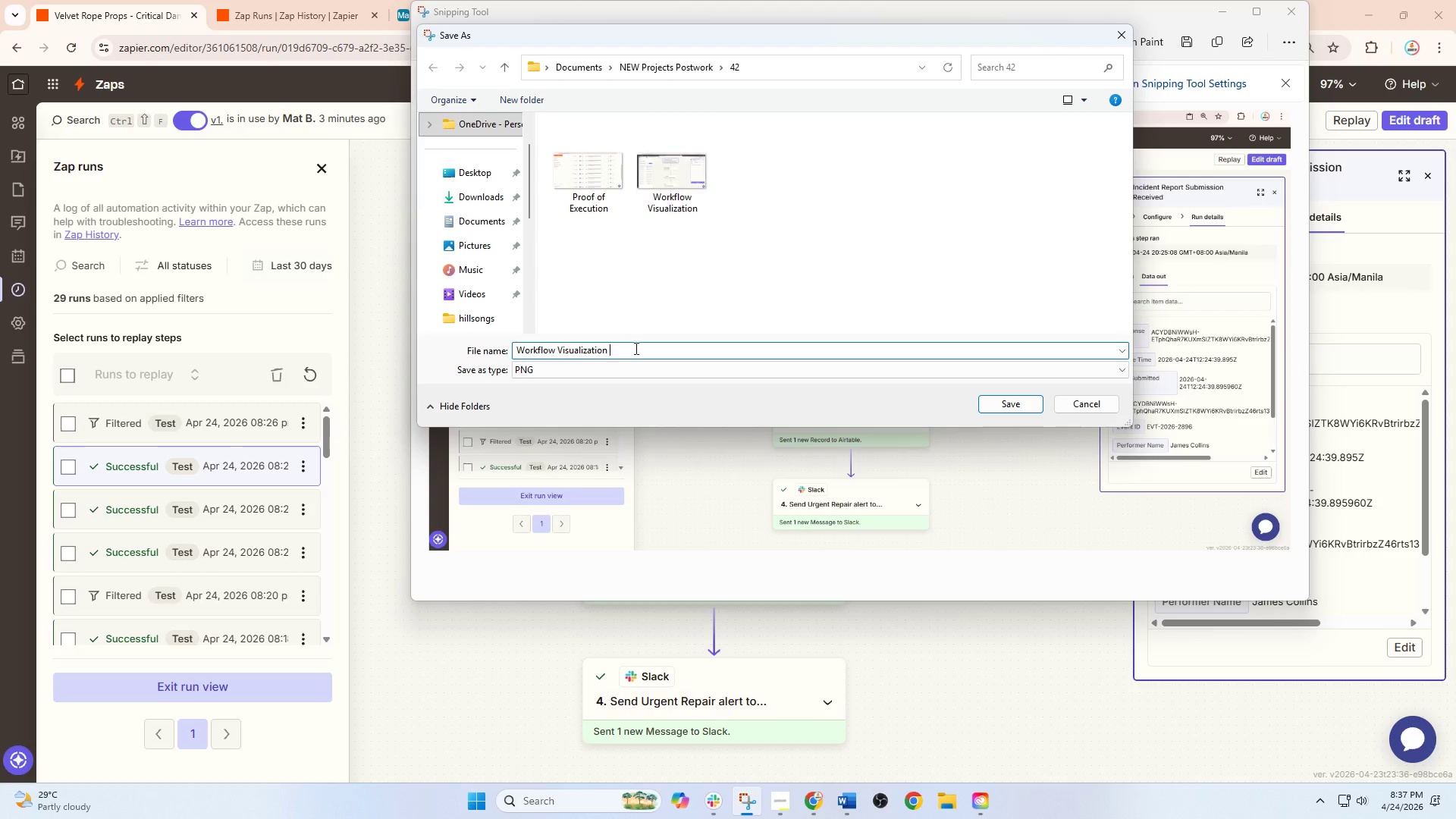 
key(1)
 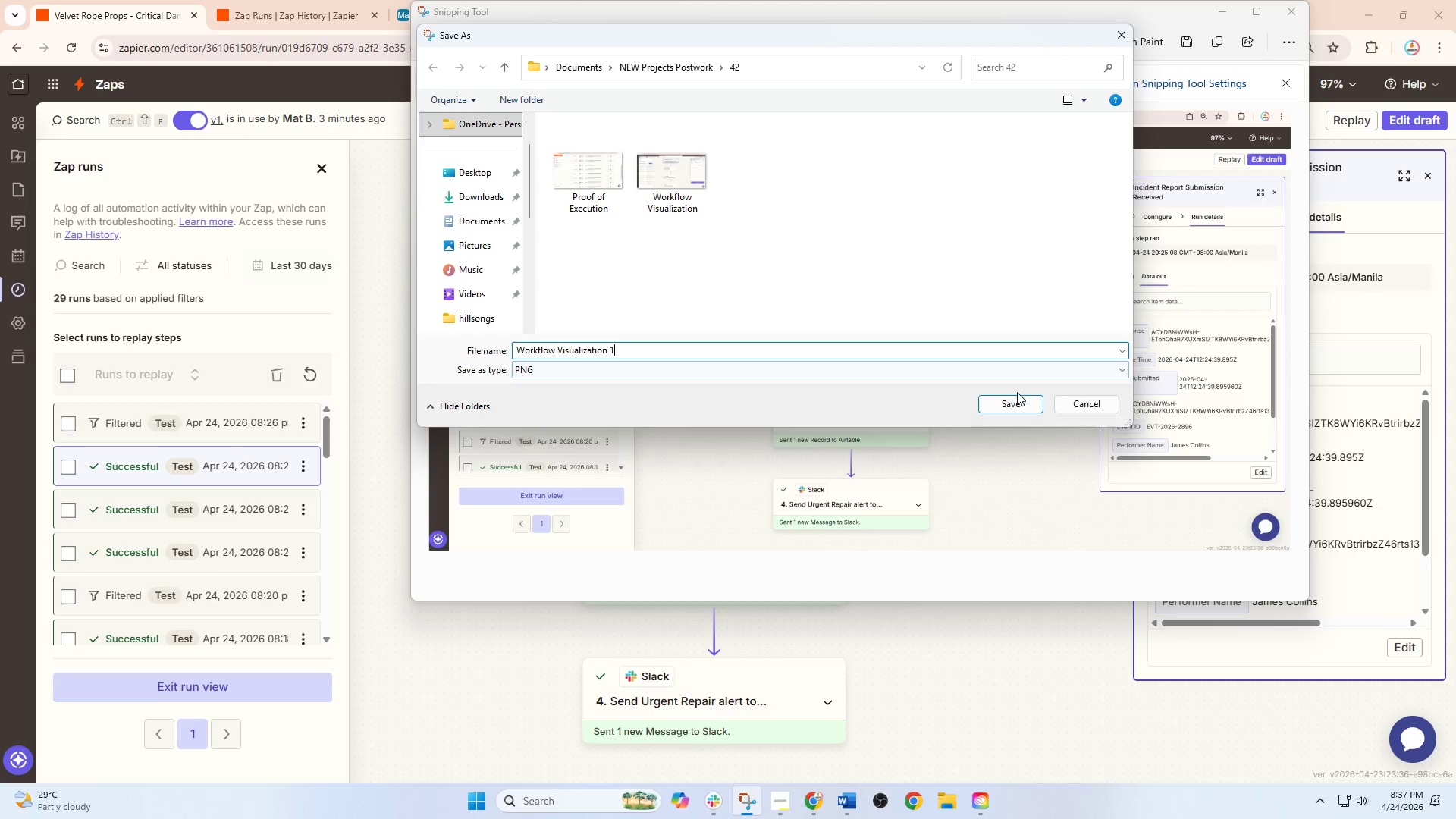 
left_click([1013, 410])
 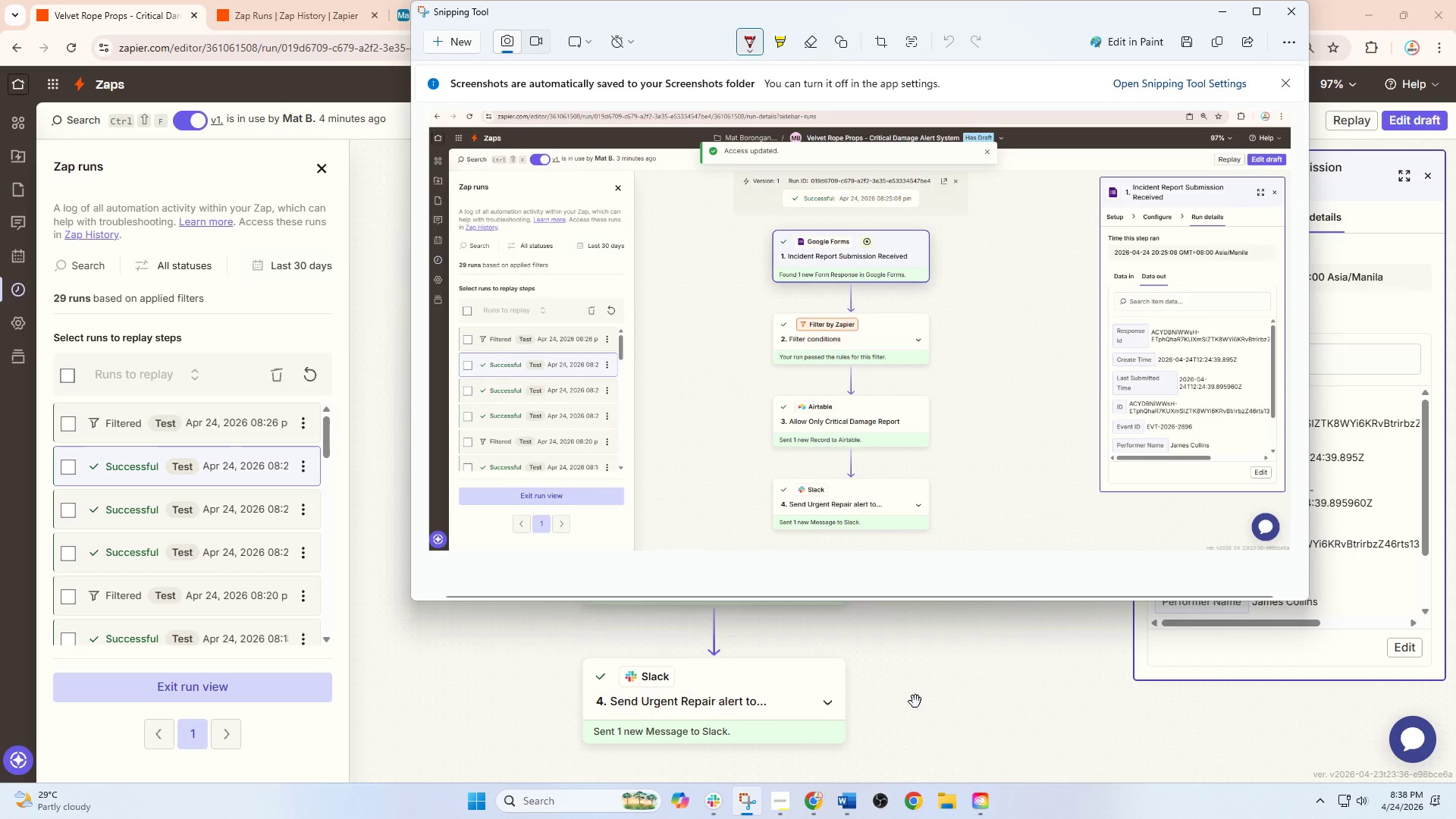 
wait(29.67)
 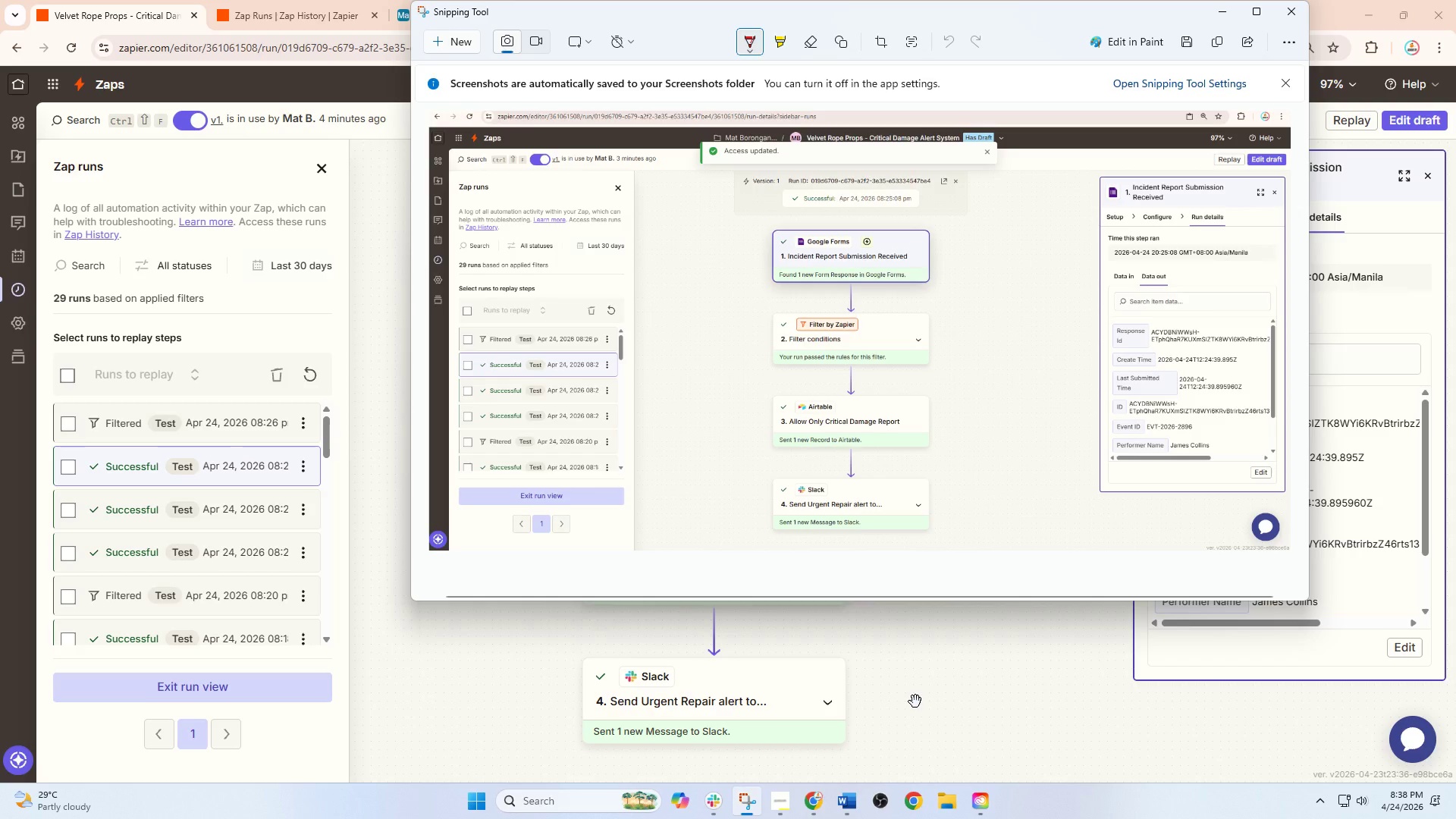 
double_click([470, 0])
 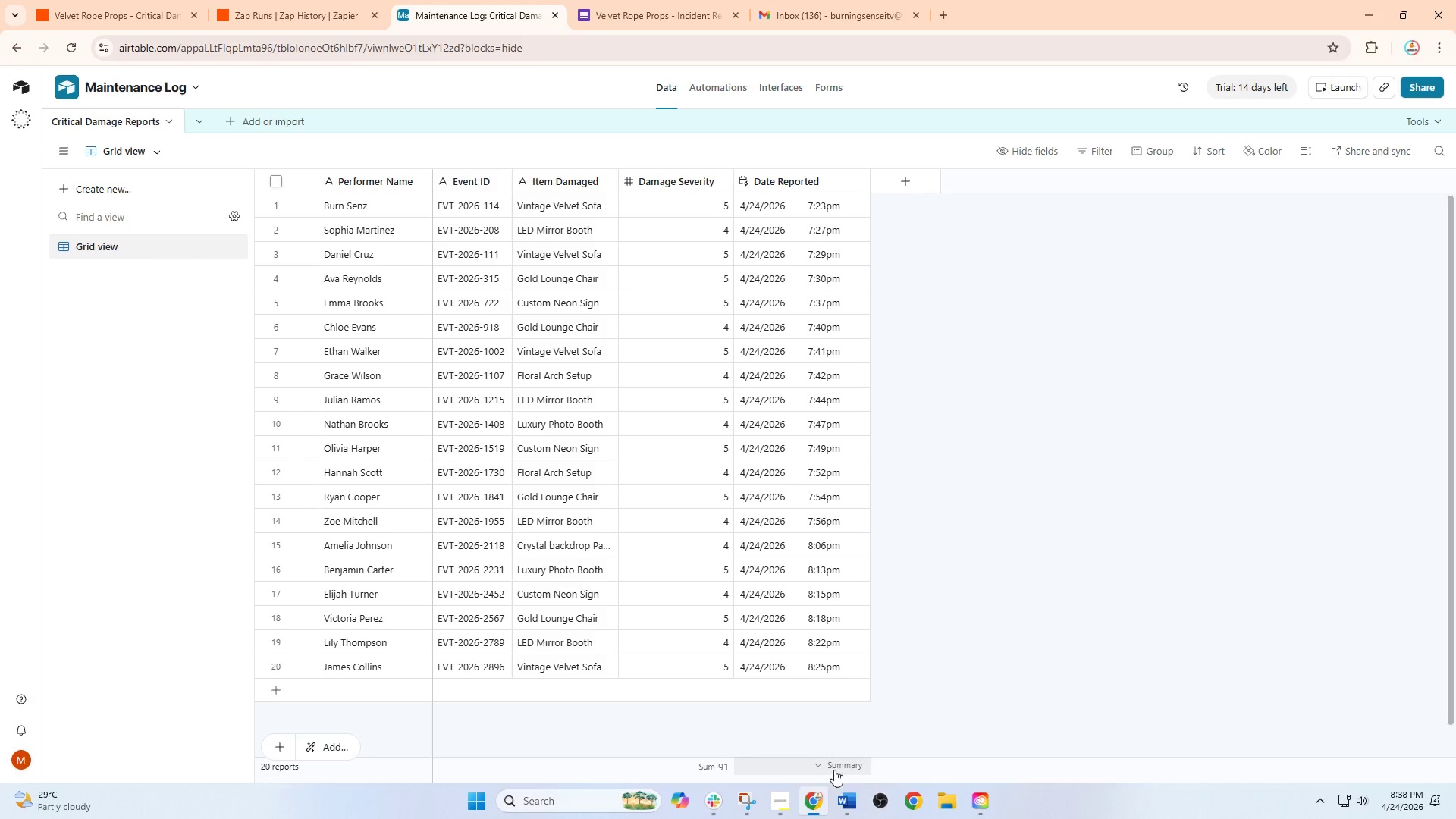 
left_click_drag(start_coordinate=[745, 798], to_coordinate=[741, 798])
 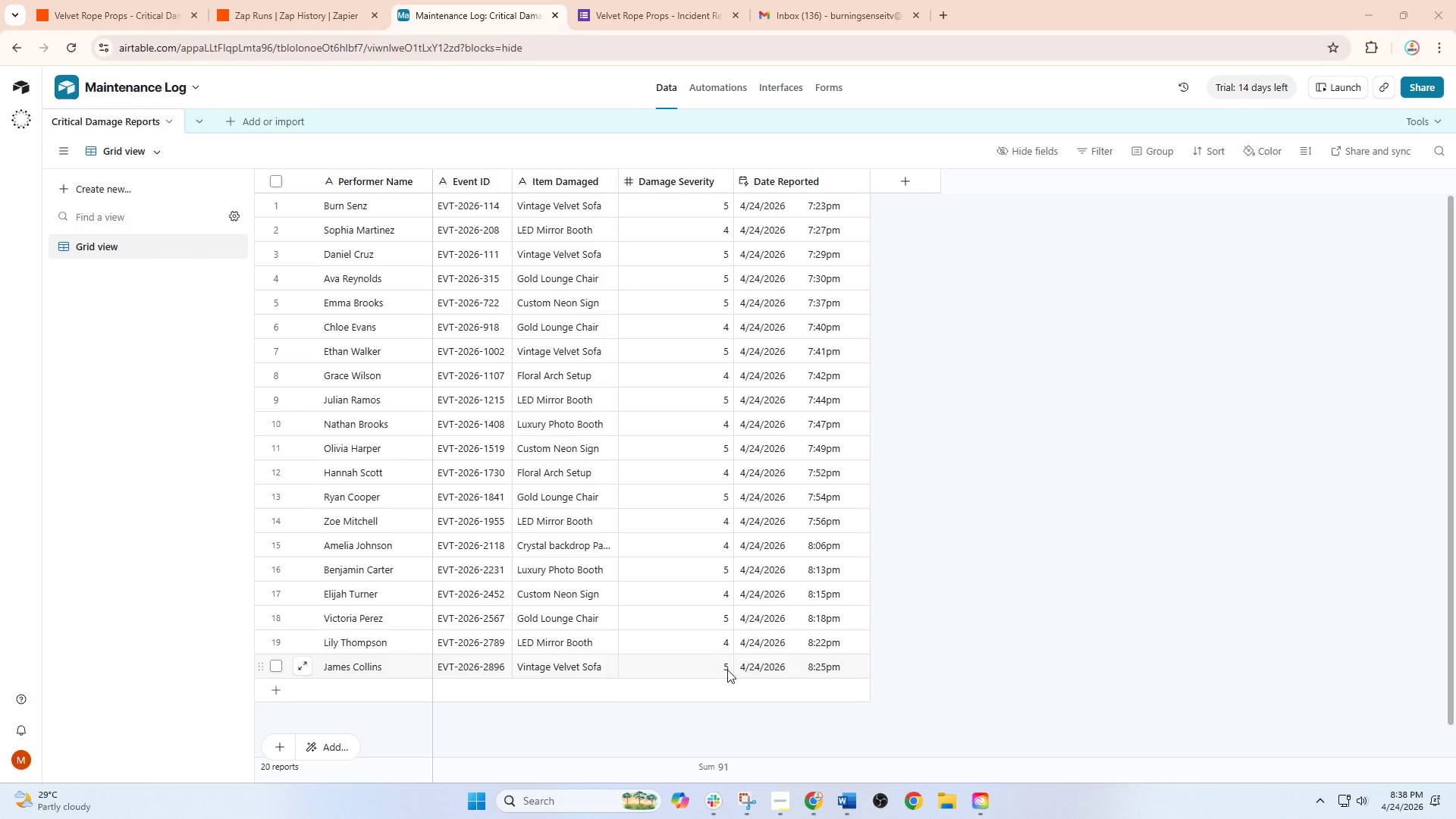 
left_click([742, 800])
 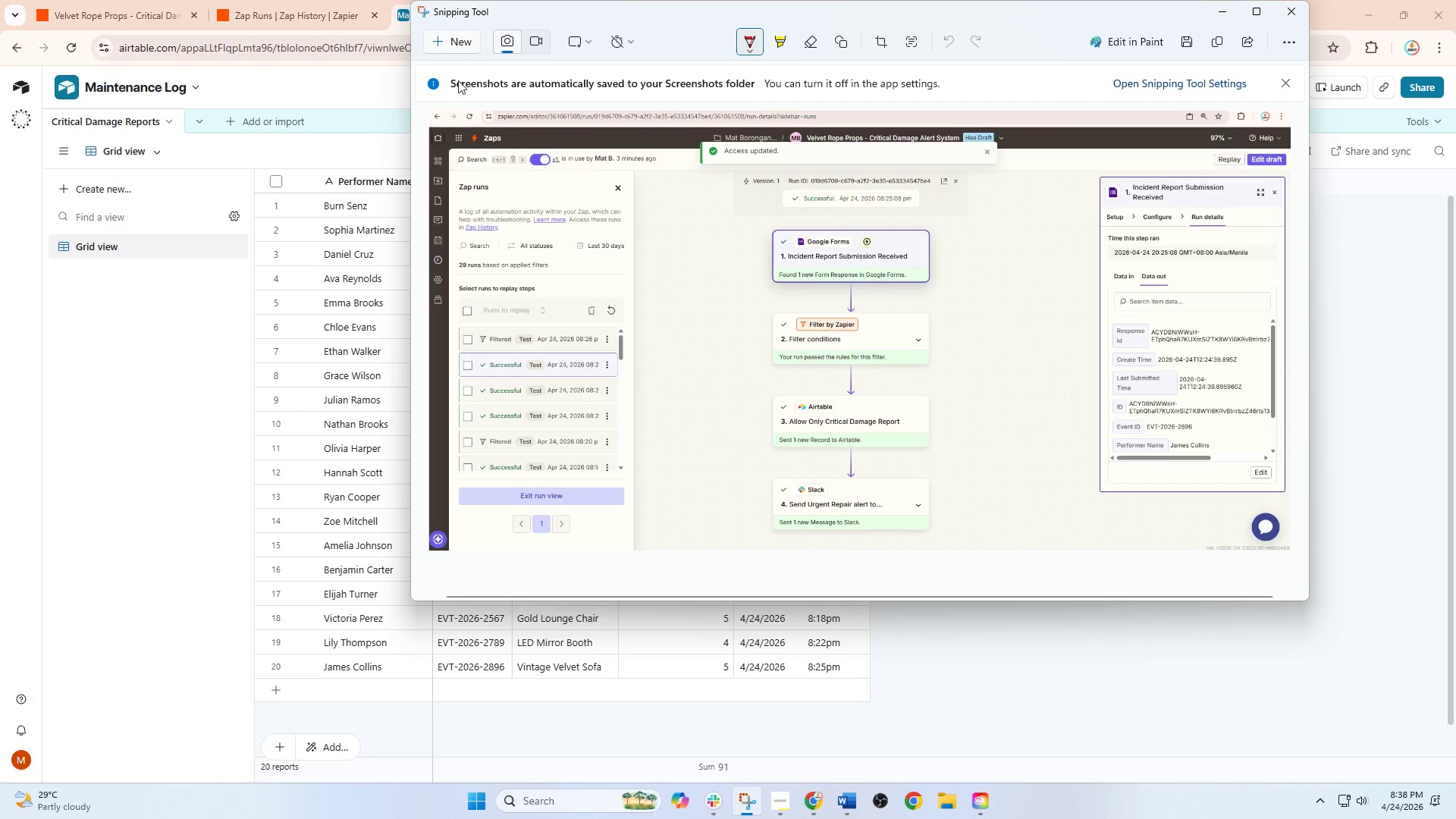 
left_click([460, 44])
 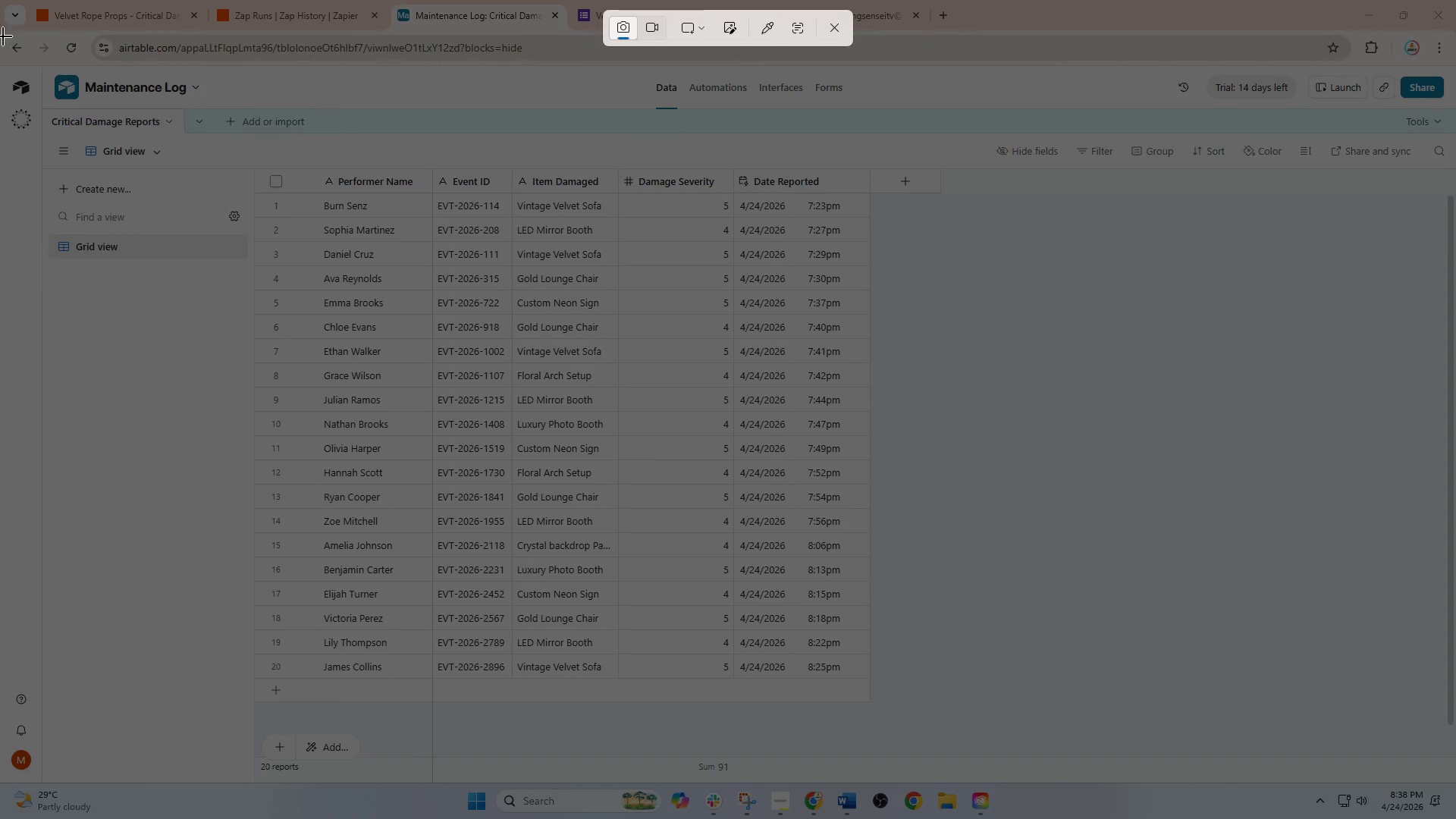 
left_click_drag(start_coordinate=[0, 30], to_coordinate=[1443, 730])
 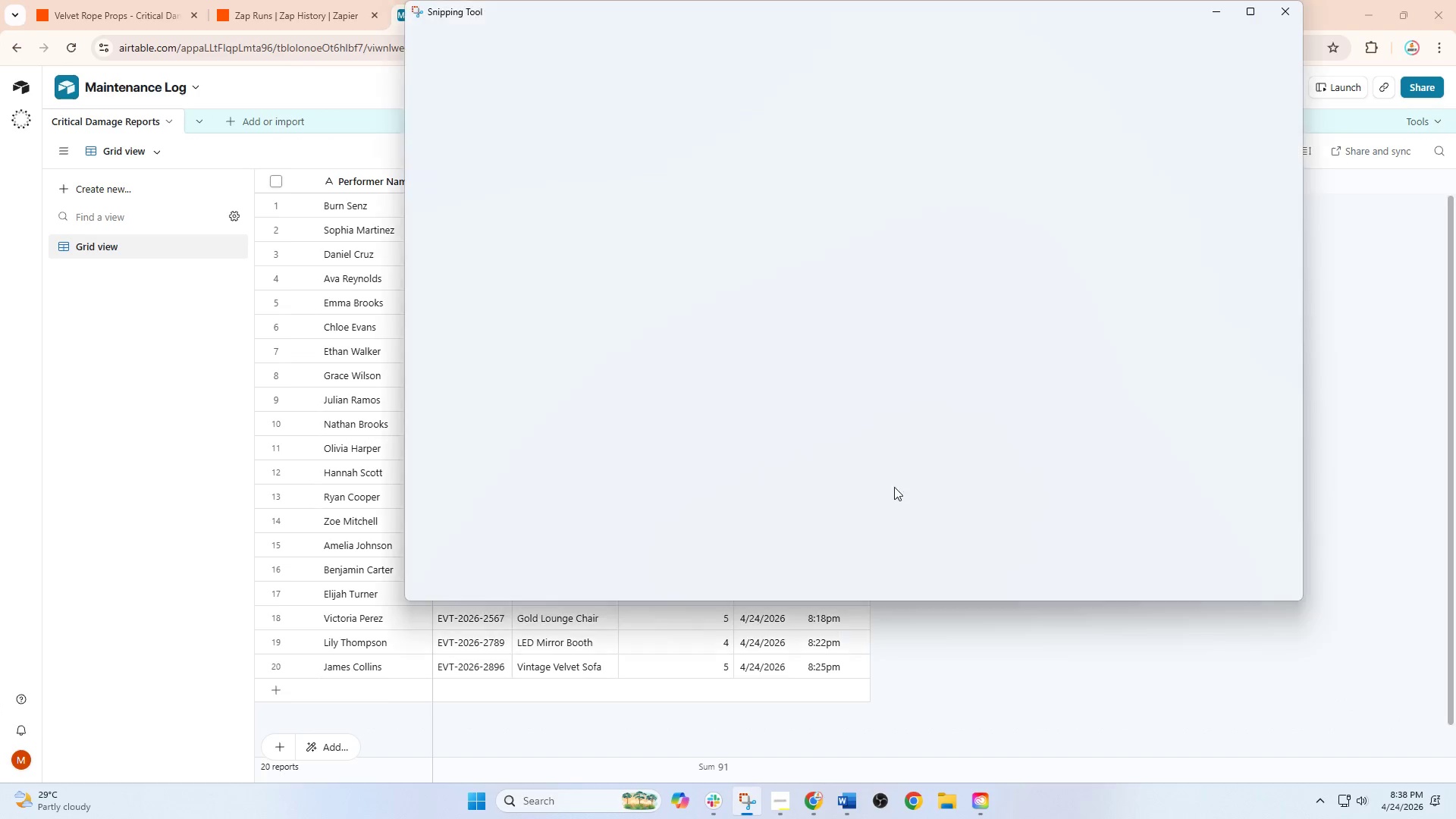 
right_click([796, 378])
 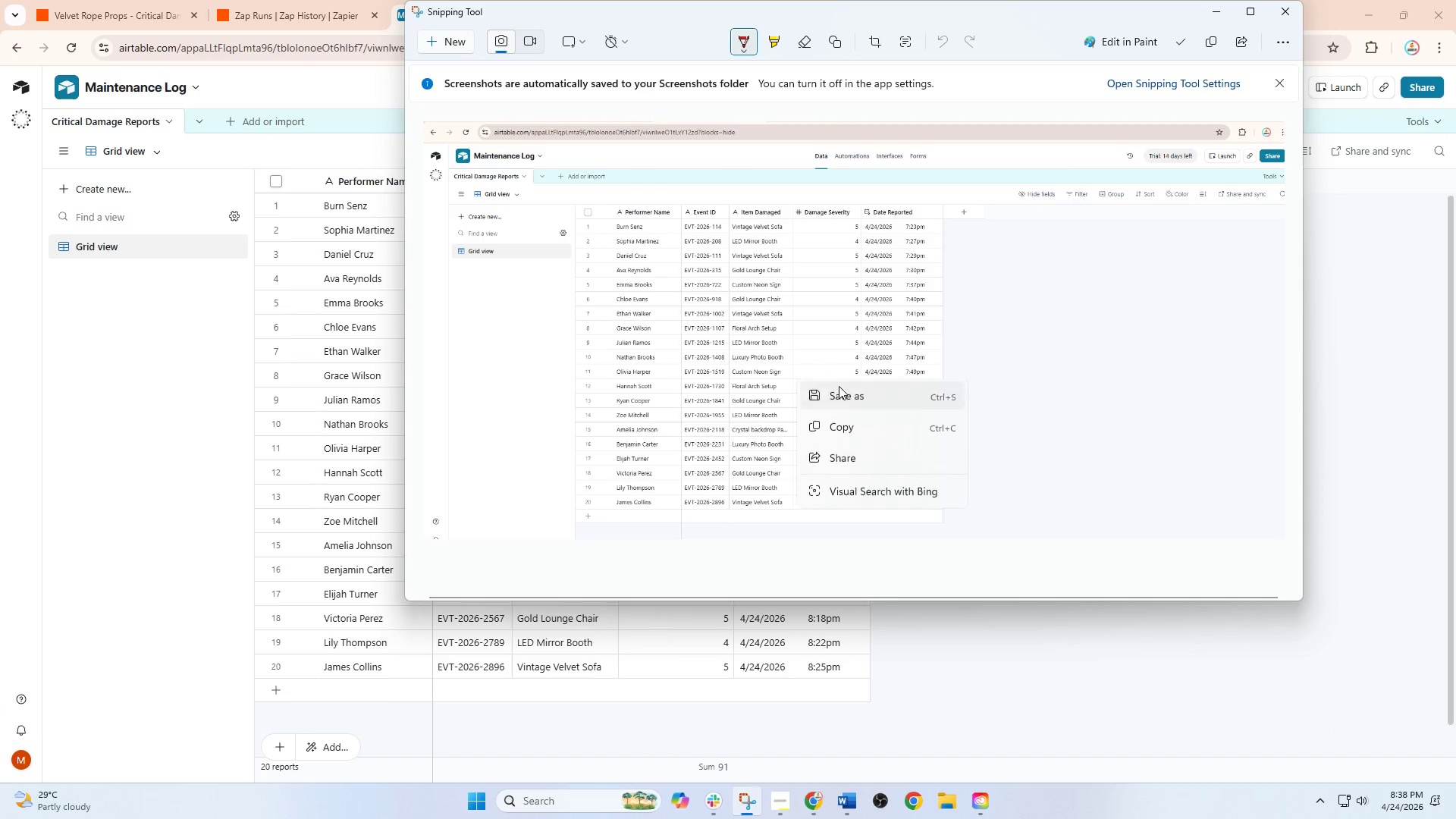 
left_click([843, 388])
 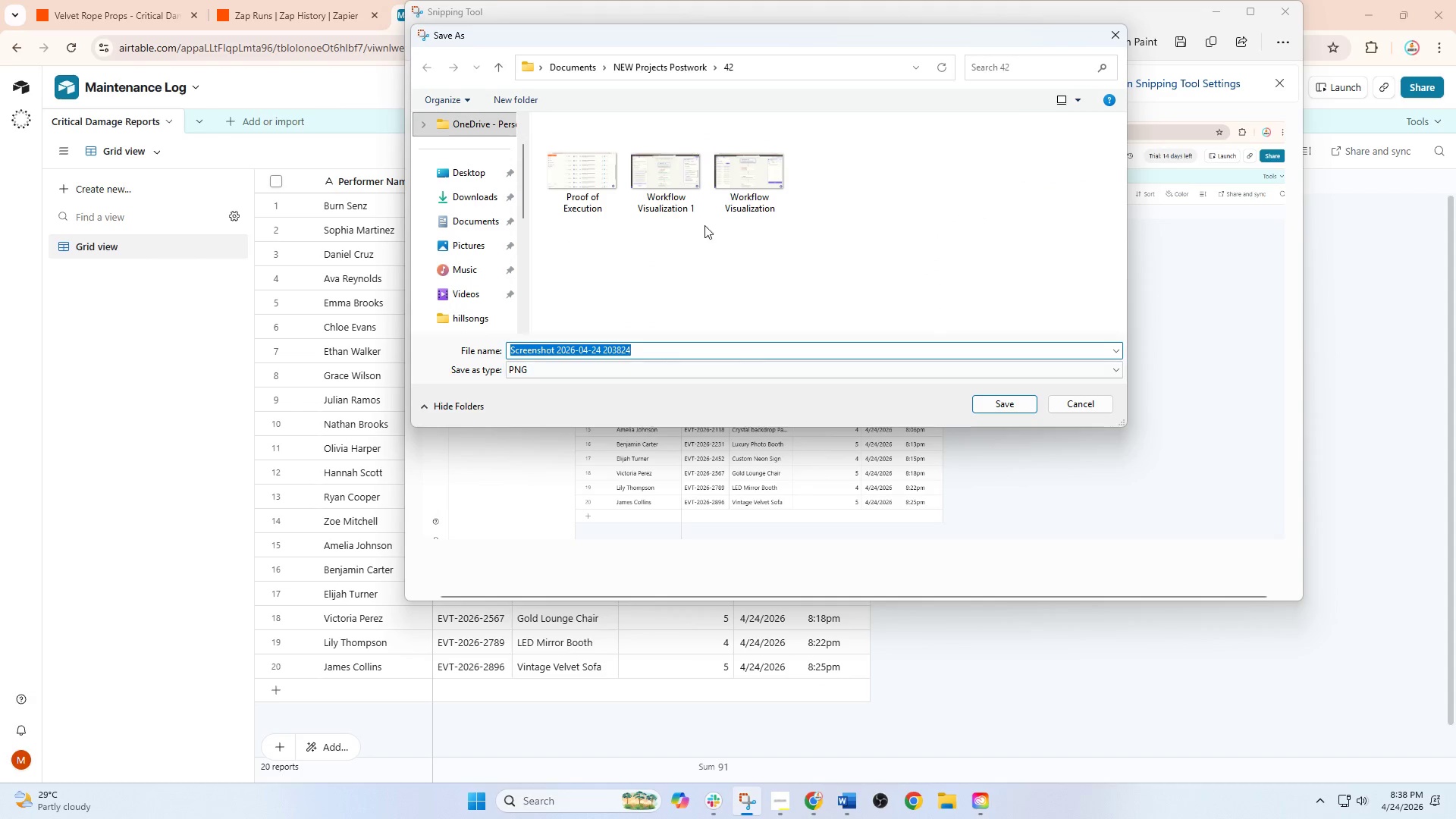 
left_click([597, 198])
 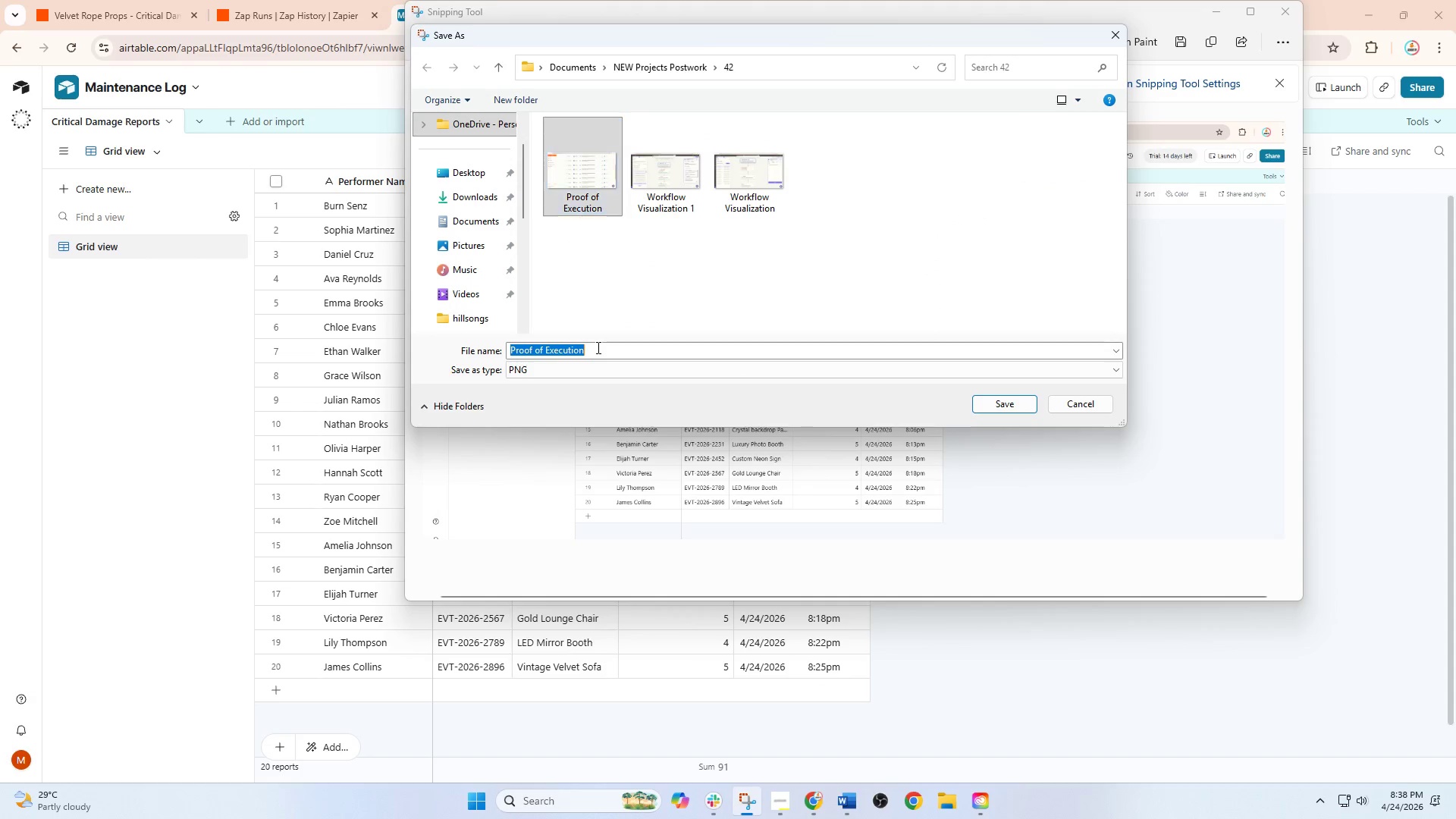 
double_click([609, 349])
 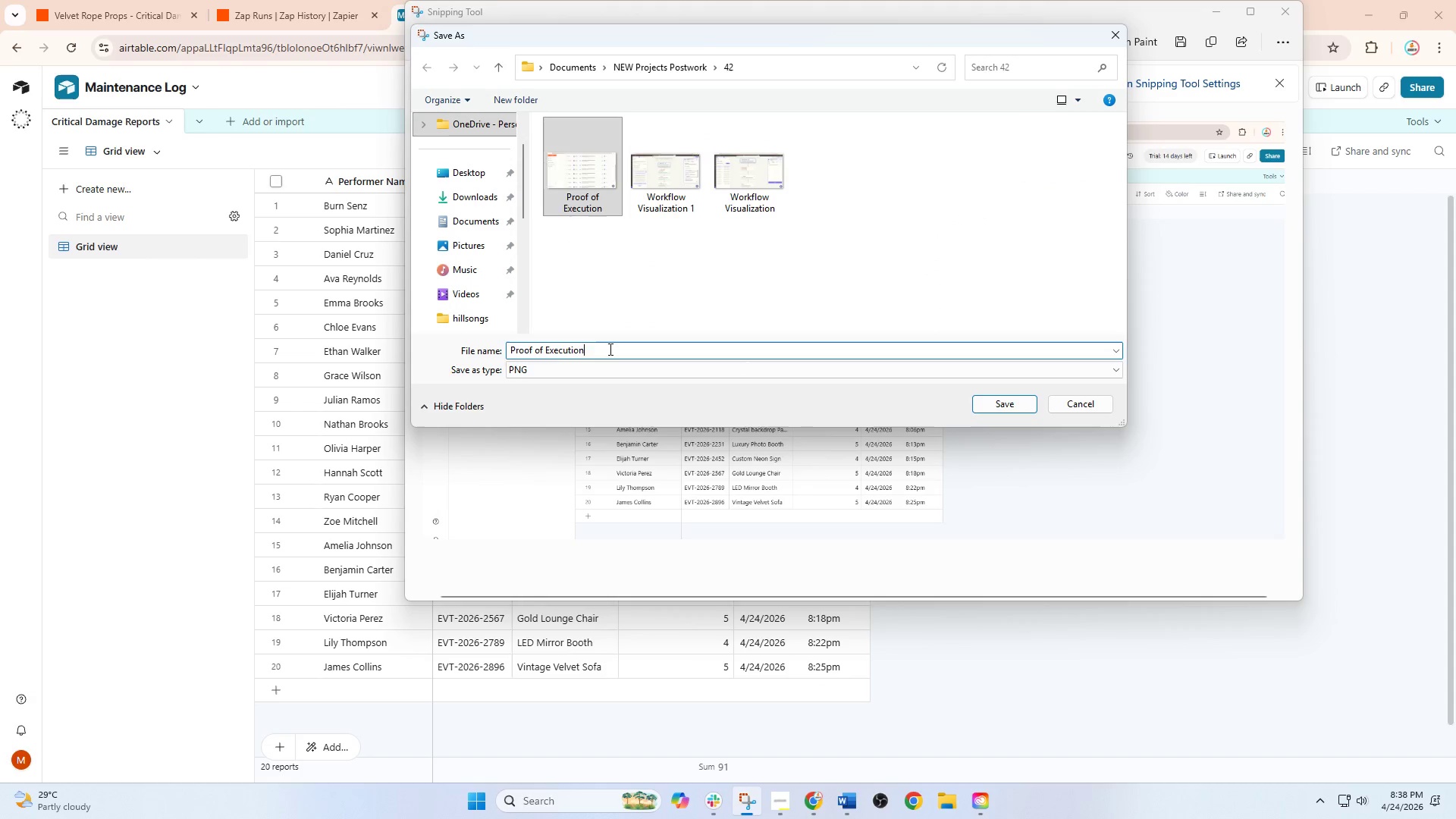 
key(Space)
 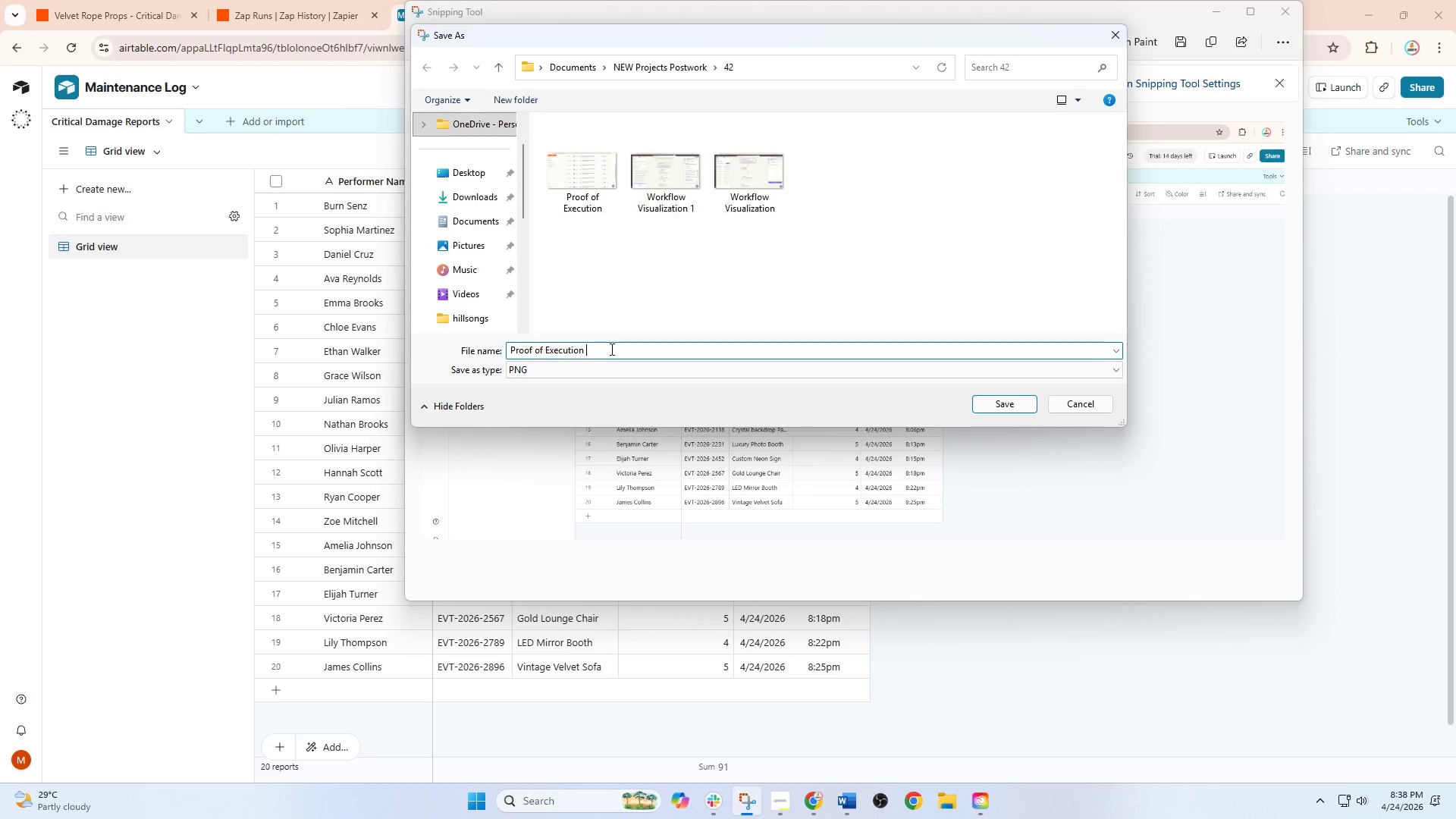 
key(1)
 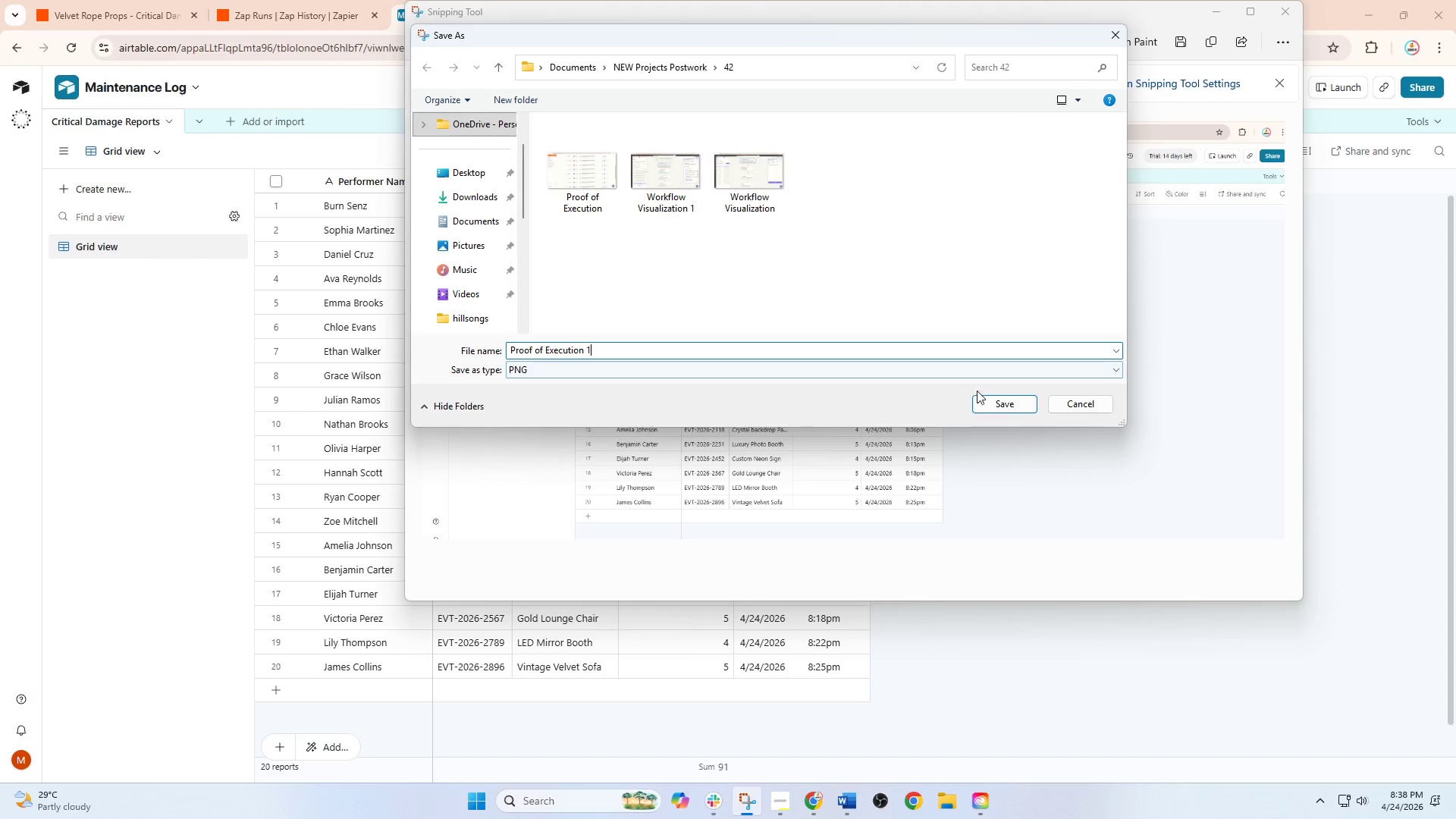 
left_click([1007, 401])
 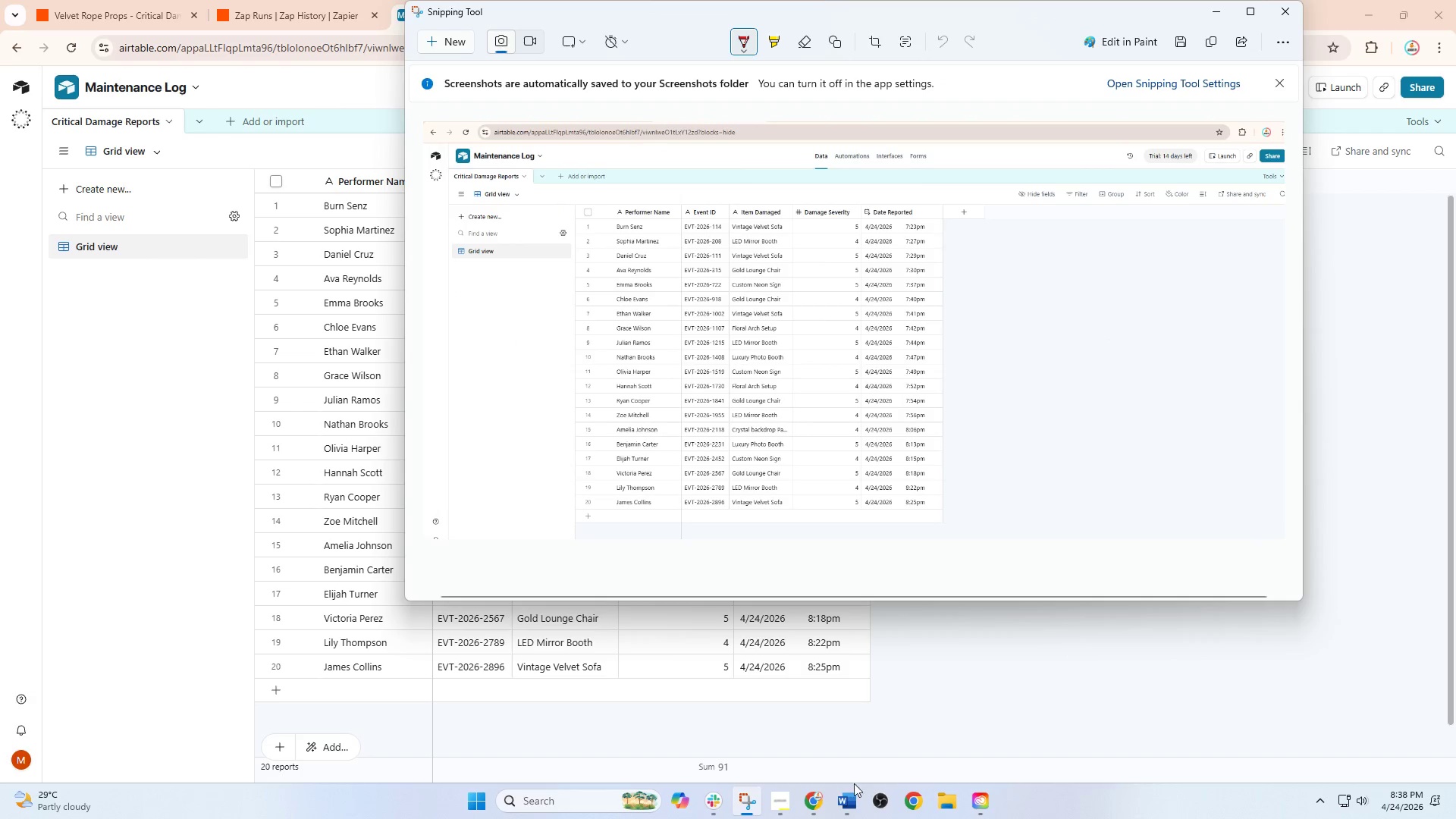 
left_click([822, 802])
 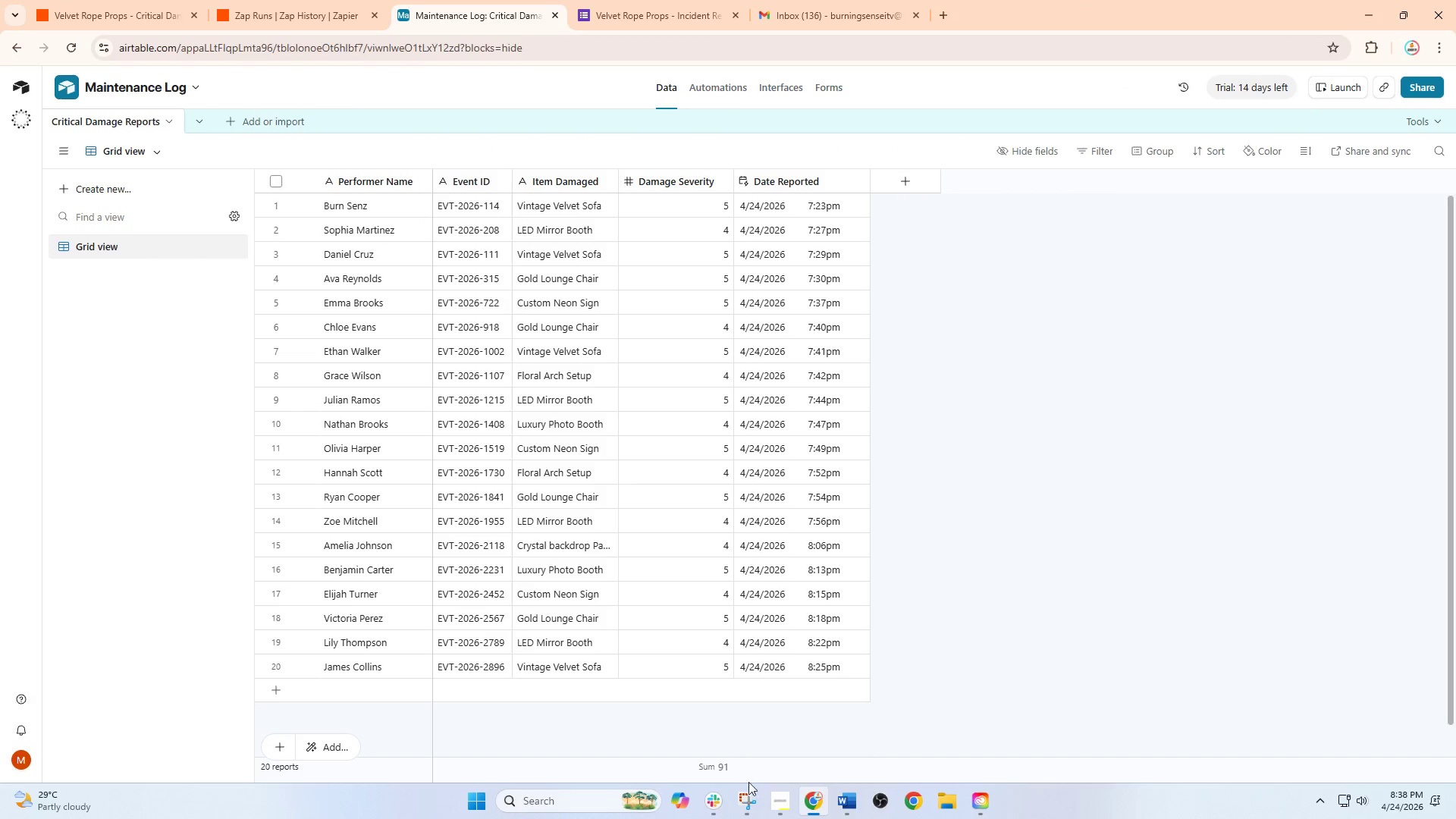 
left_click([740, 792])
 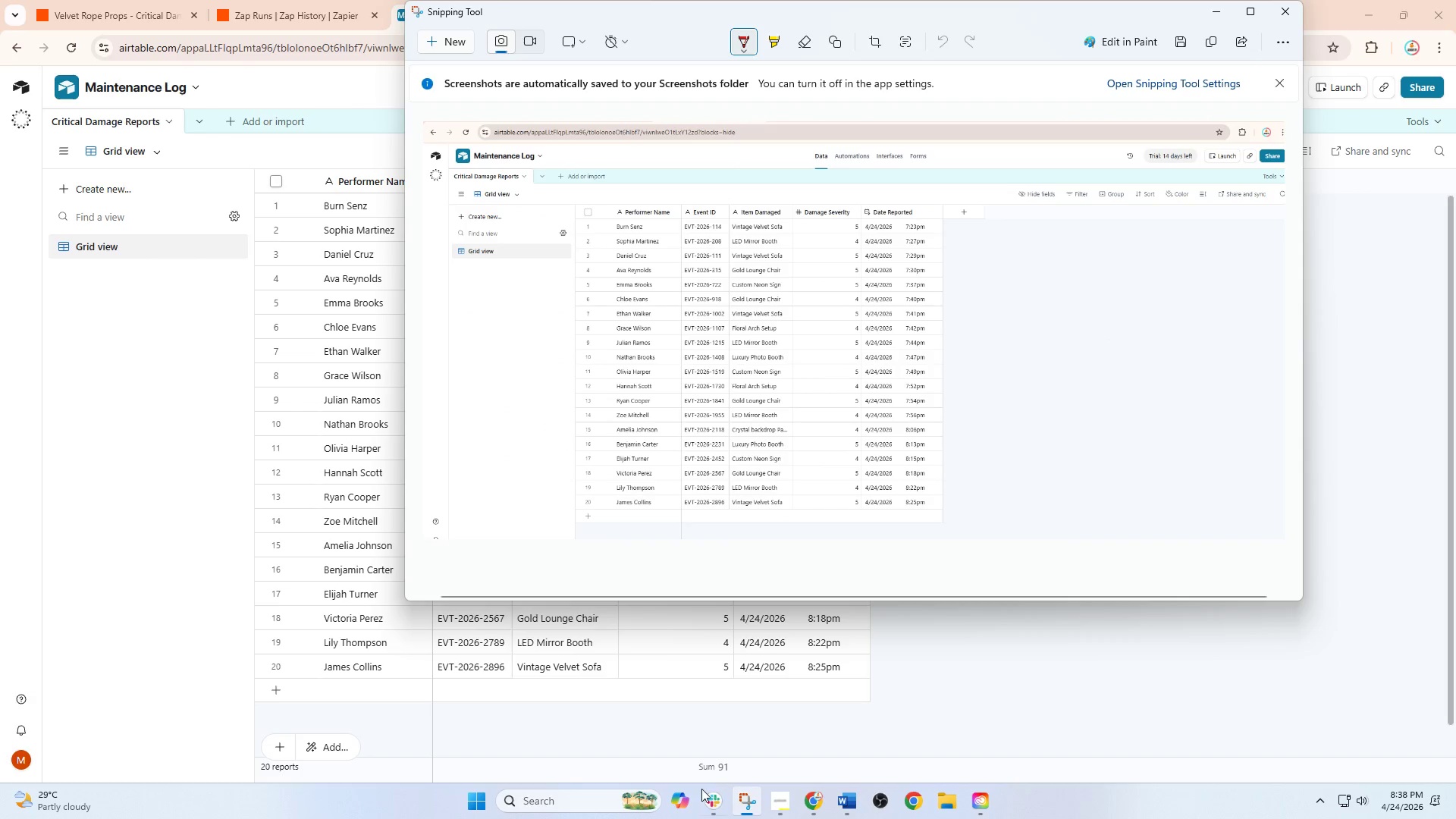 
left_click([704, 802])
 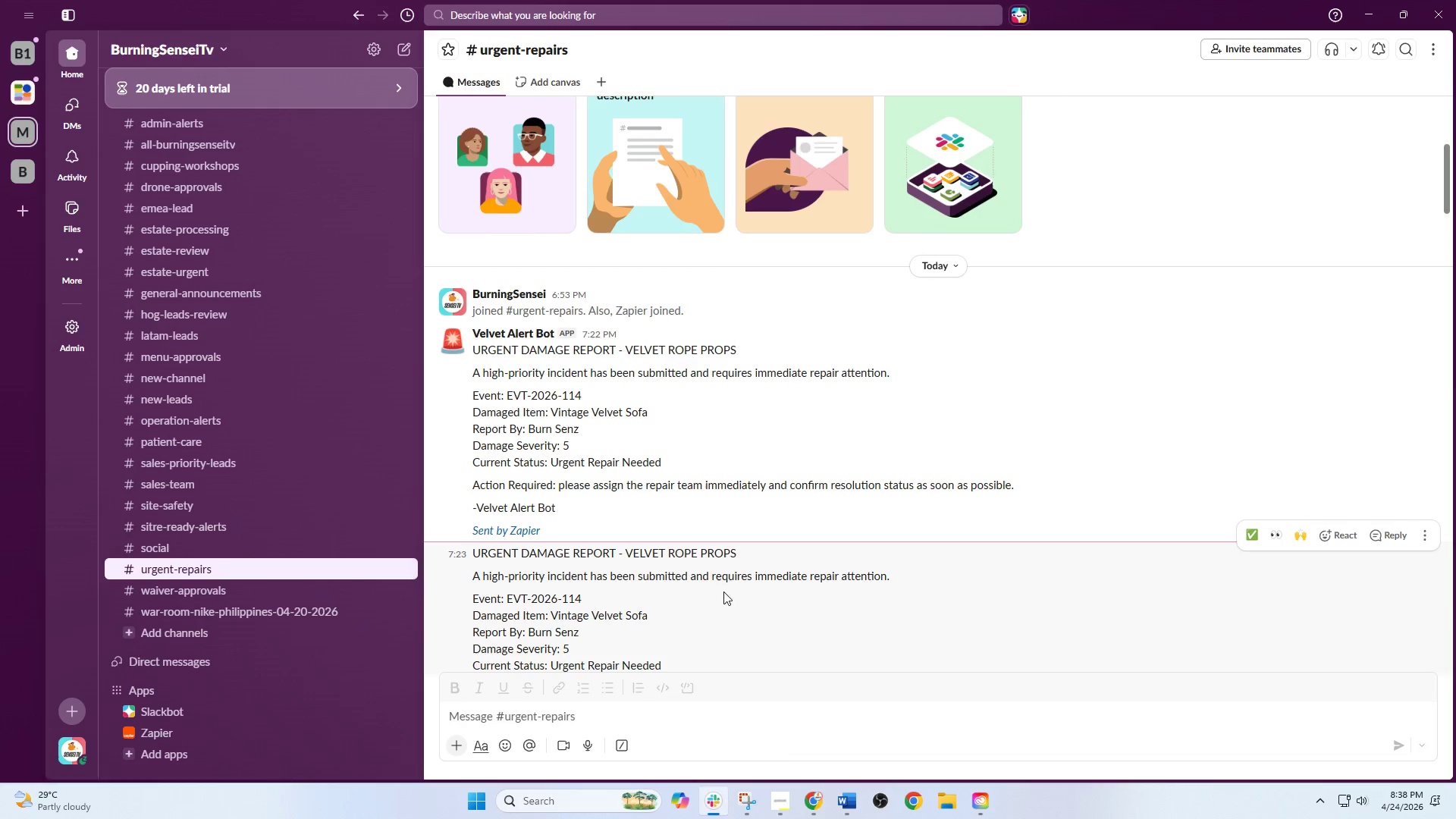 
scroll: coordinate [719, 578], scroll_direction: down, amount: 2.0
 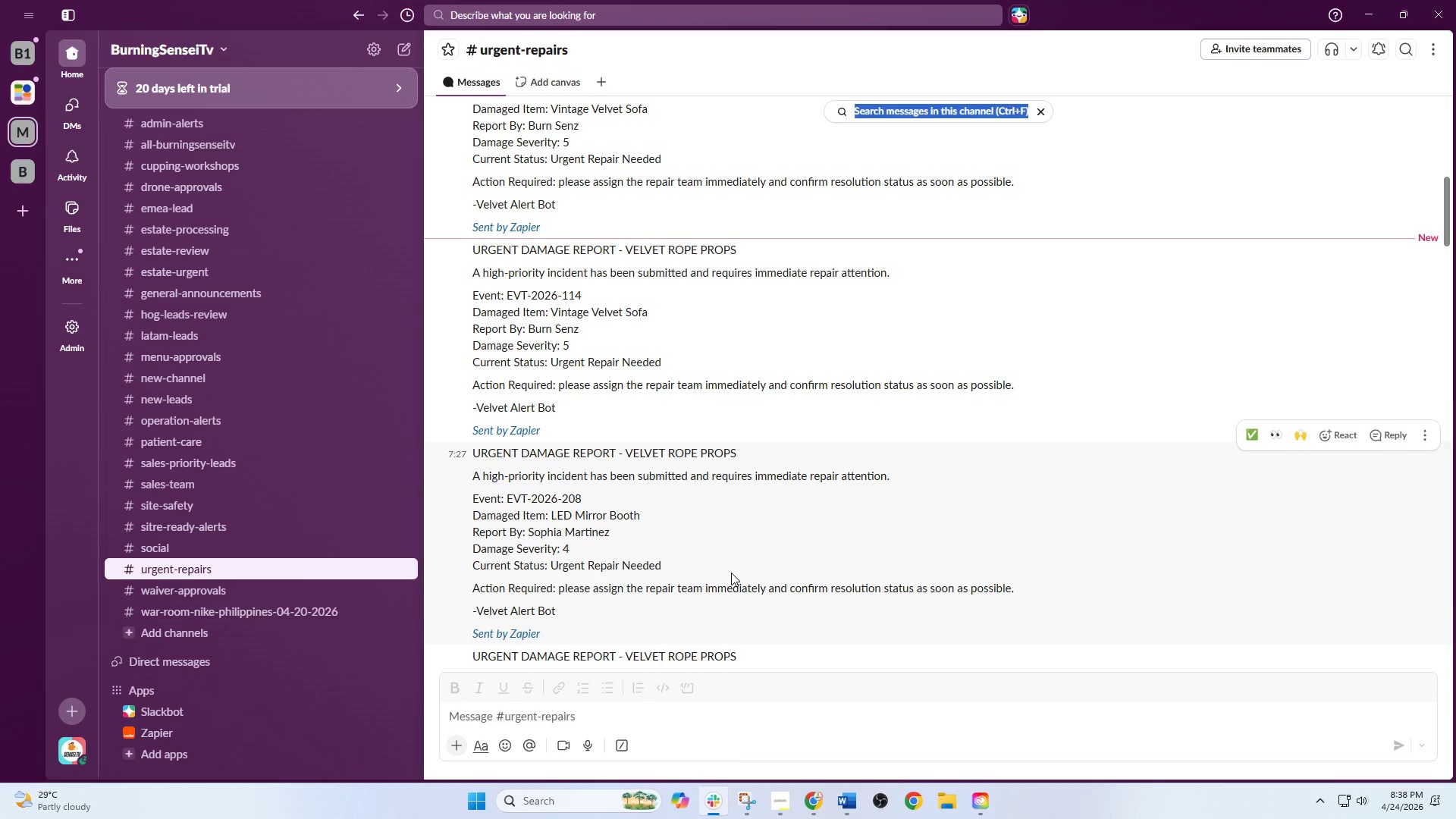 
wait(8.41)
 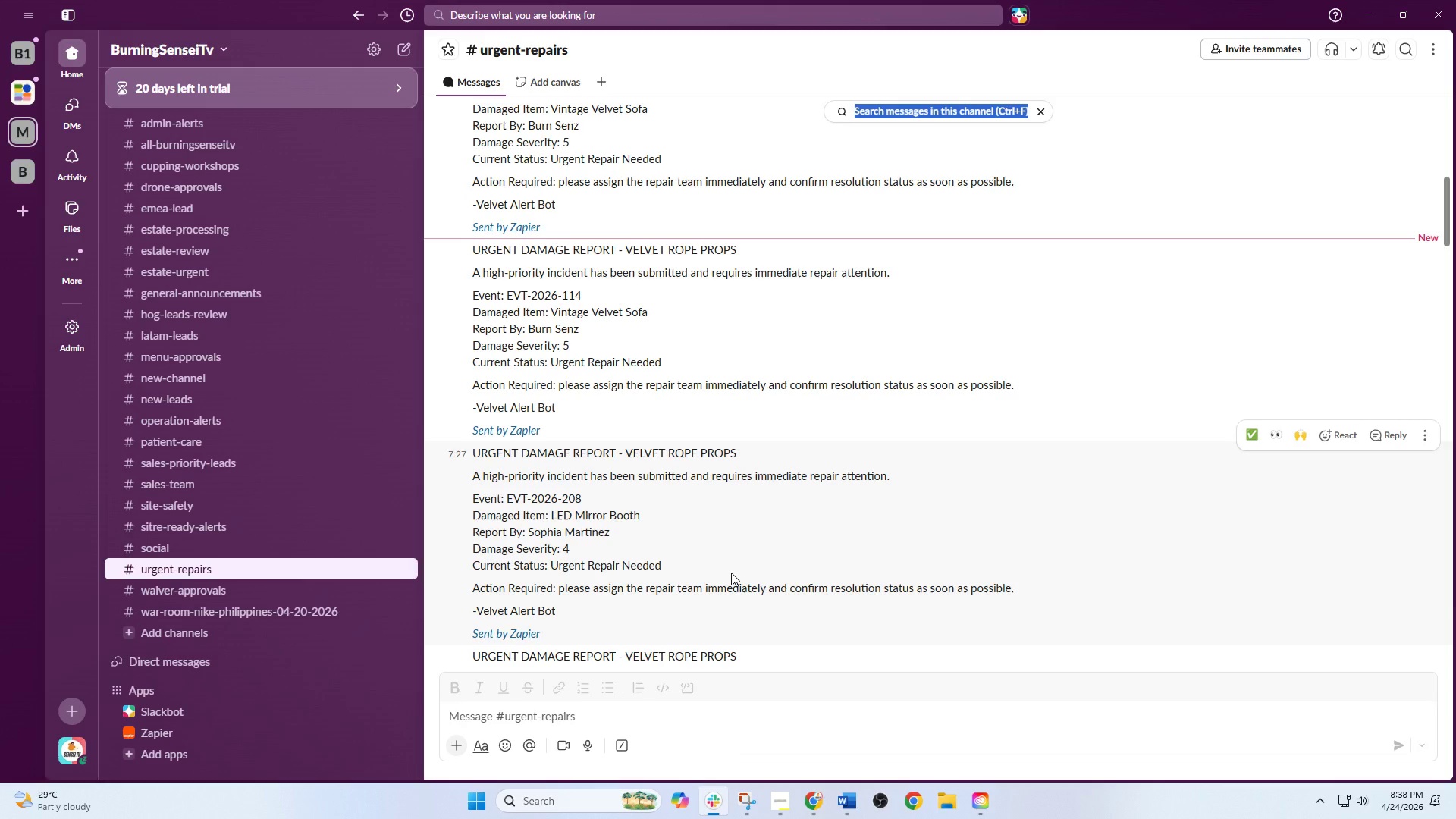 
left_click([814, 791])
 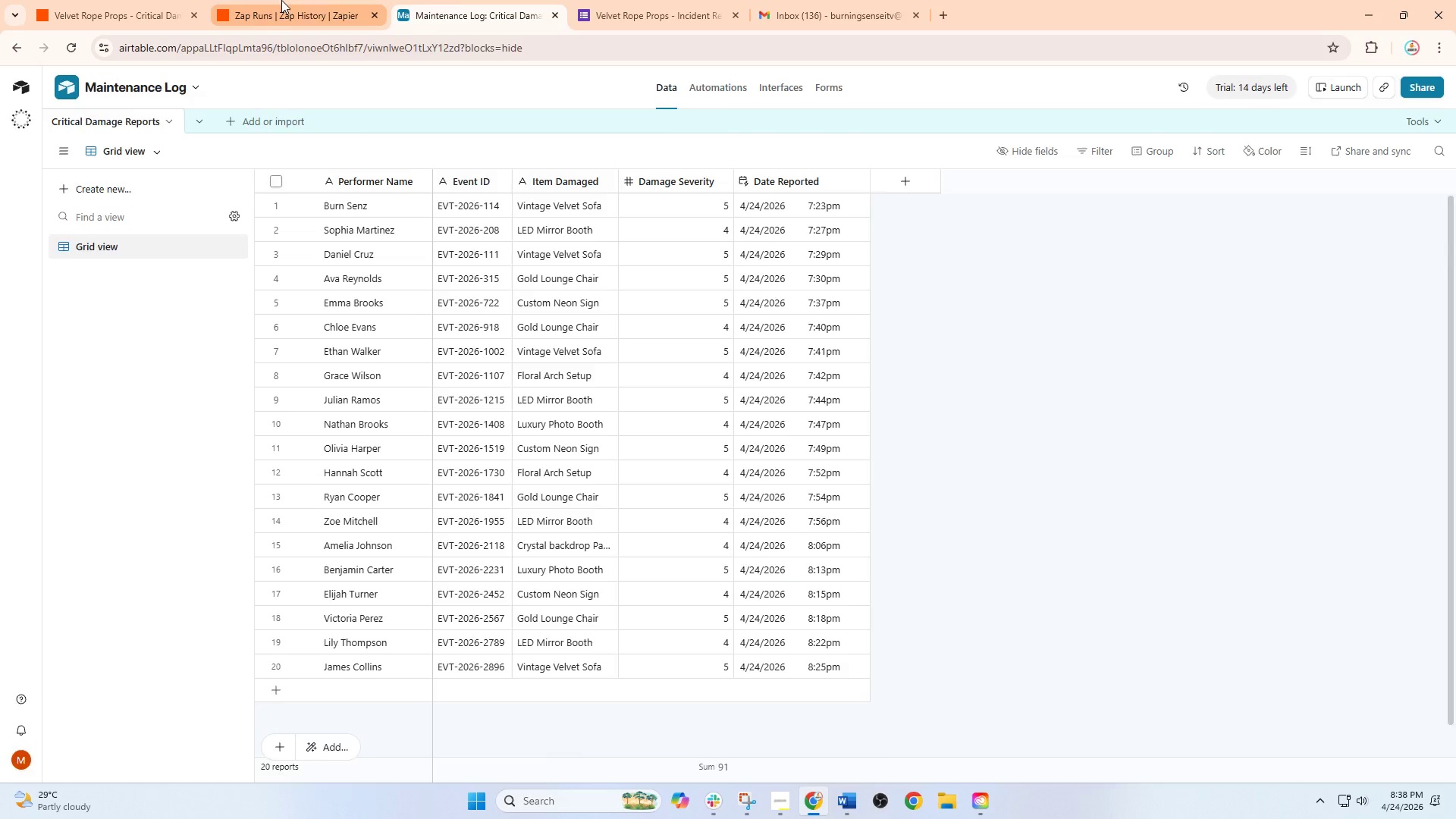 
double_click([444, 0])
 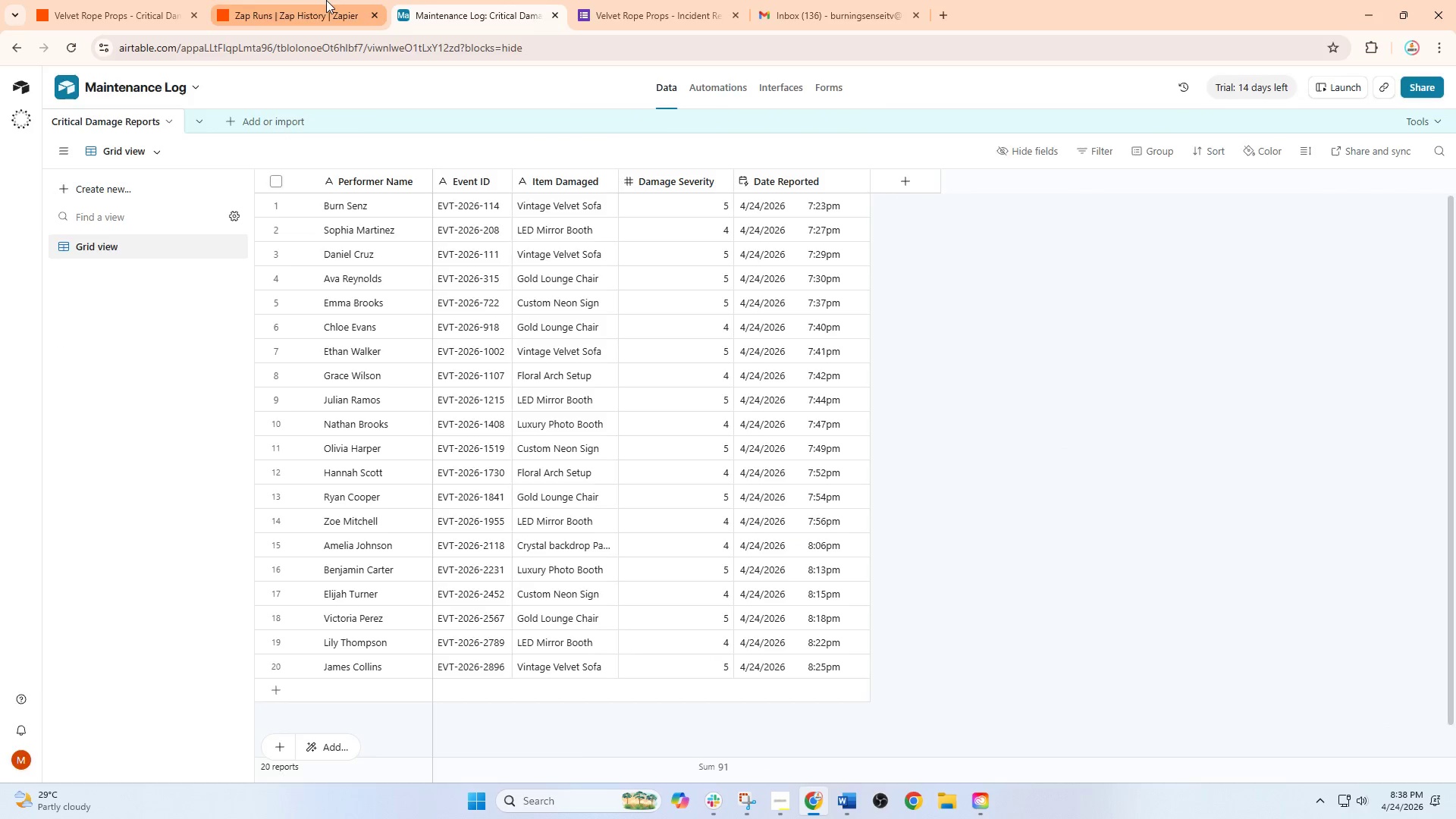 
double_click([162, 0])
 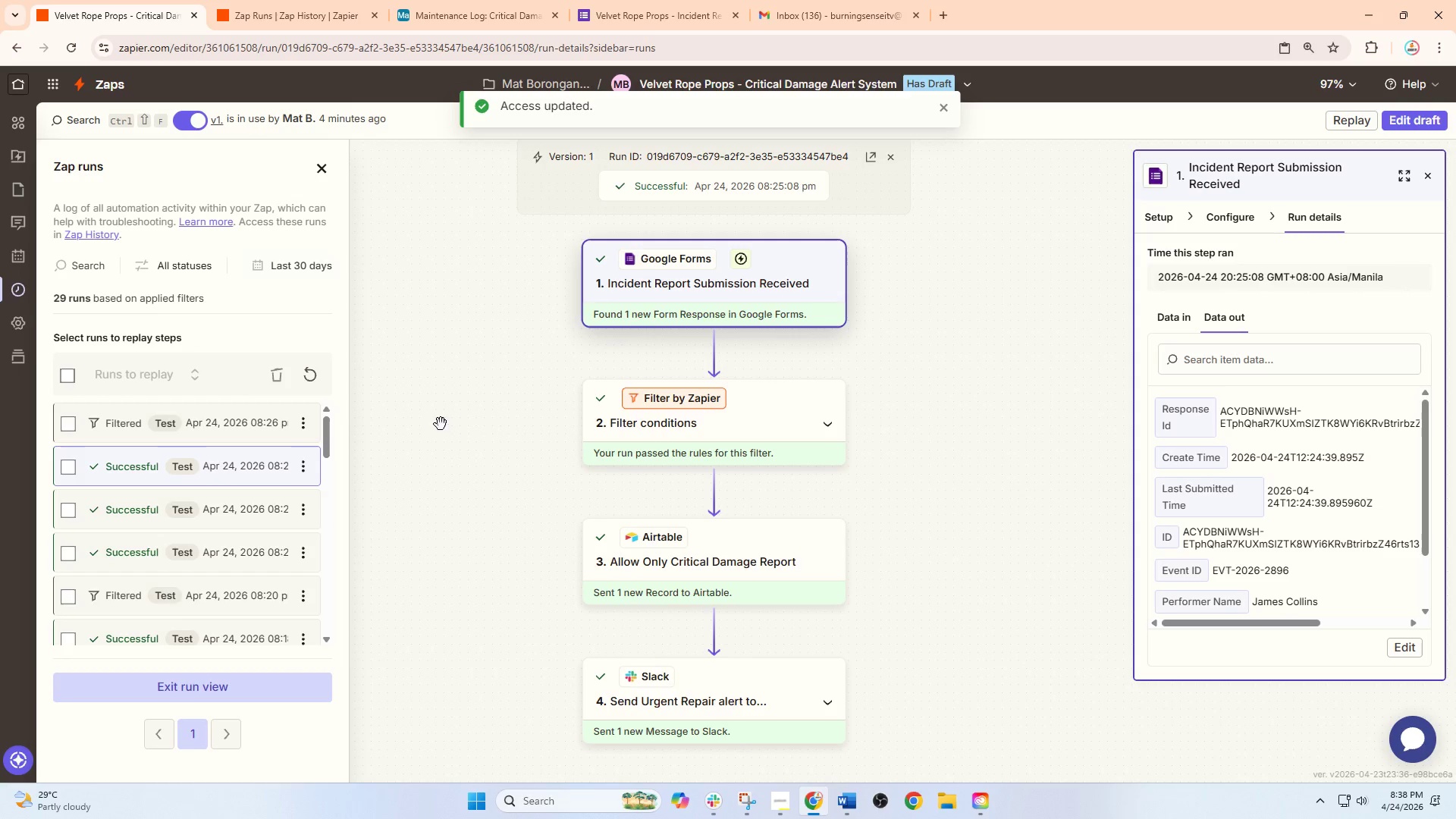 
scroll: coordinate [501, 434], scroll_direction: down, amount: 1.0
 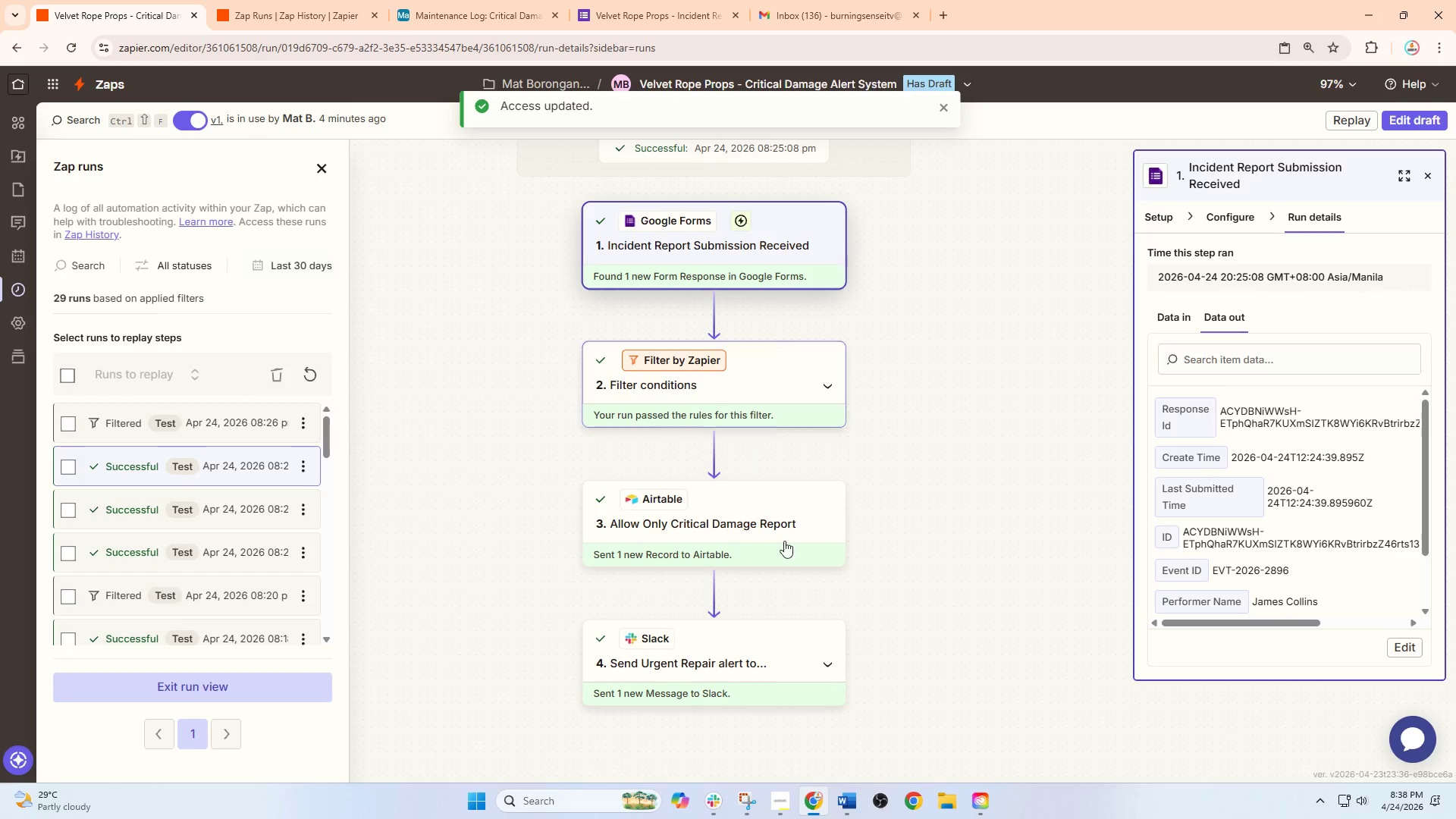 
wait(9.8)
 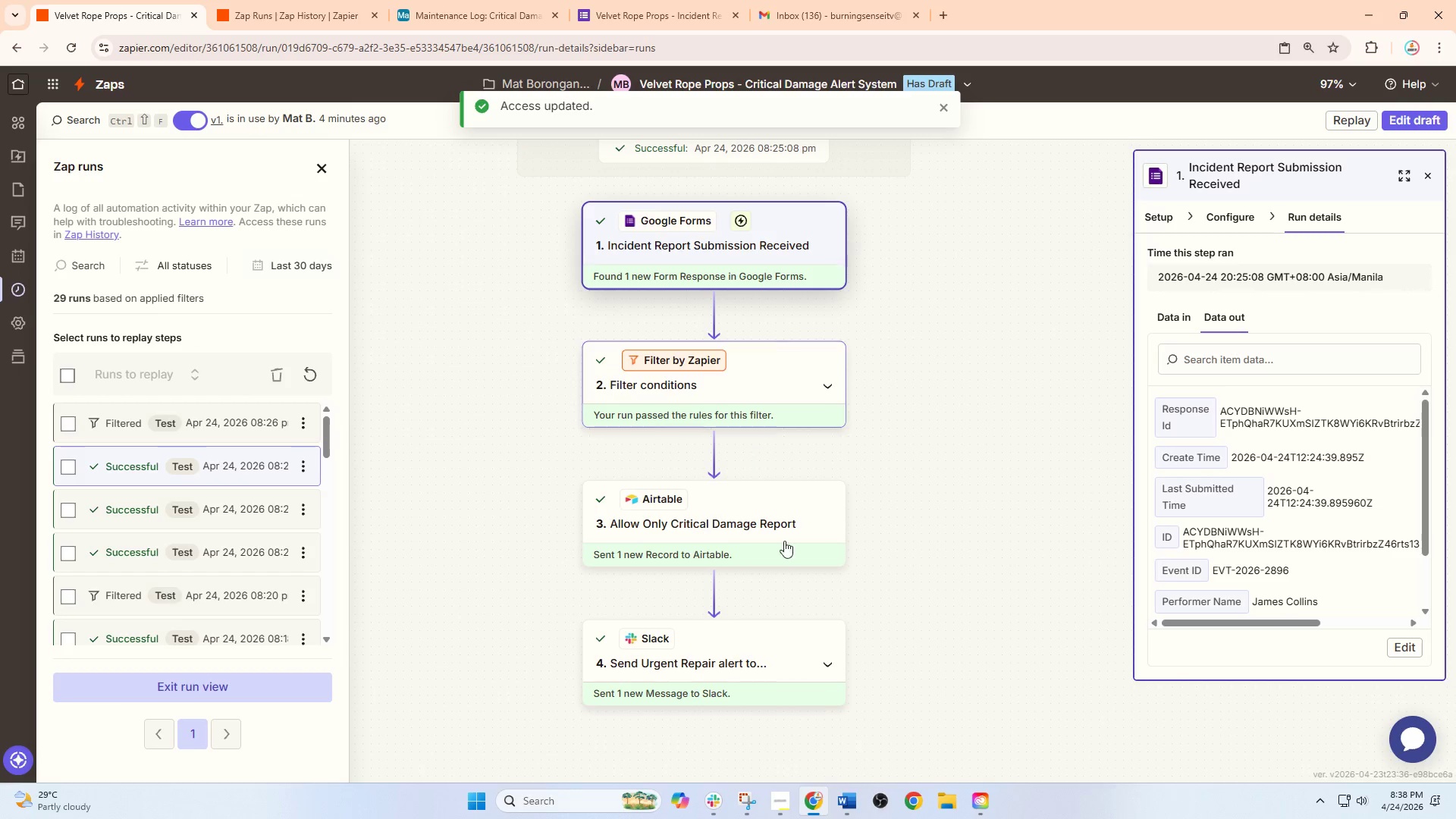 
left_click([269, 10])
 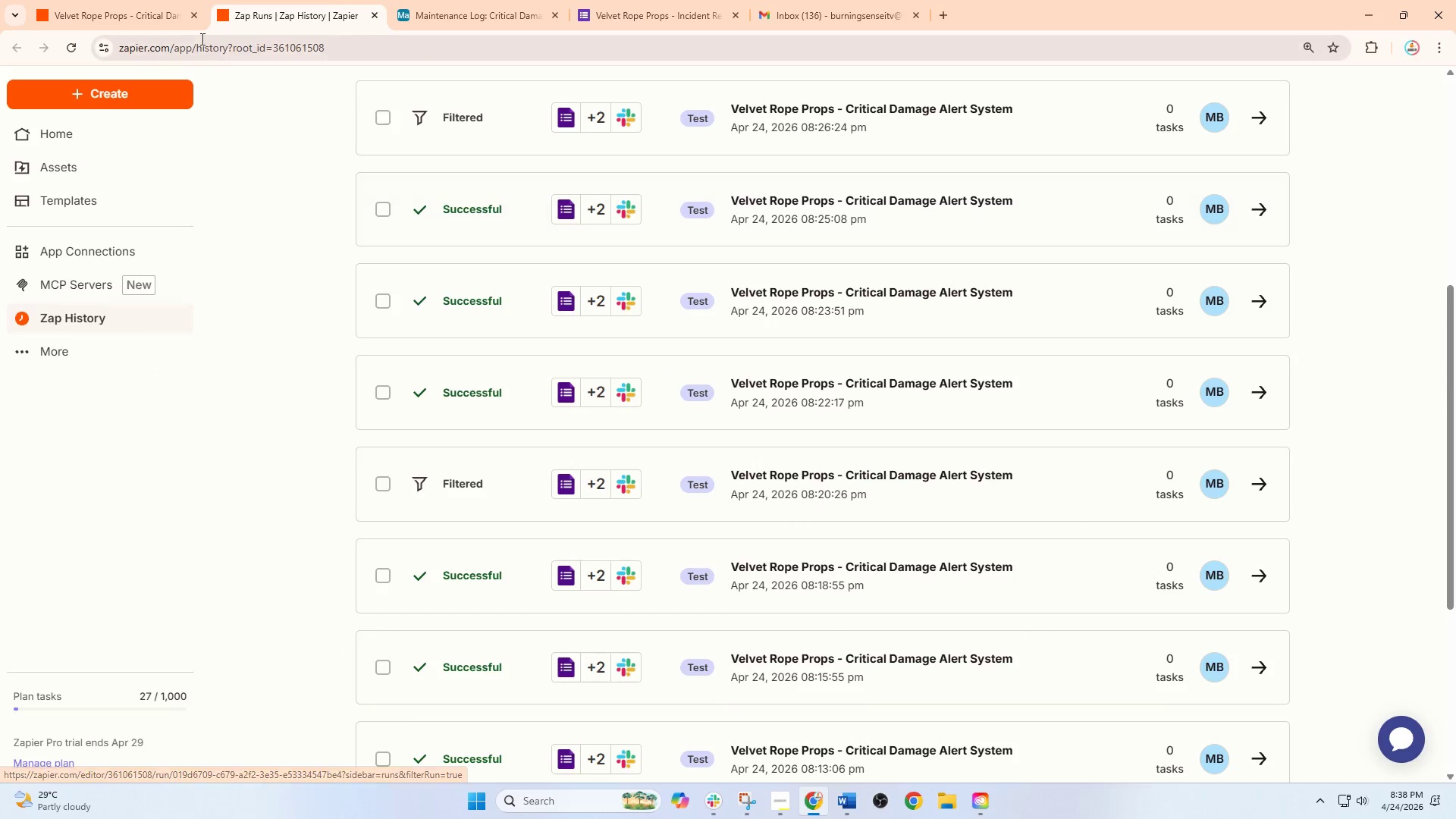 
left_click([144, 0])
 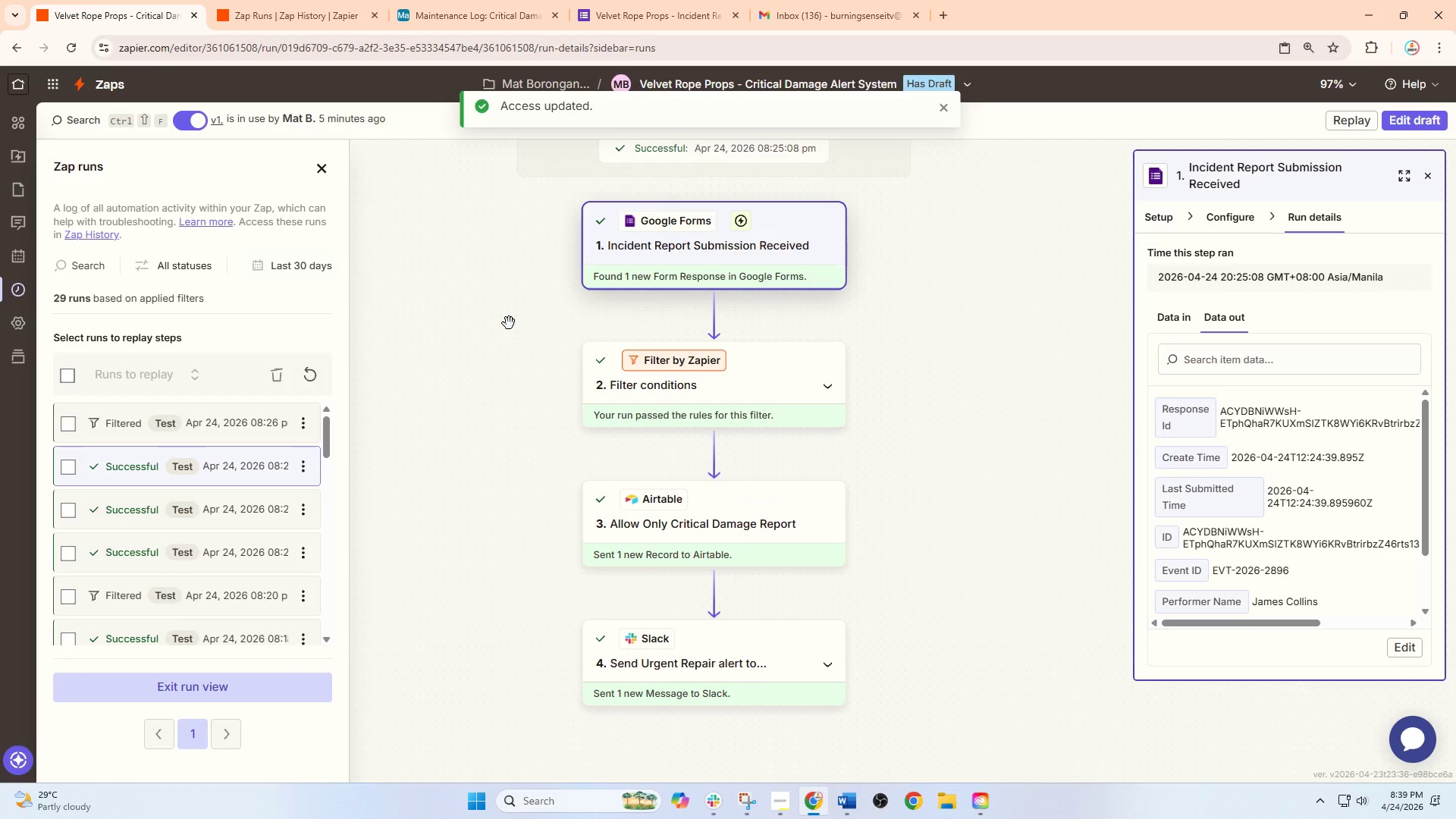 
wait(11.41)
 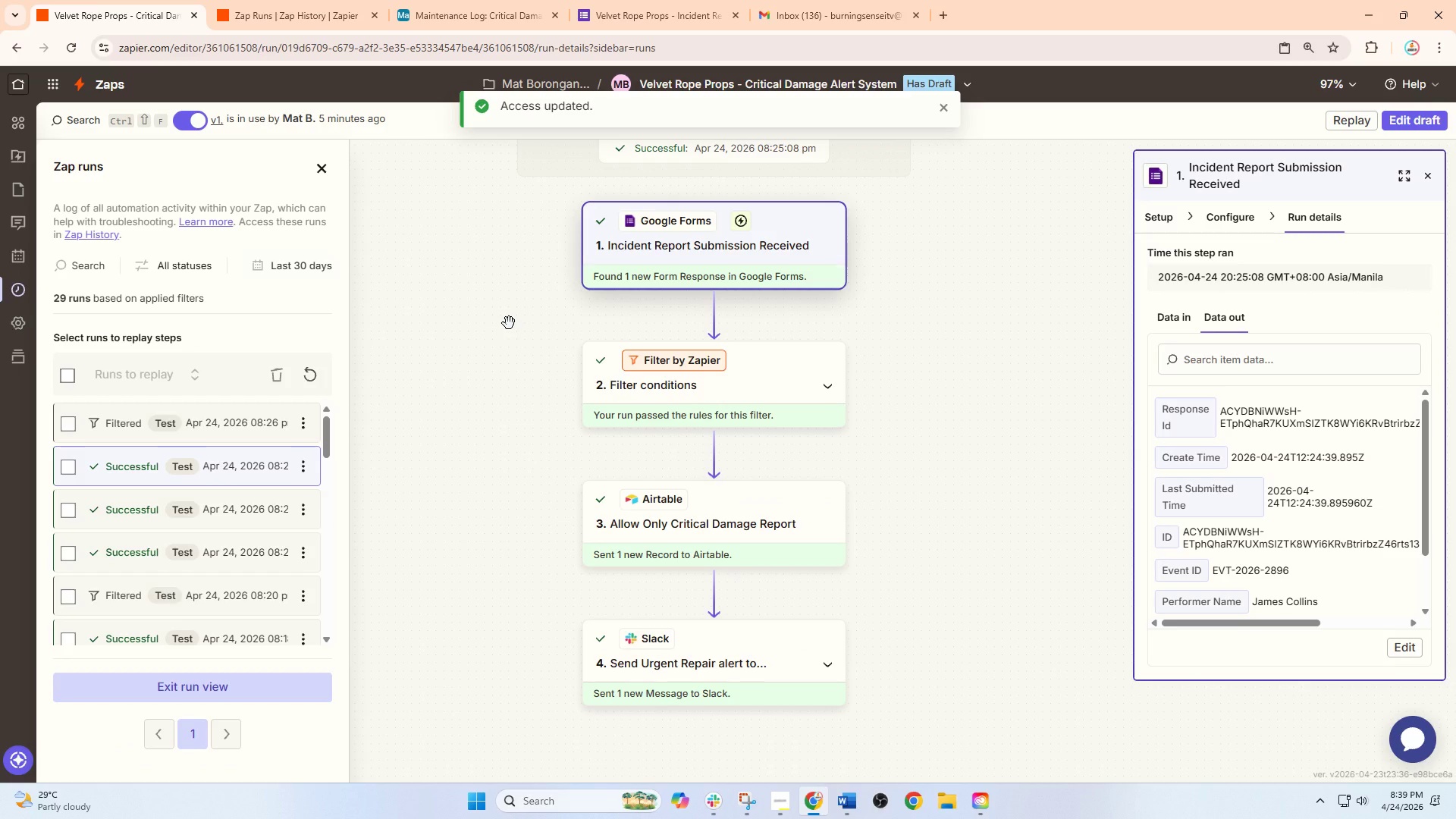 
left_click([752, 811])
 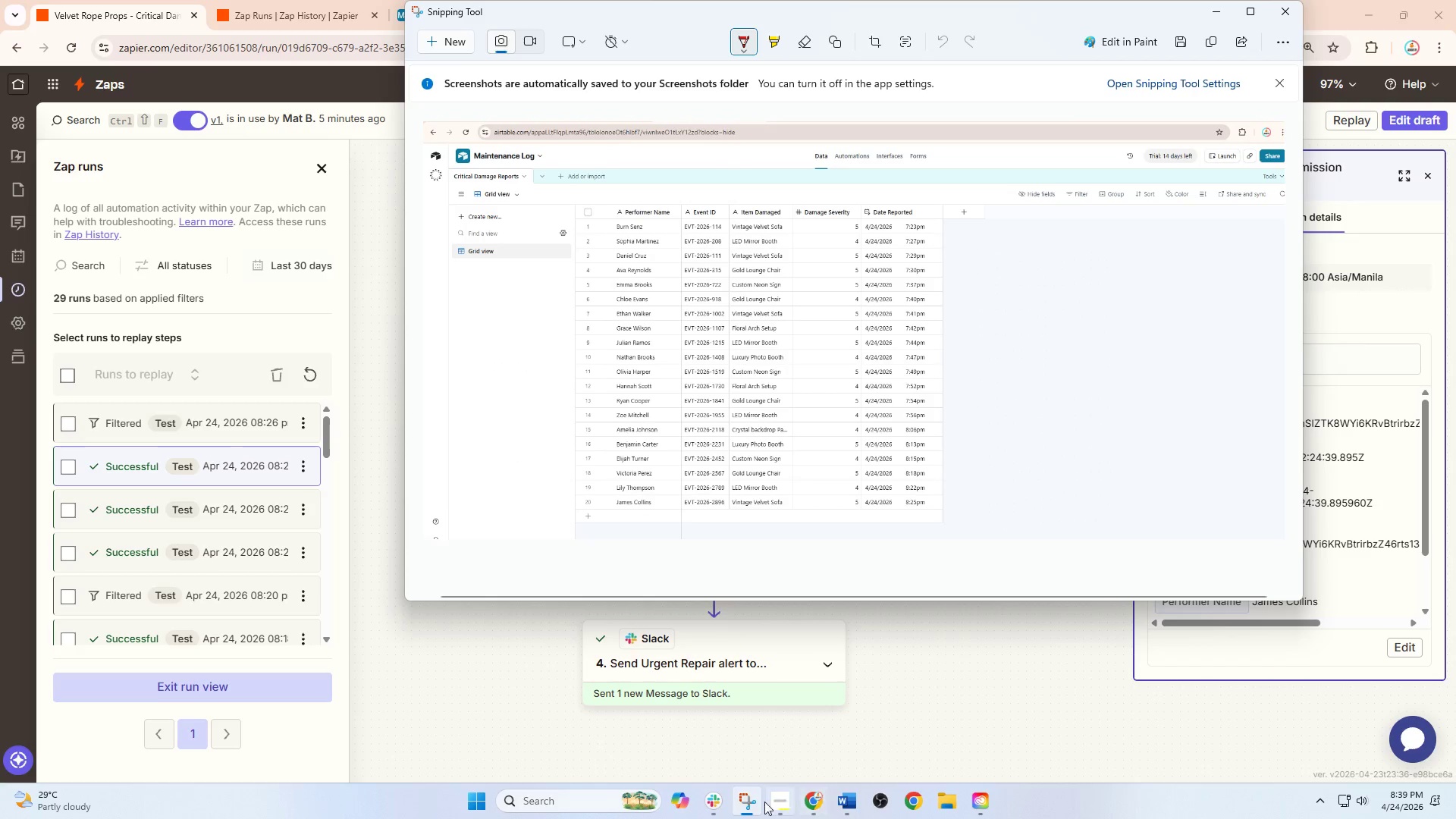 
left_click([711, 805])
 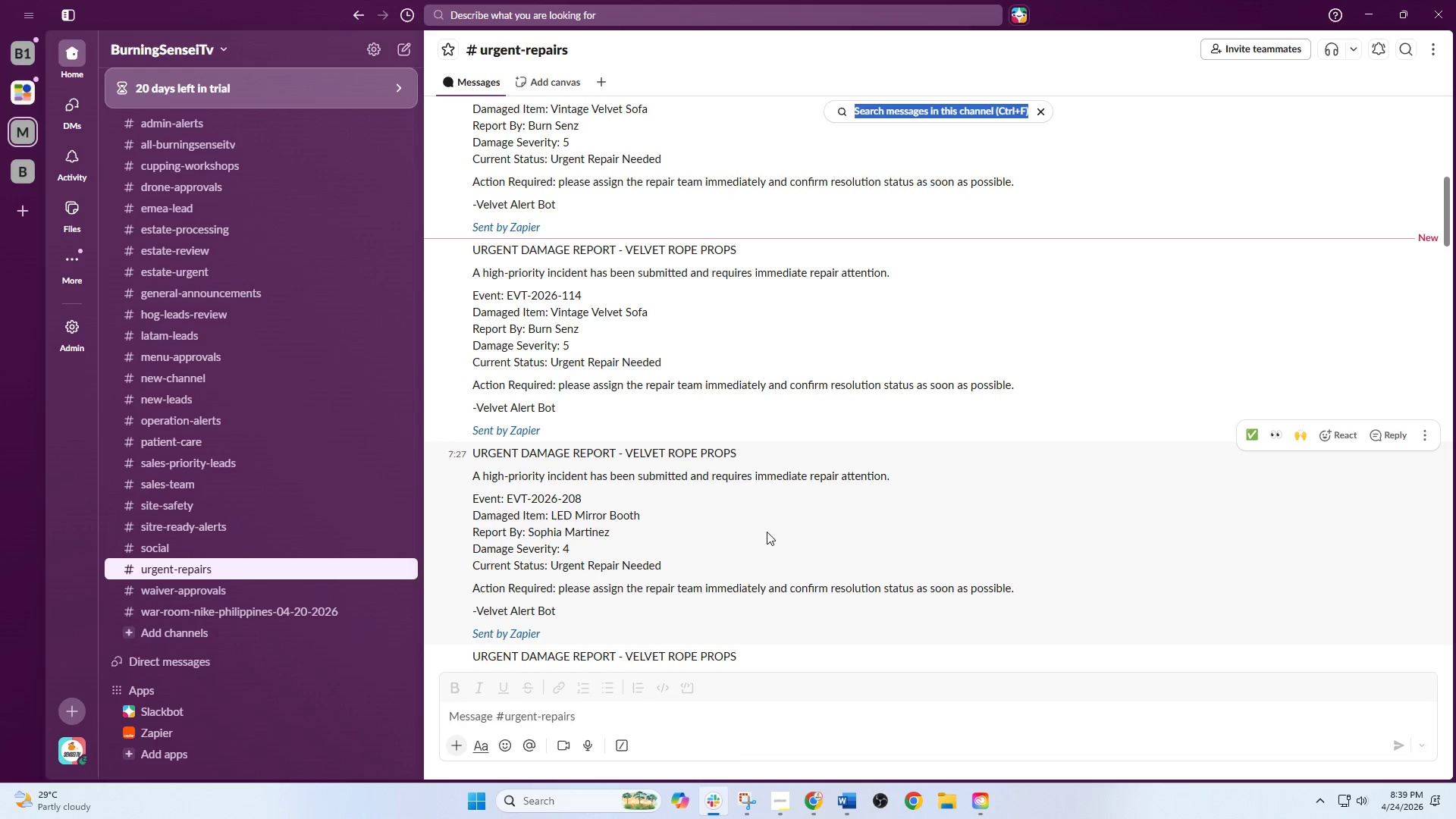 
scroll: coordinate [767, 532], scroll_direction: down, amount: 2.0
 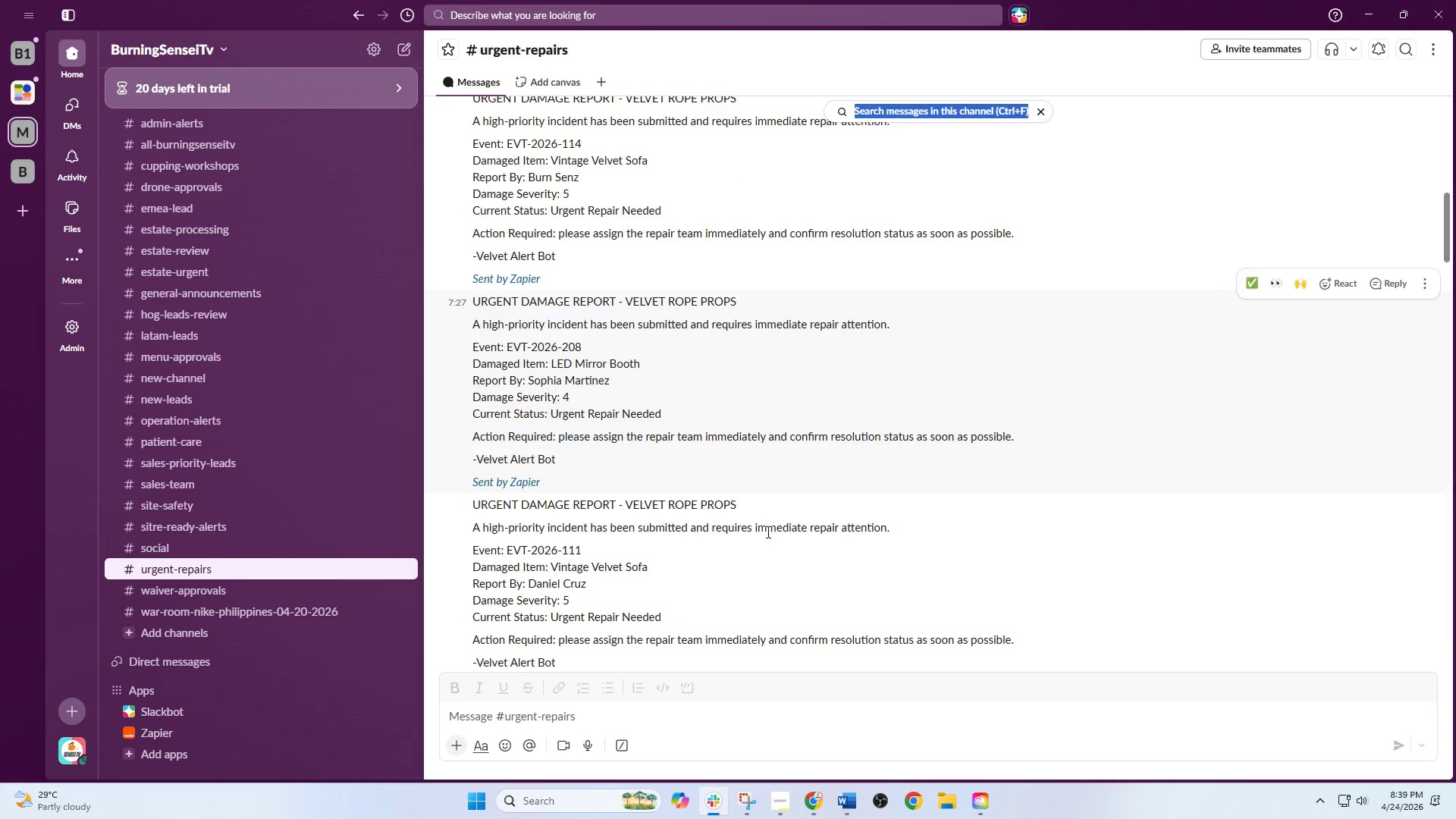 
scroll: coordinate [820, 525], scroll_direction: up, amount: 9.0
 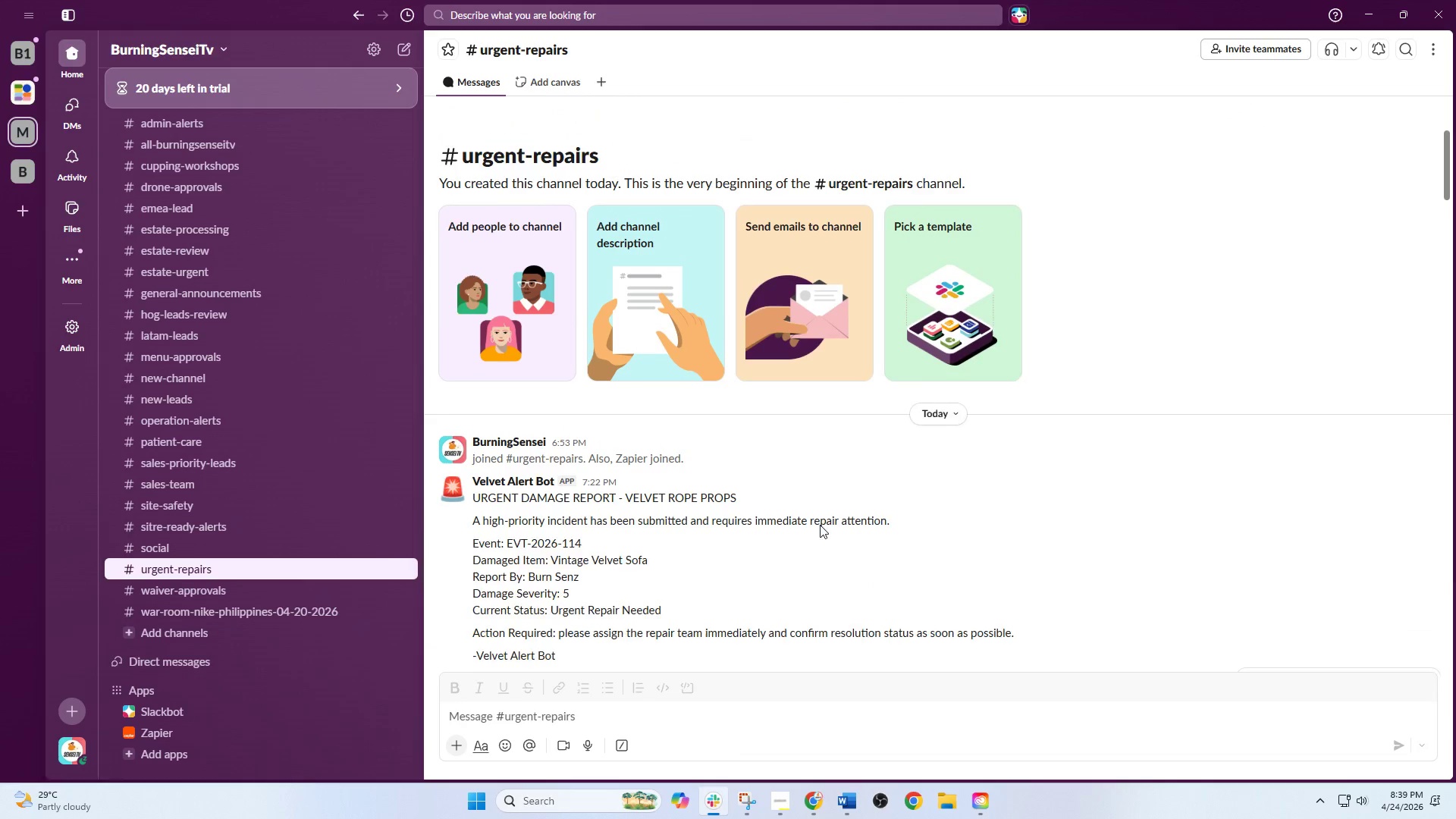 
scroll: coordinate [820, 525], scroll_direction: down, amount: 1.0
 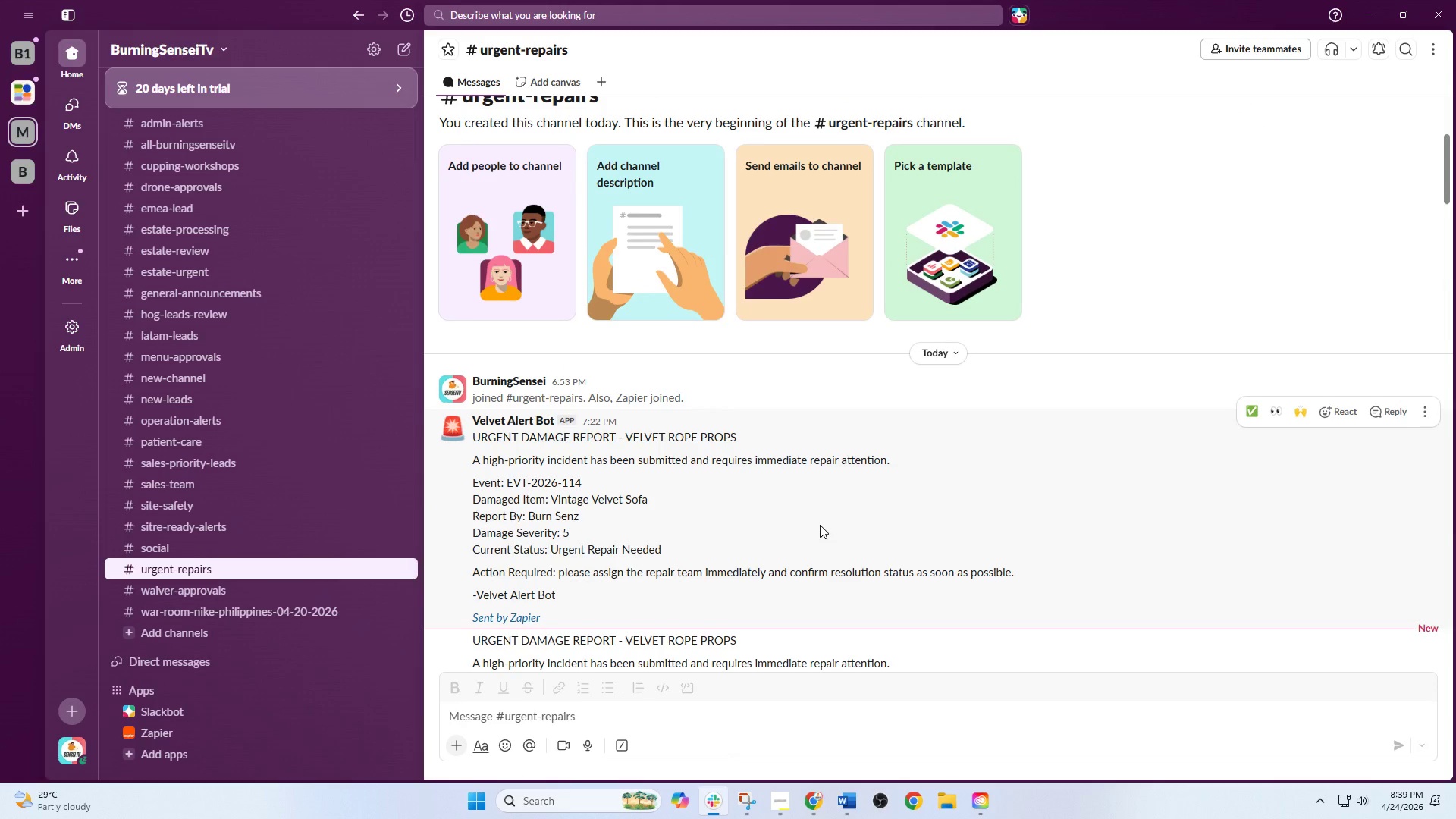 
scroll: coordinate [820, 525], scroll_direction: up, amount: 1.0
 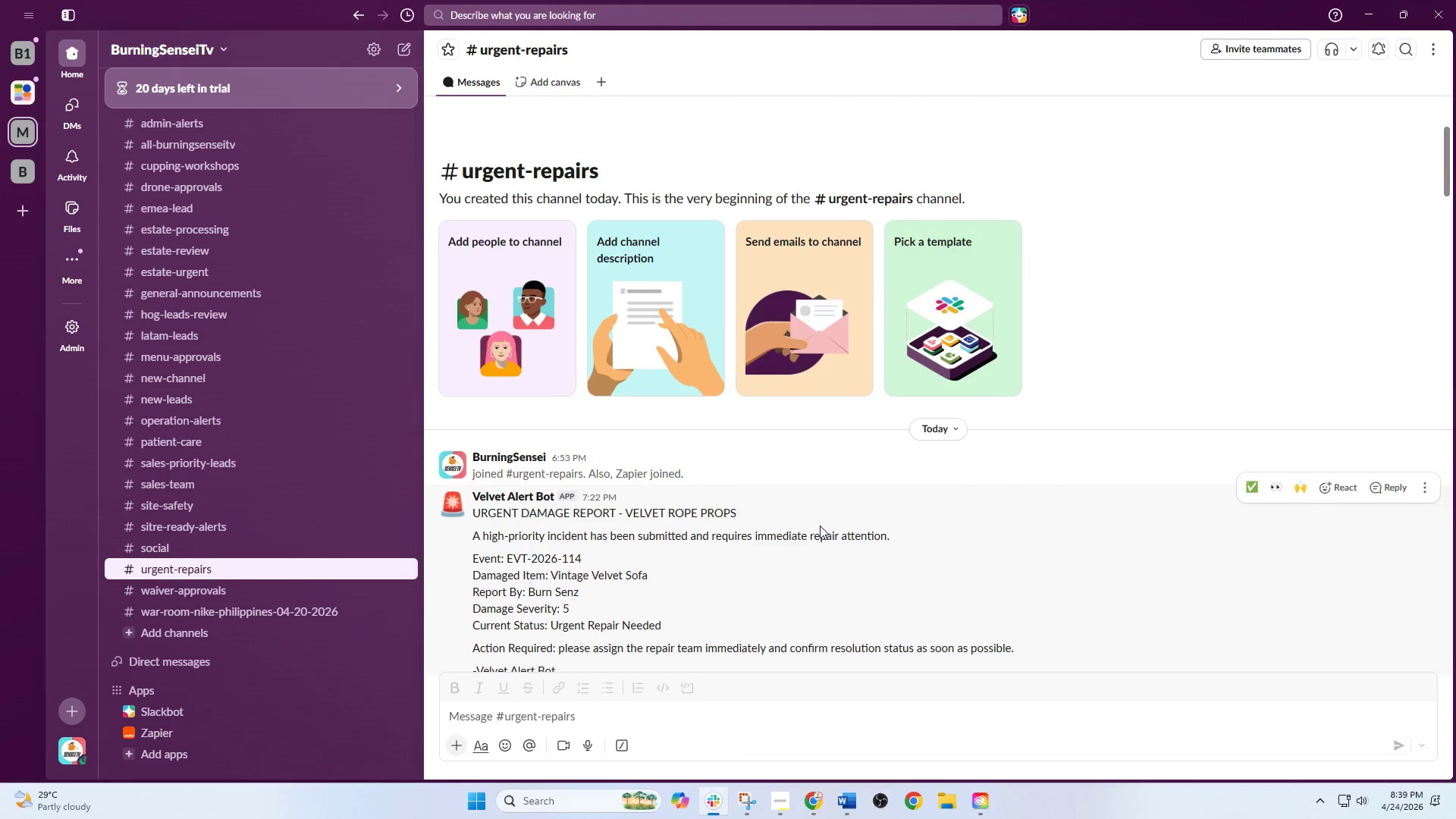 
scroll: coordinate [820, 526], scroll_direction: down, amount: 1.0
 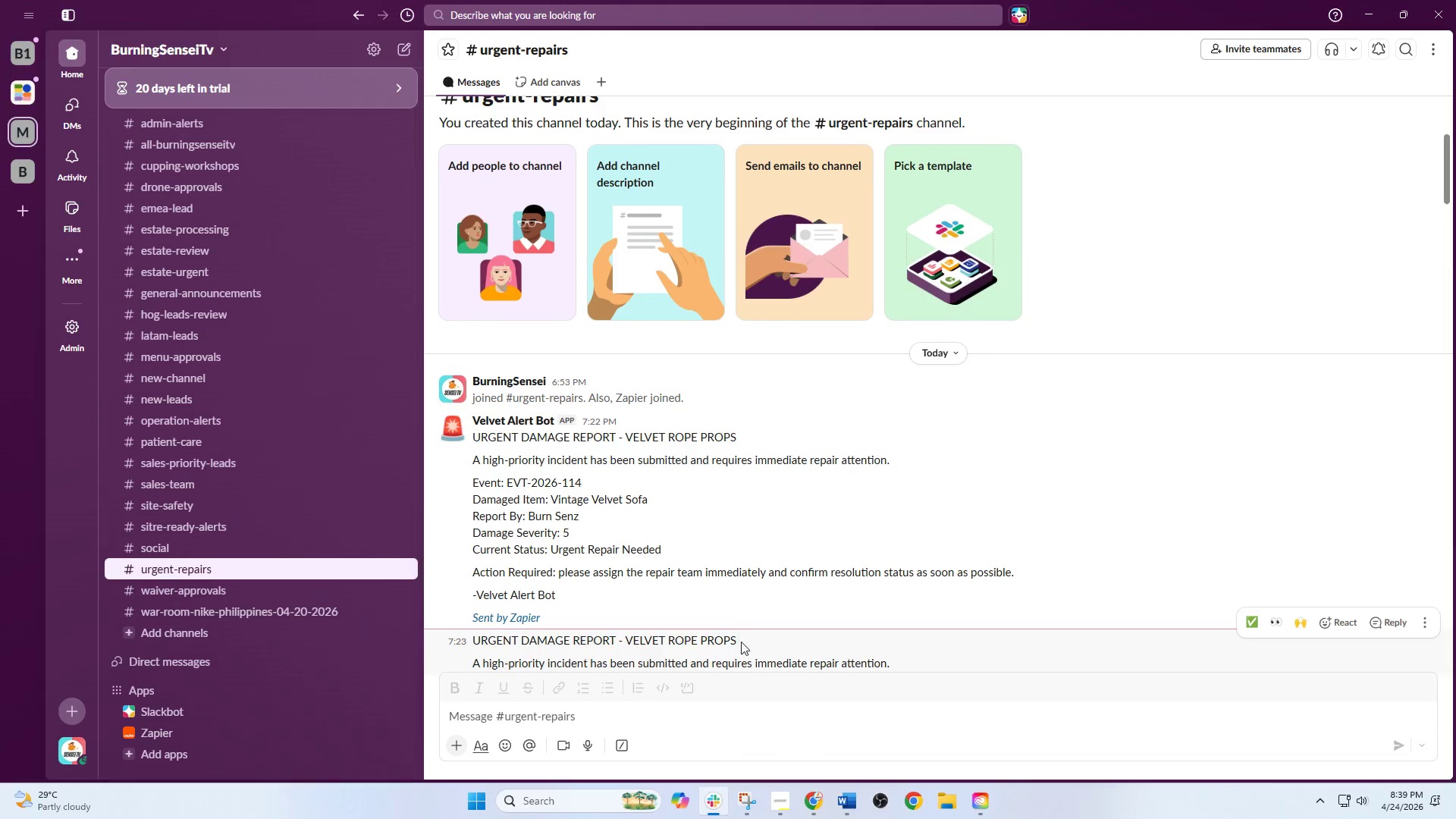 
left_click([742, 801])
 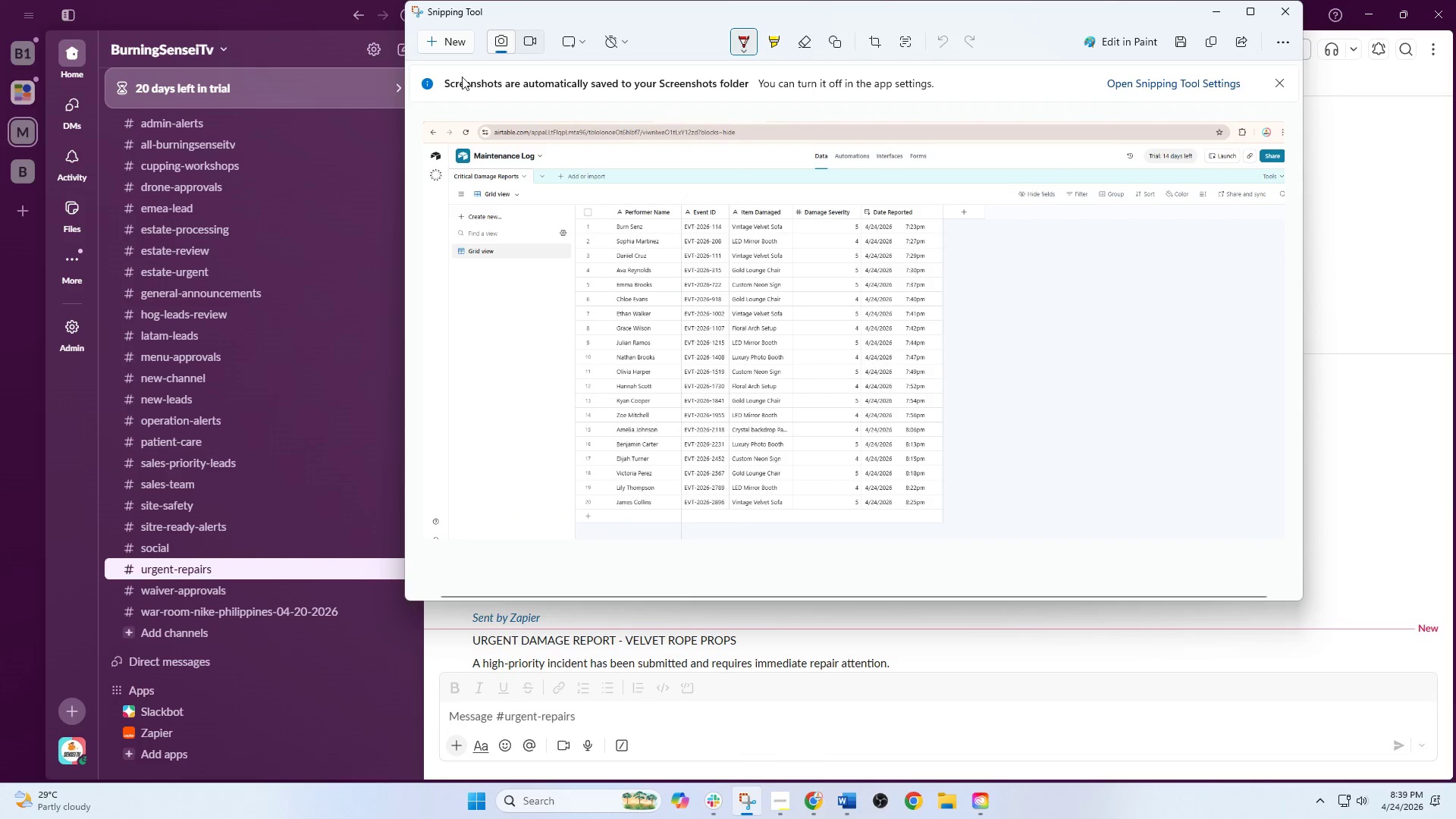 
left_click([456, 43])
 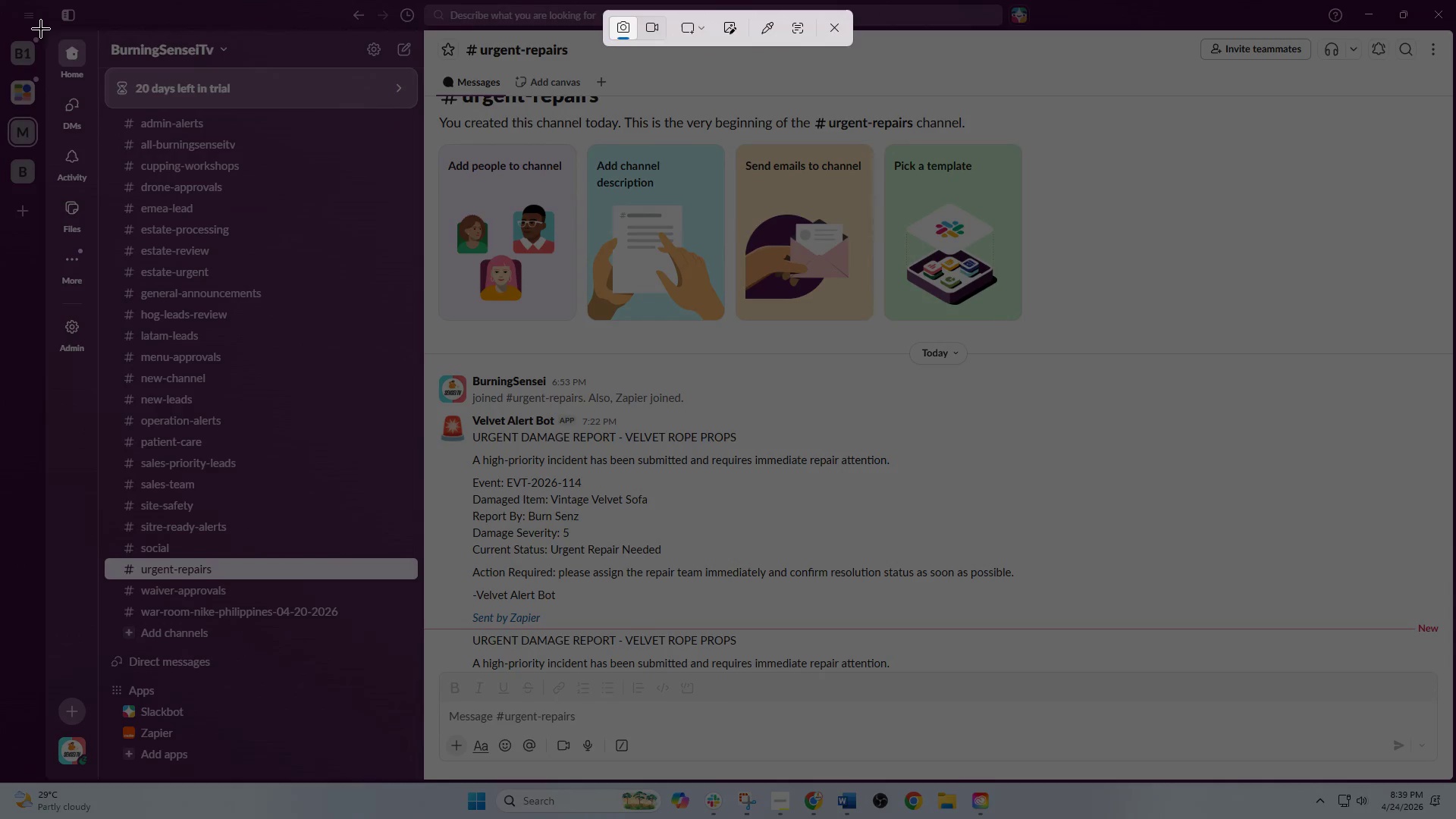 
left_click_drag(start_coordinate=[3, 0], to_coordinate=[1455, 779])
 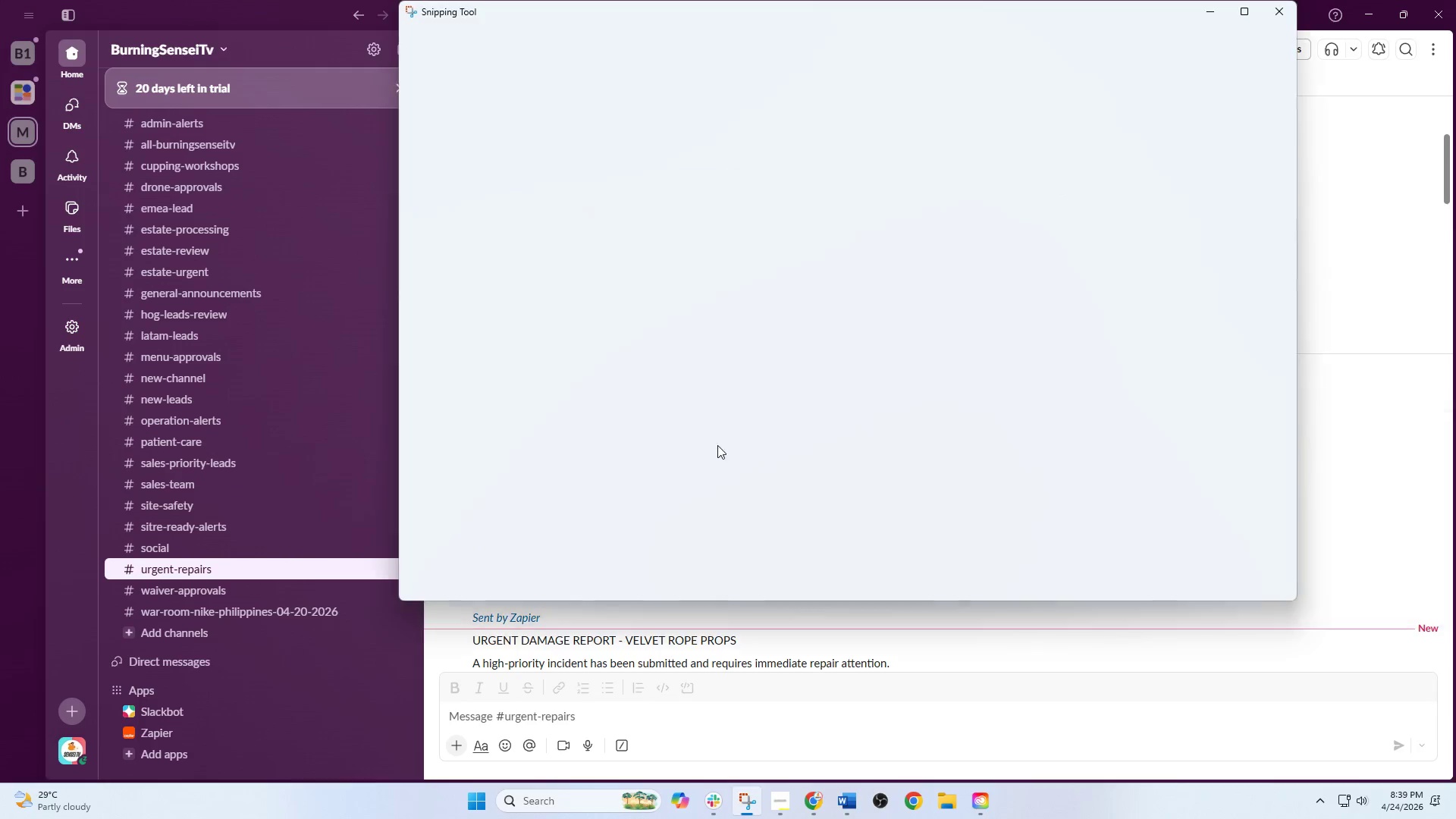 
right_click([720, 380])
 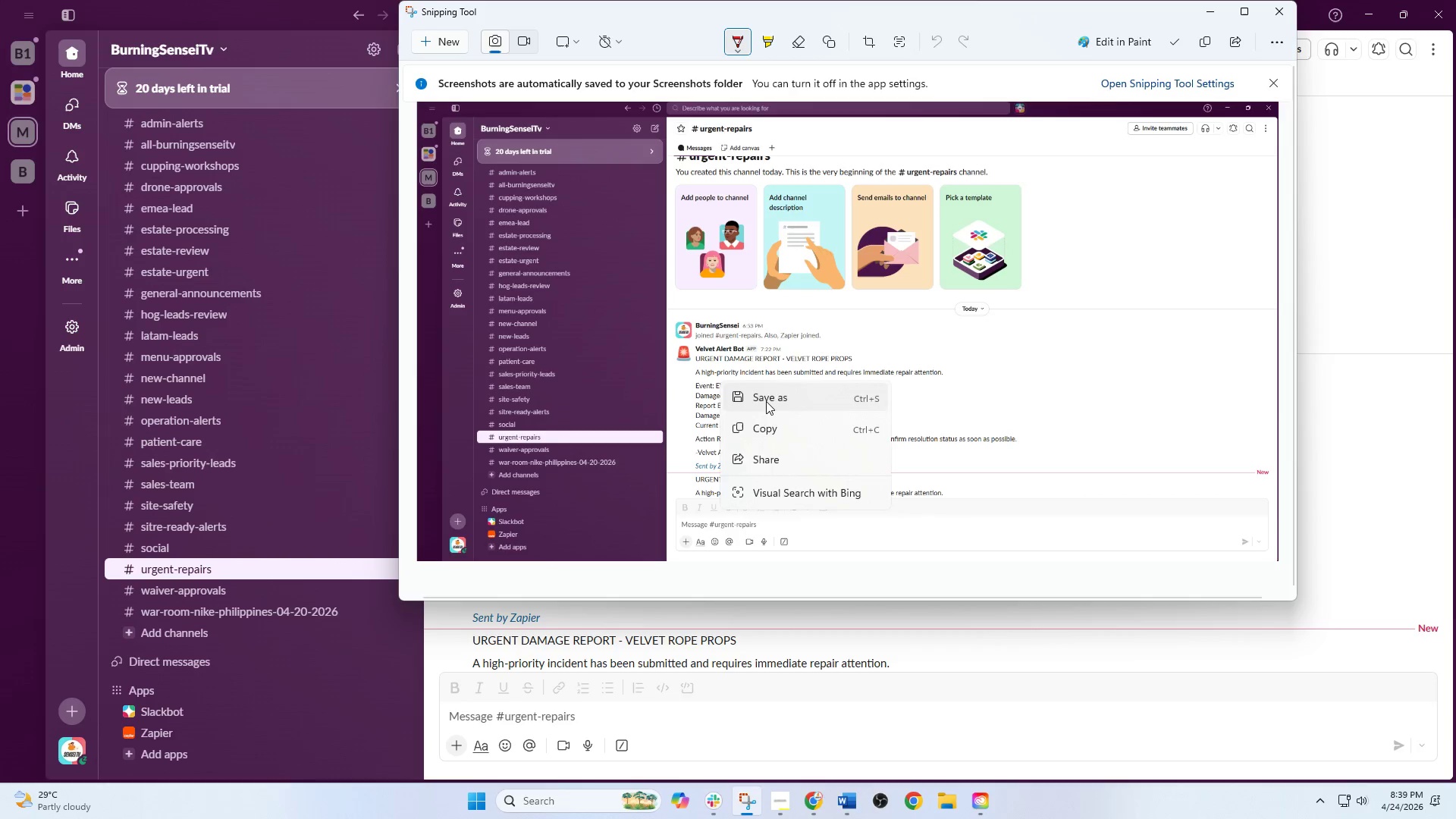 
left_click([766, 401])
 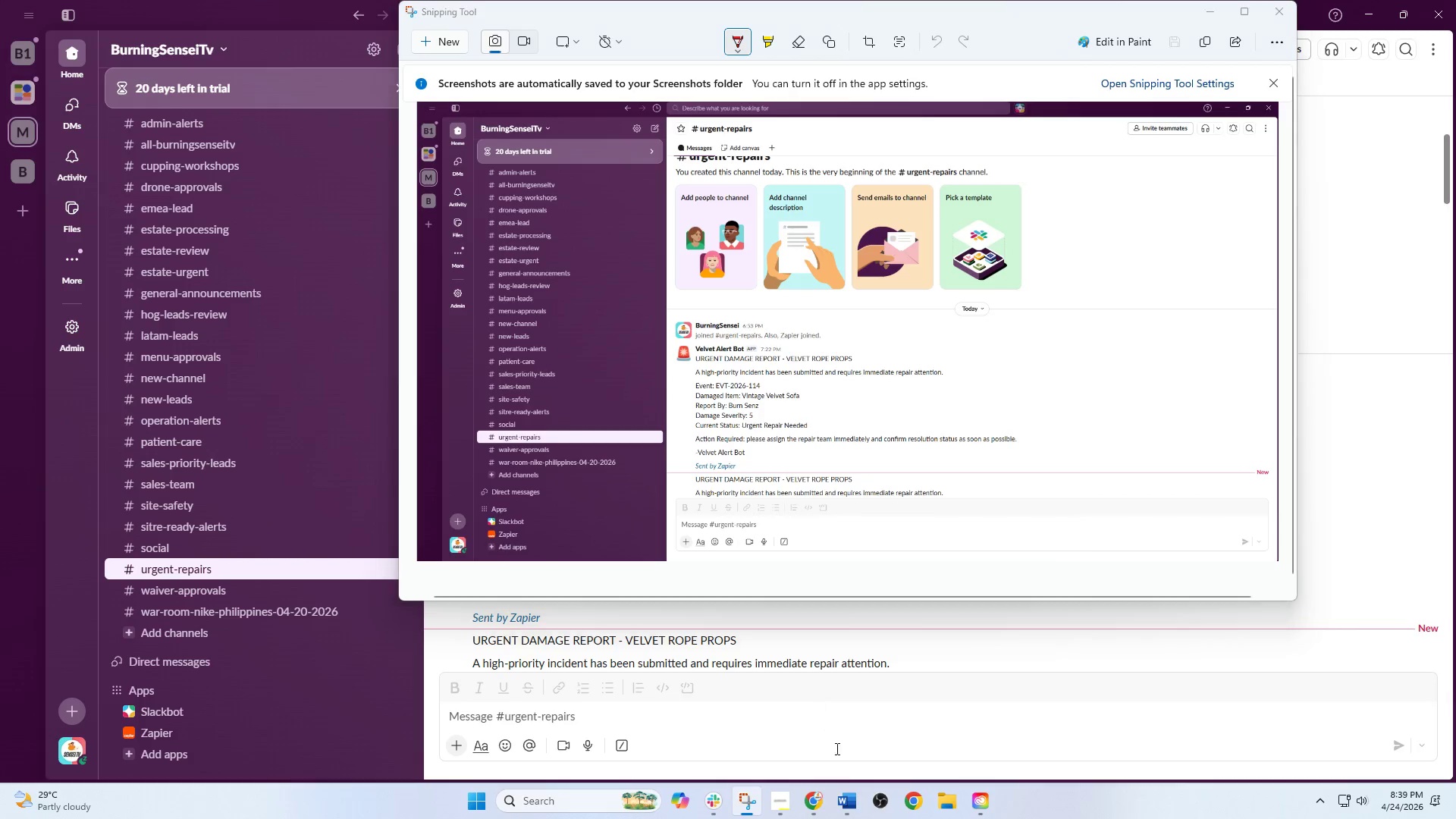 
left_click([852, 790])
 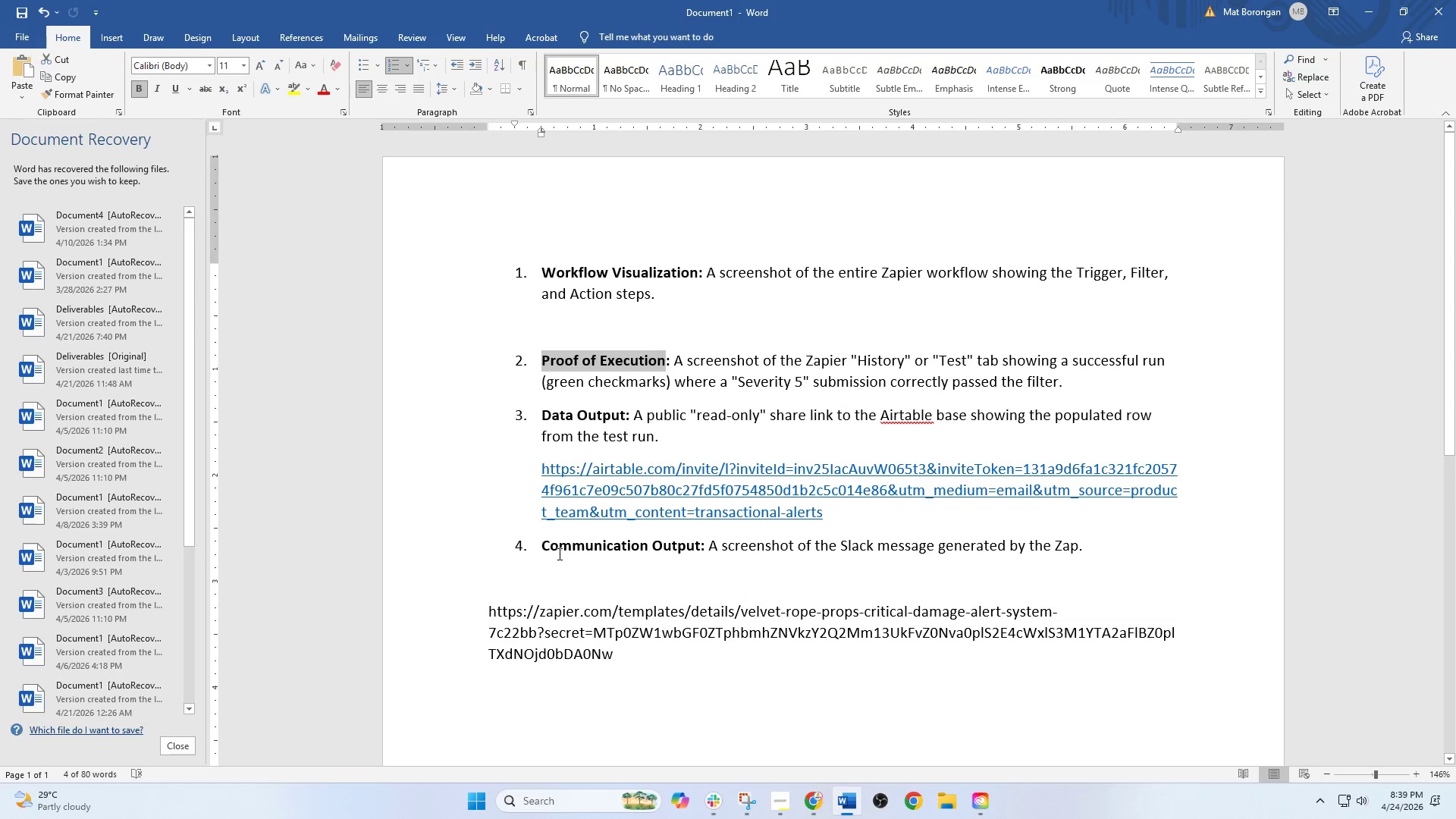 
left_click_drag(start_coordinate=[542, 543], to_coordinate=[691, 546])
 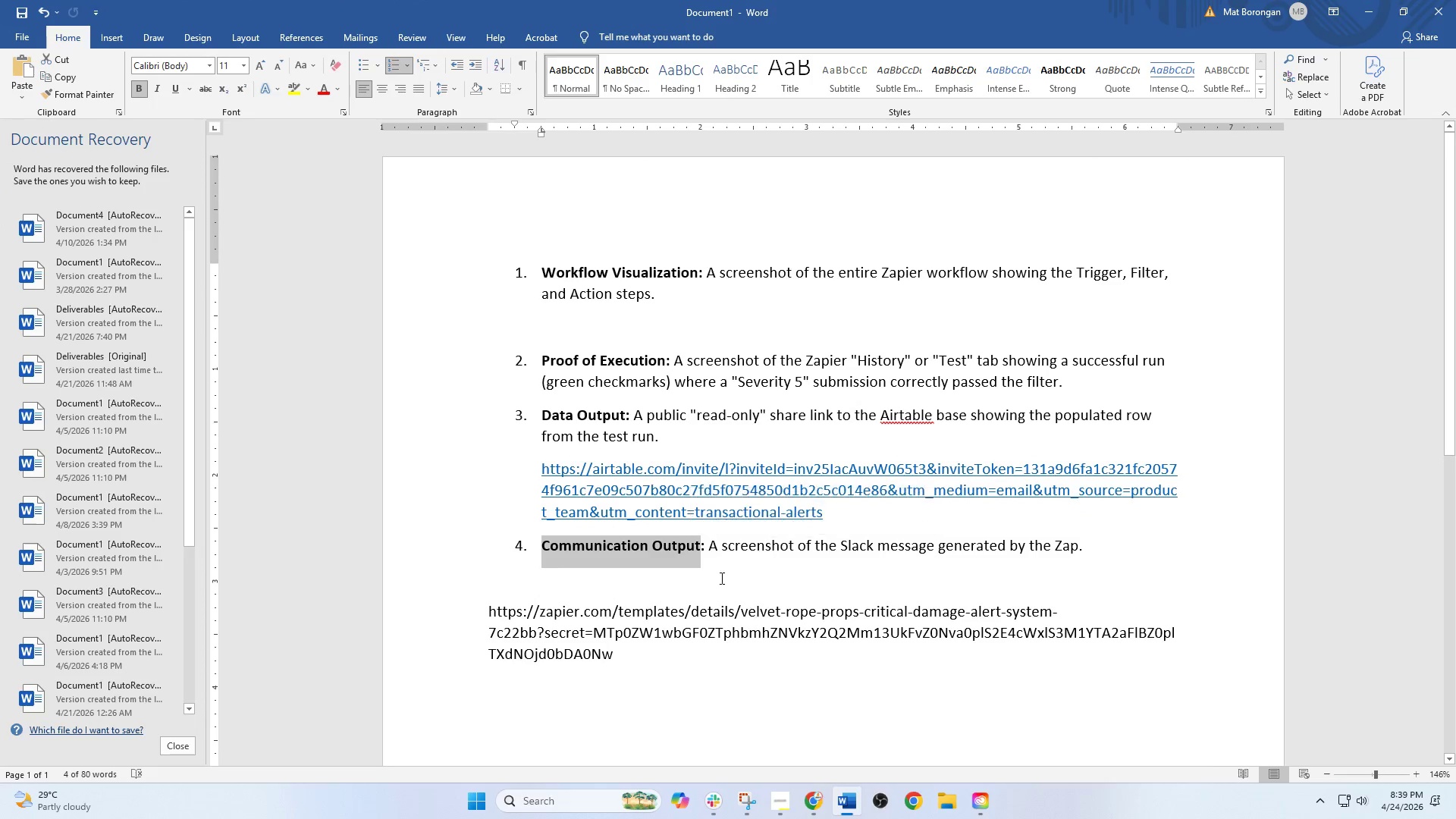 
hold_key(key=ControlLeft, duration=1.5)
 